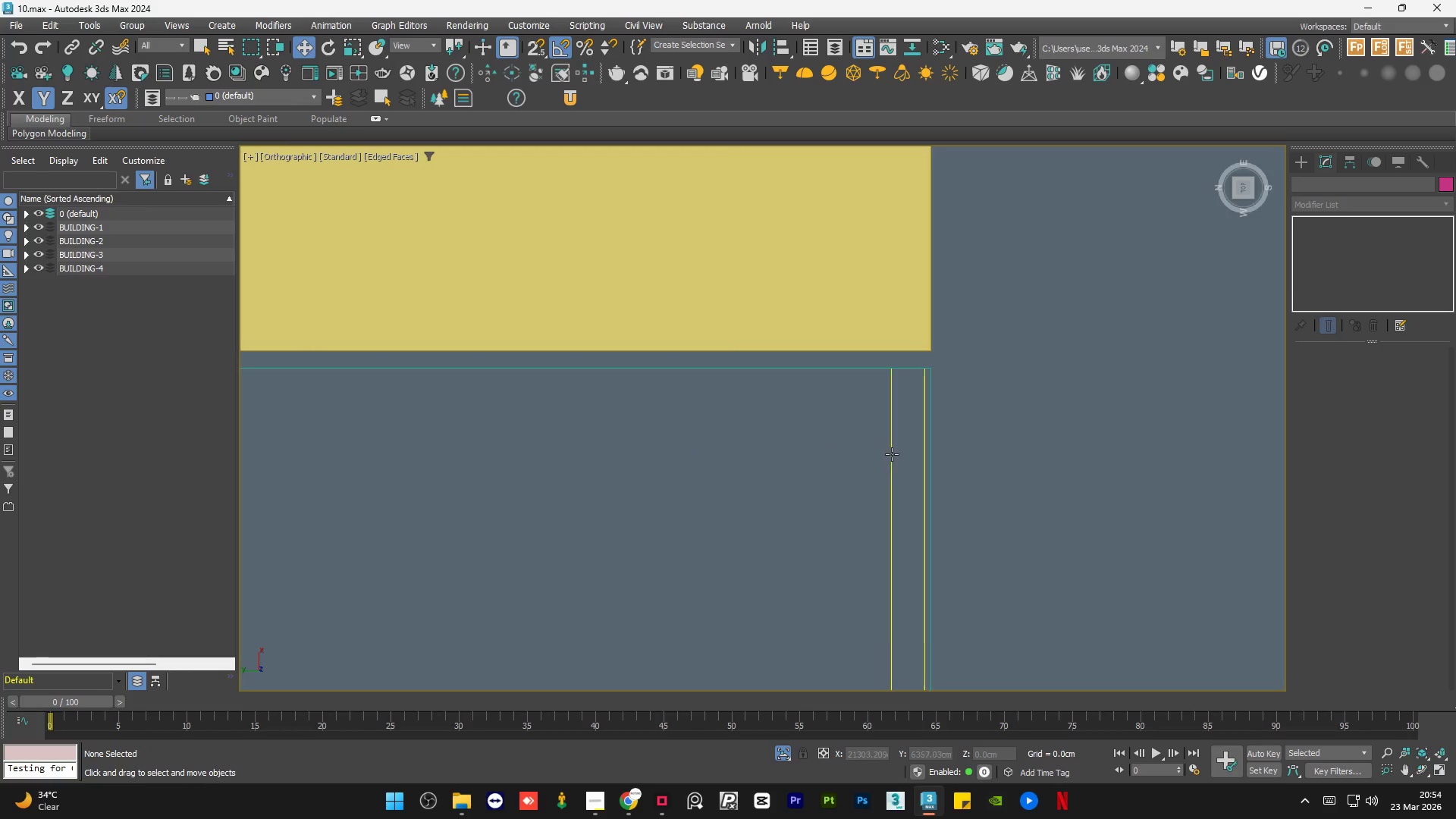 
left_click([893, 454])
 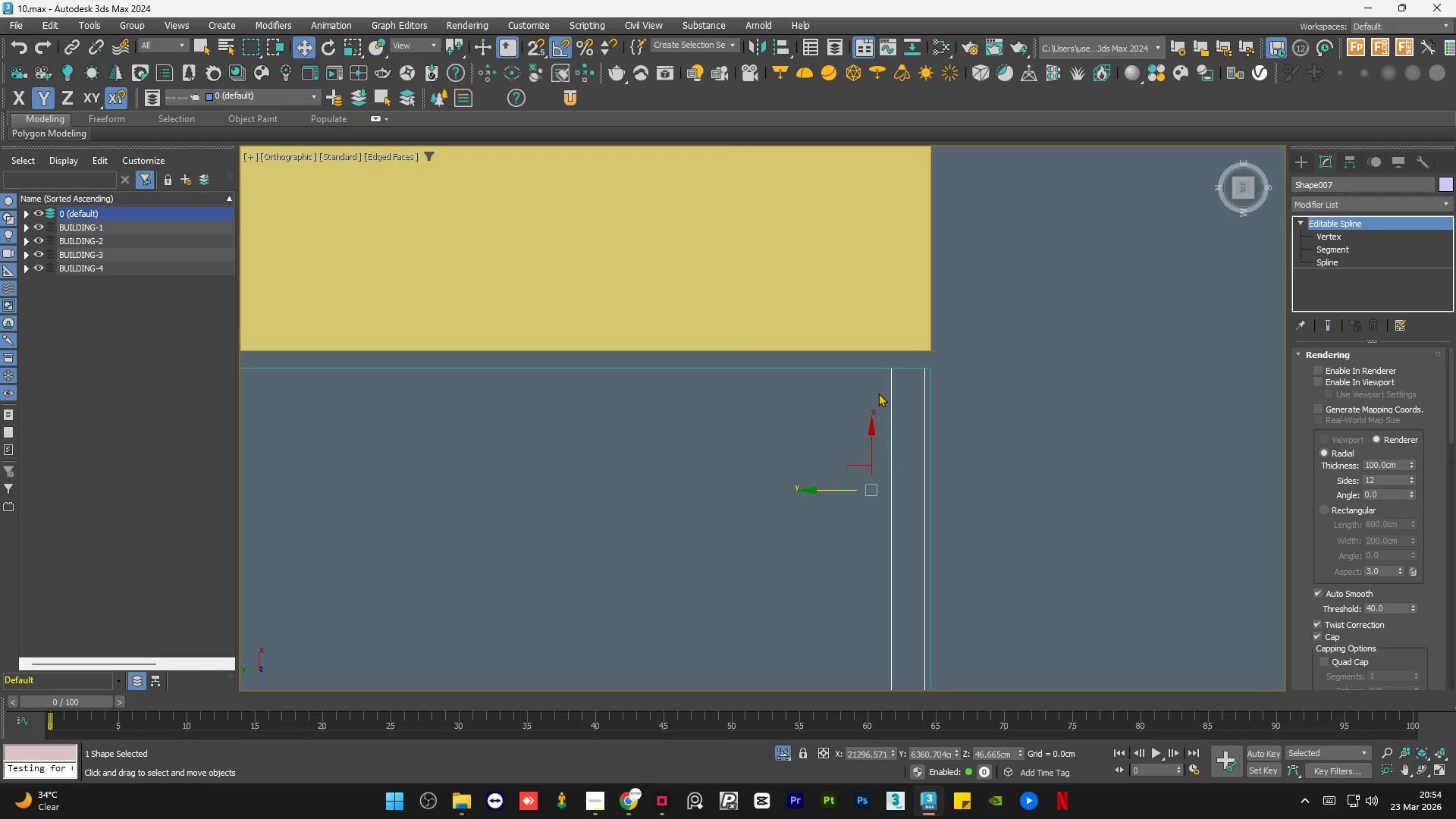 
scroll: coordinate [878, 390], scroll_direction: down, amount: 2.0
 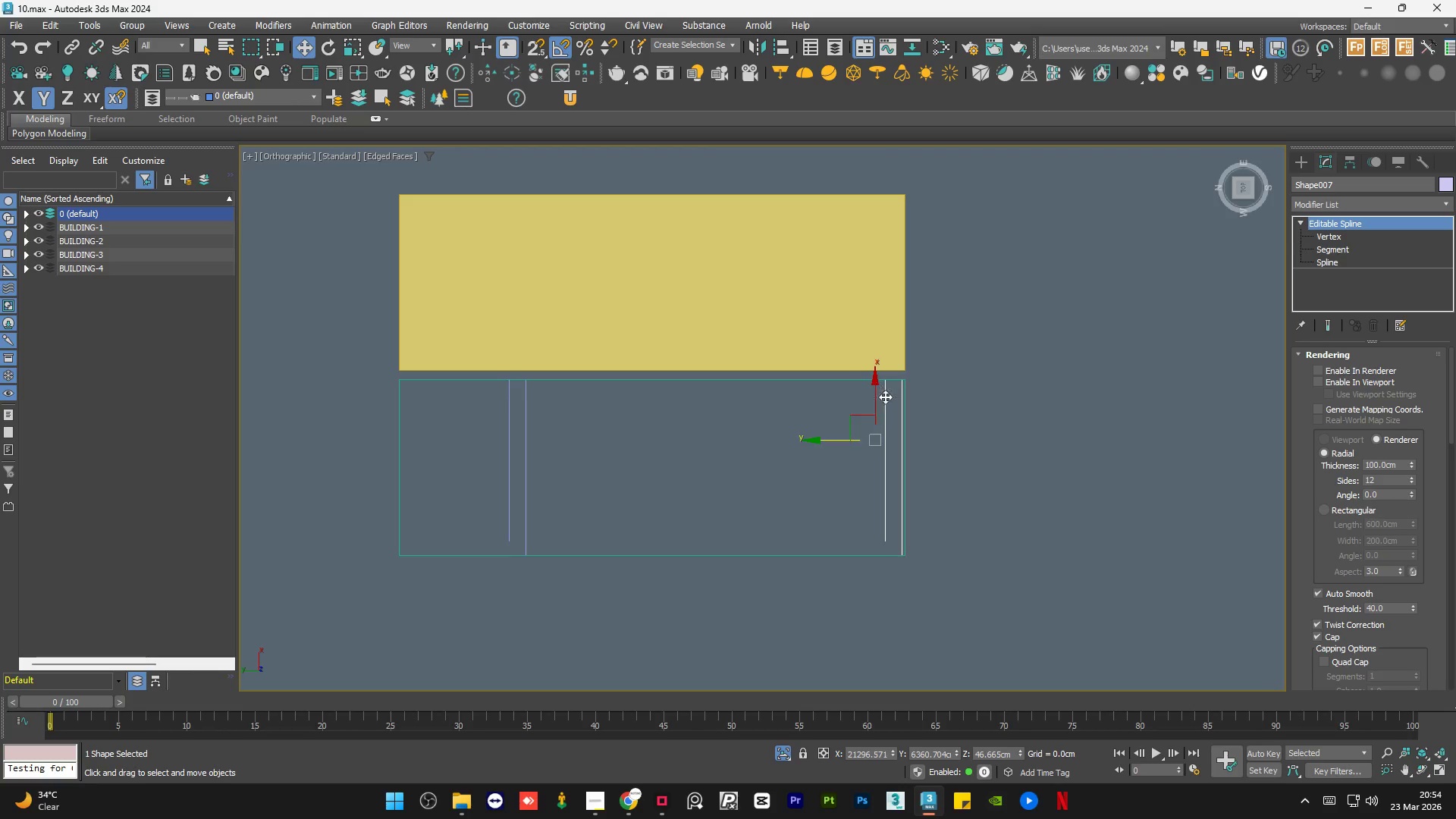 
scroll: coordinate [905, 430], scroll_direction: up, amount: 2.0
 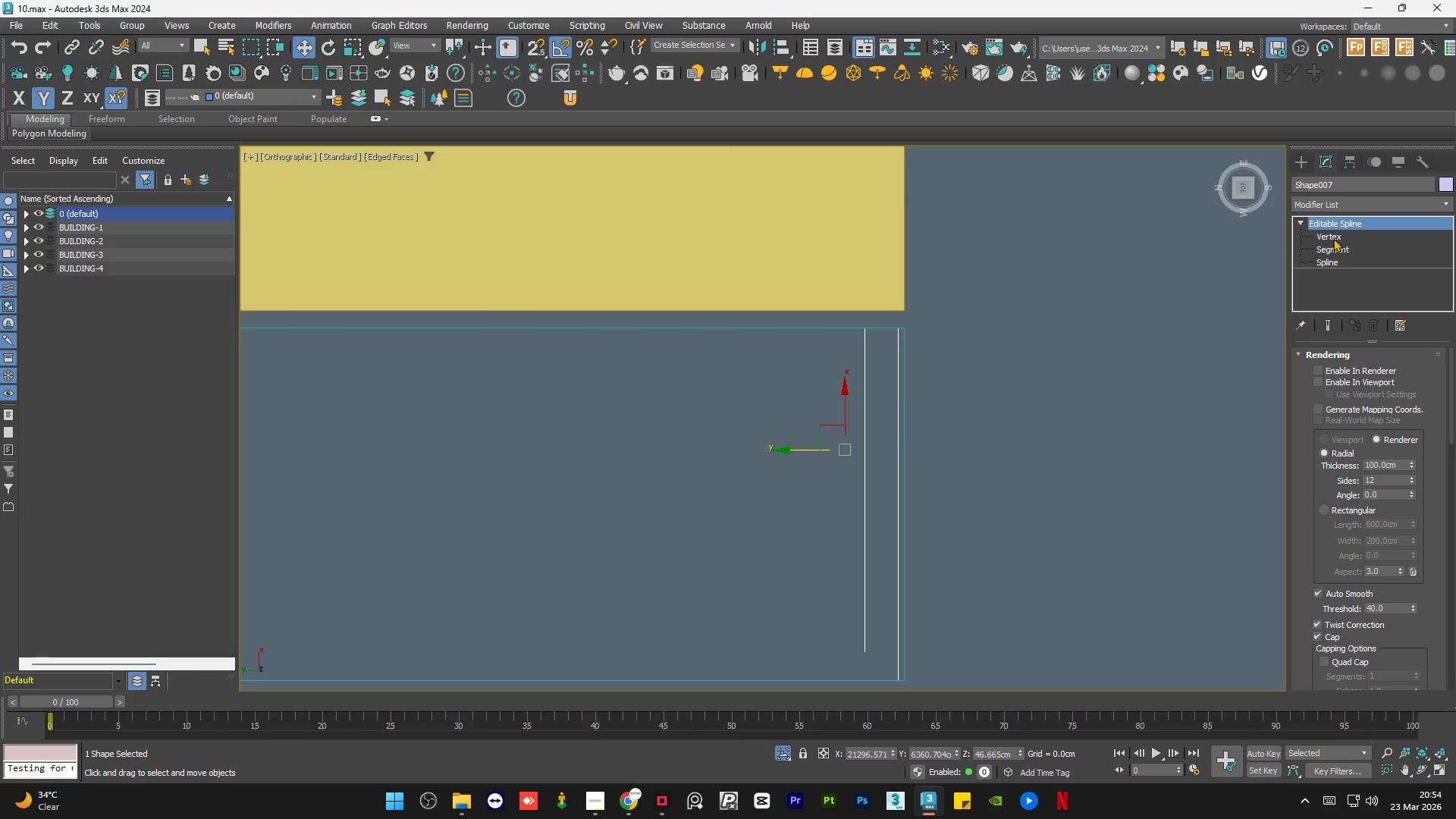 
left_click([1334, 238])
 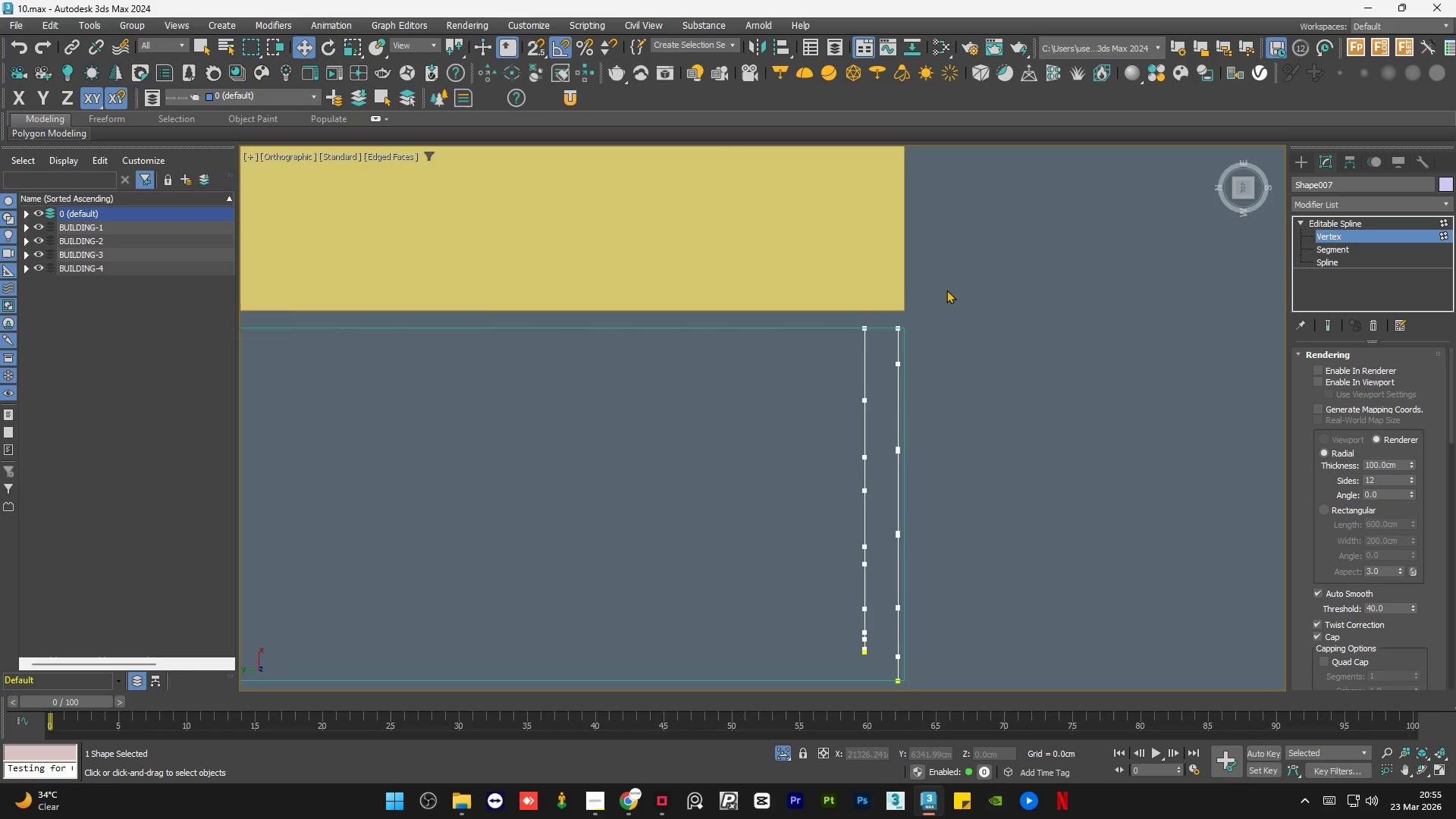 
scroll: coordinate [902, 322], scroll_direction: up, amount: 2.0
 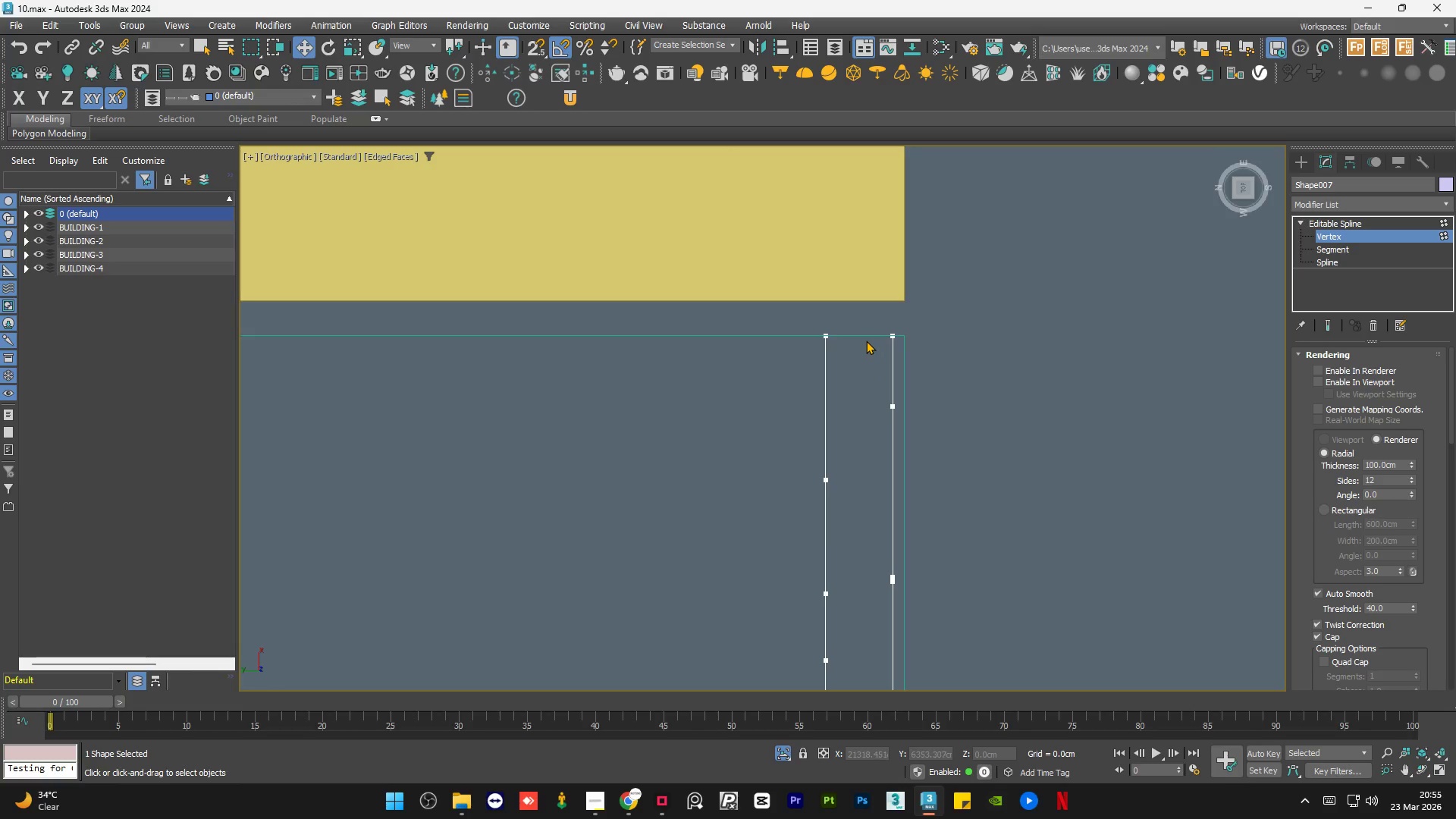 
hold_key(key=AltLeft, duration=1.42)
 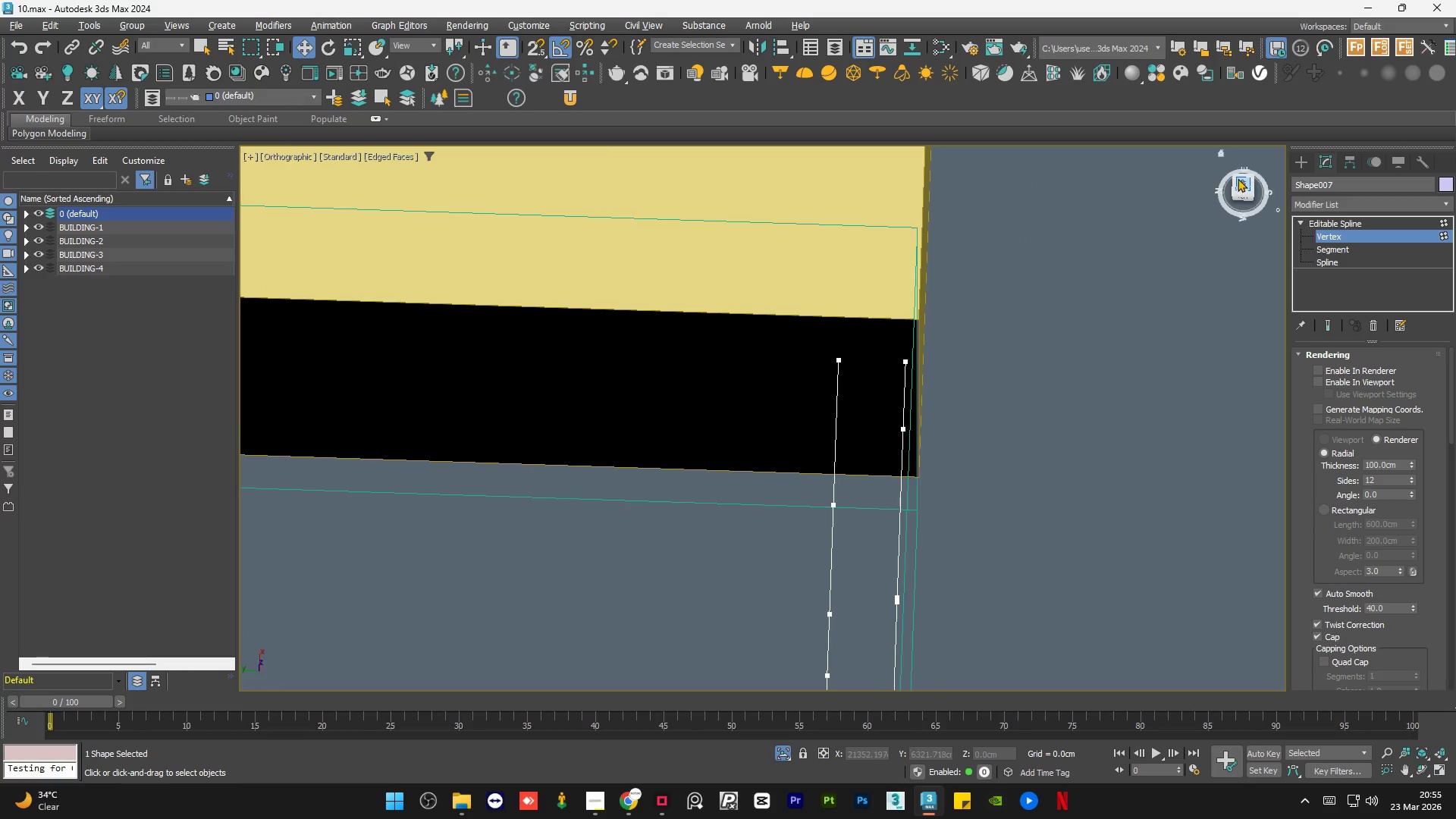 
left_click([1238, 180])
 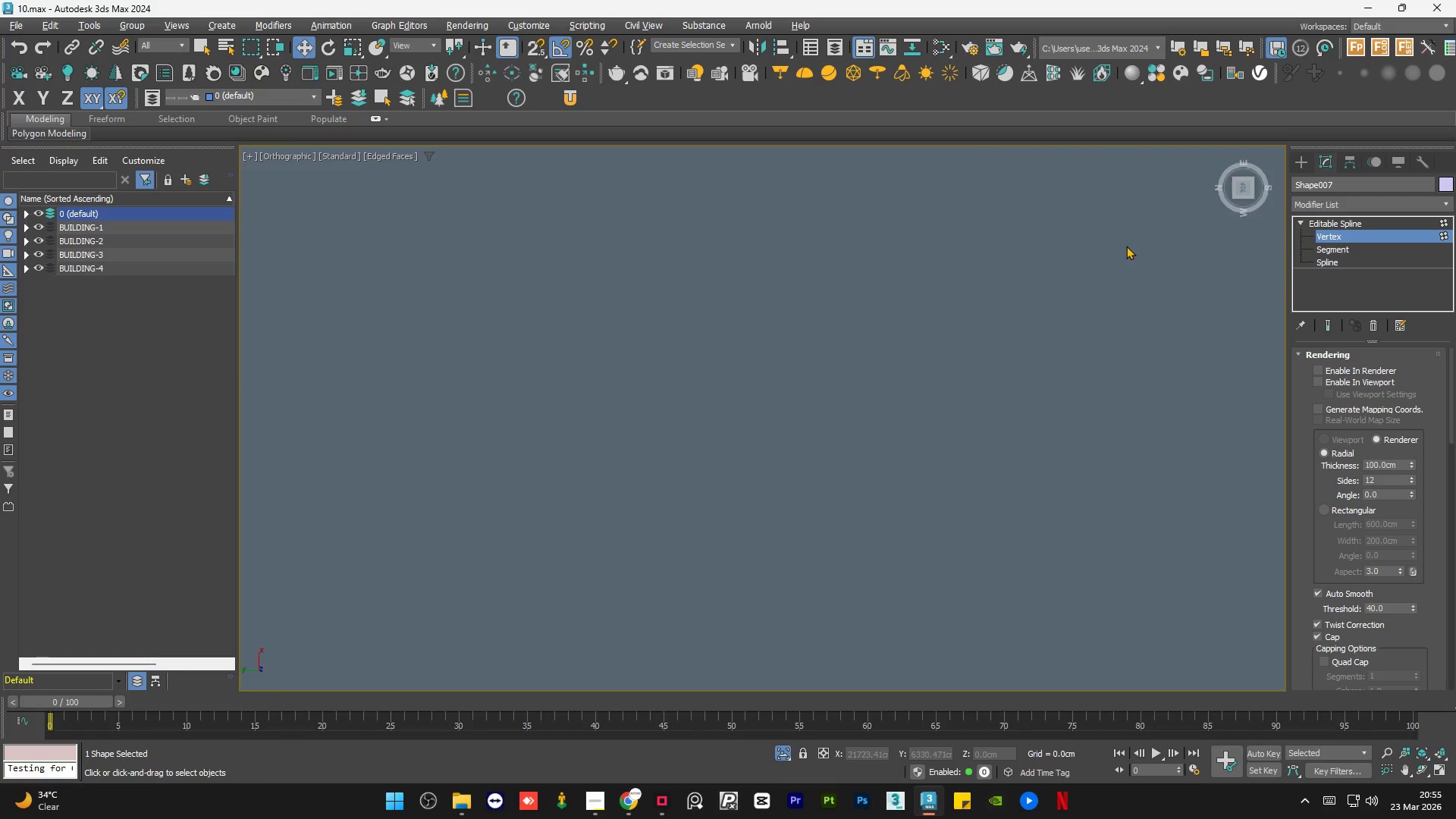 
key(Z)
 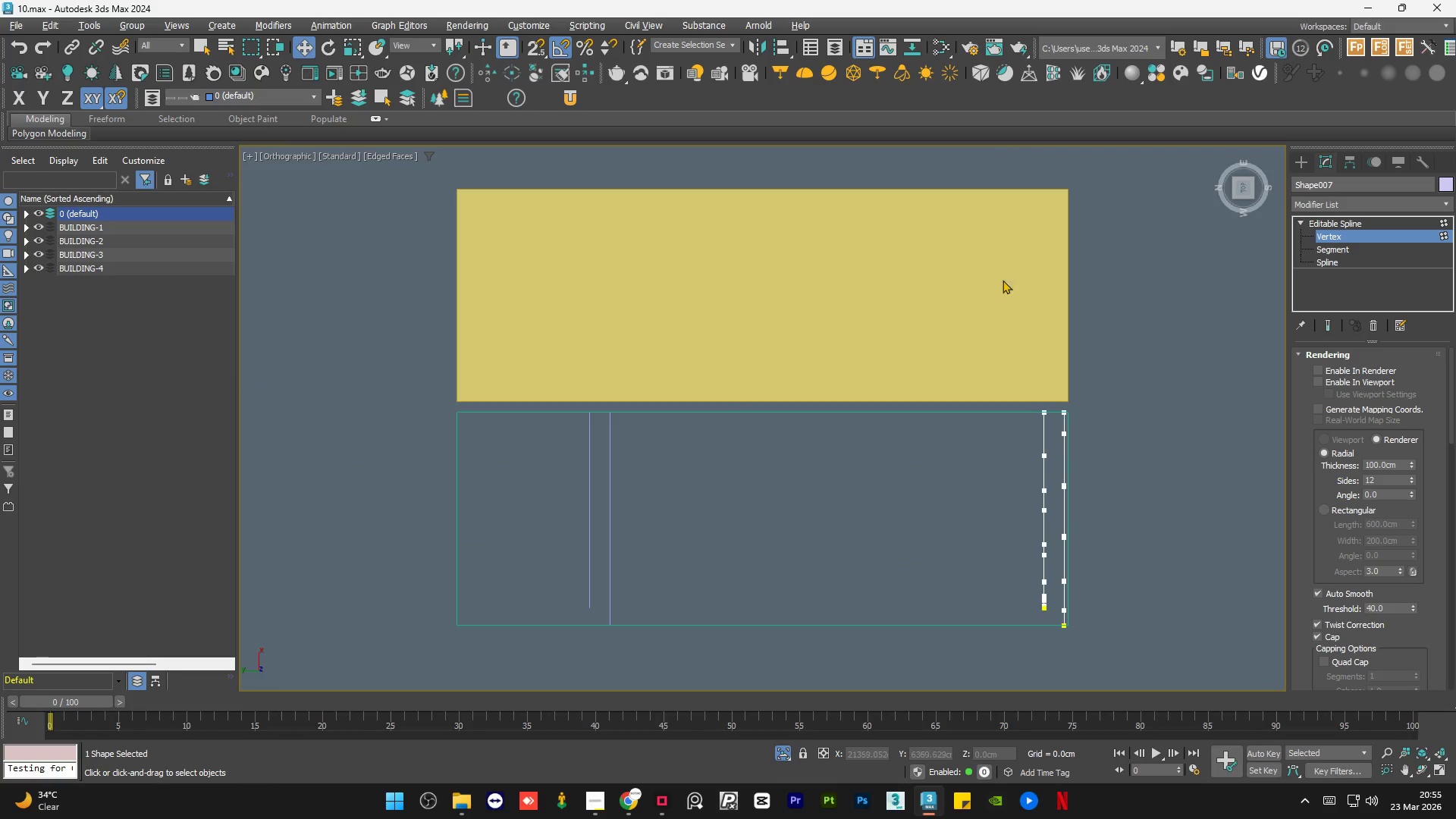 
scroll: coordinate [1021, 449], scroll_direction: up, amount: 4.0
 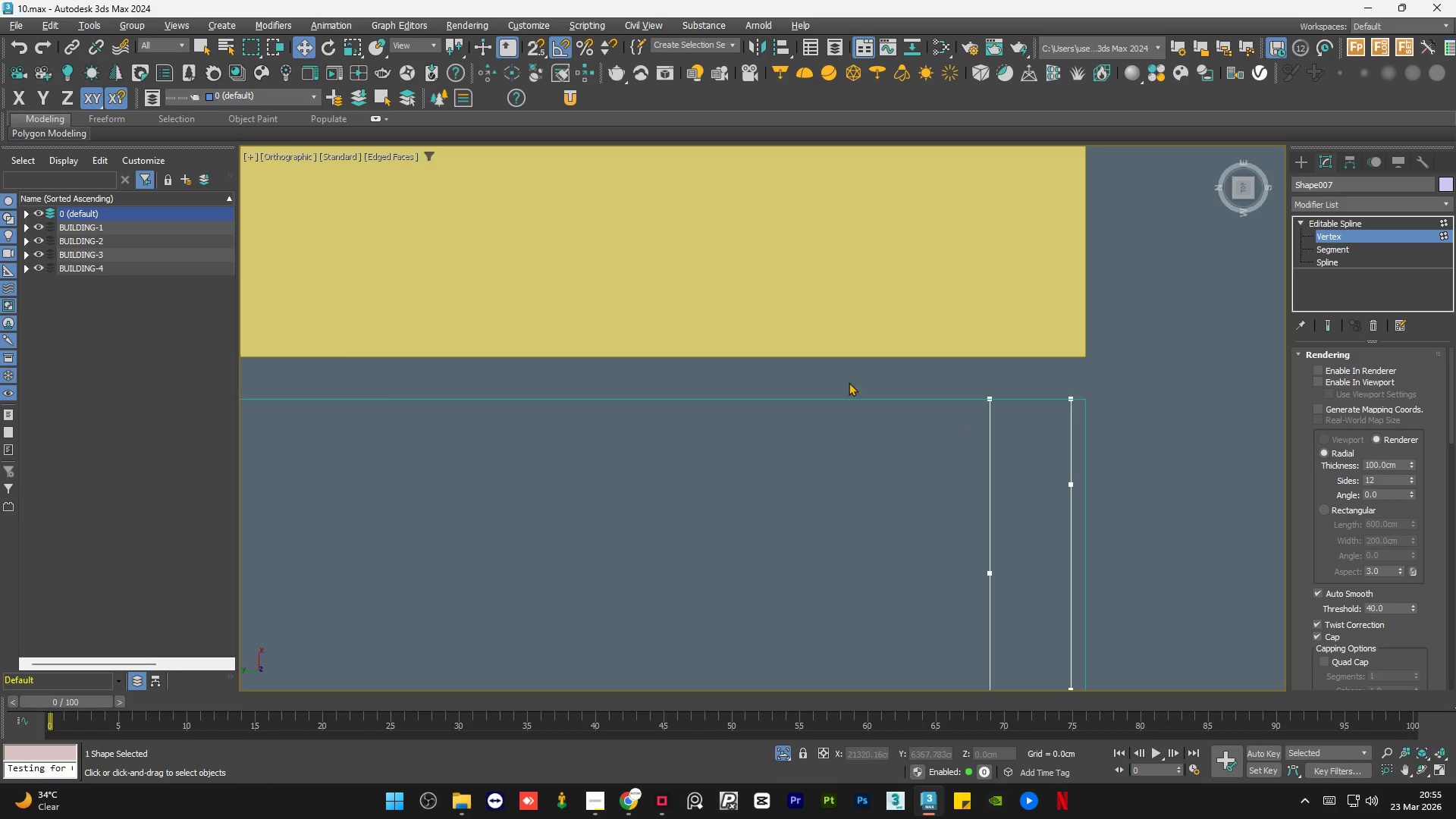 
scroll: coordinate [1015, 486], scroll_direction: none, amount: 0.0
 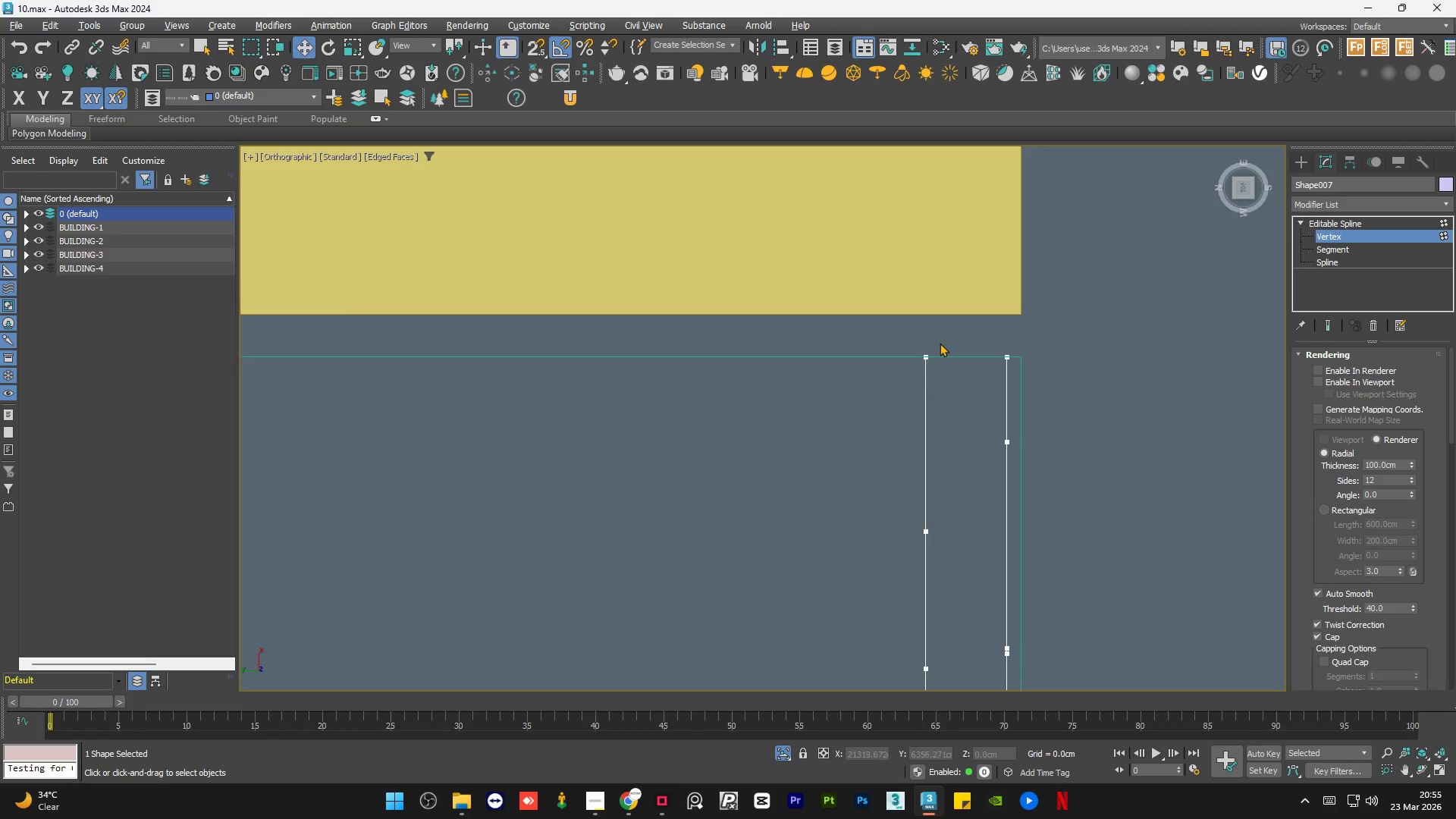 
left_click_drag(start_coordinate=[954, 325], to_coordinate=[905, 554])
 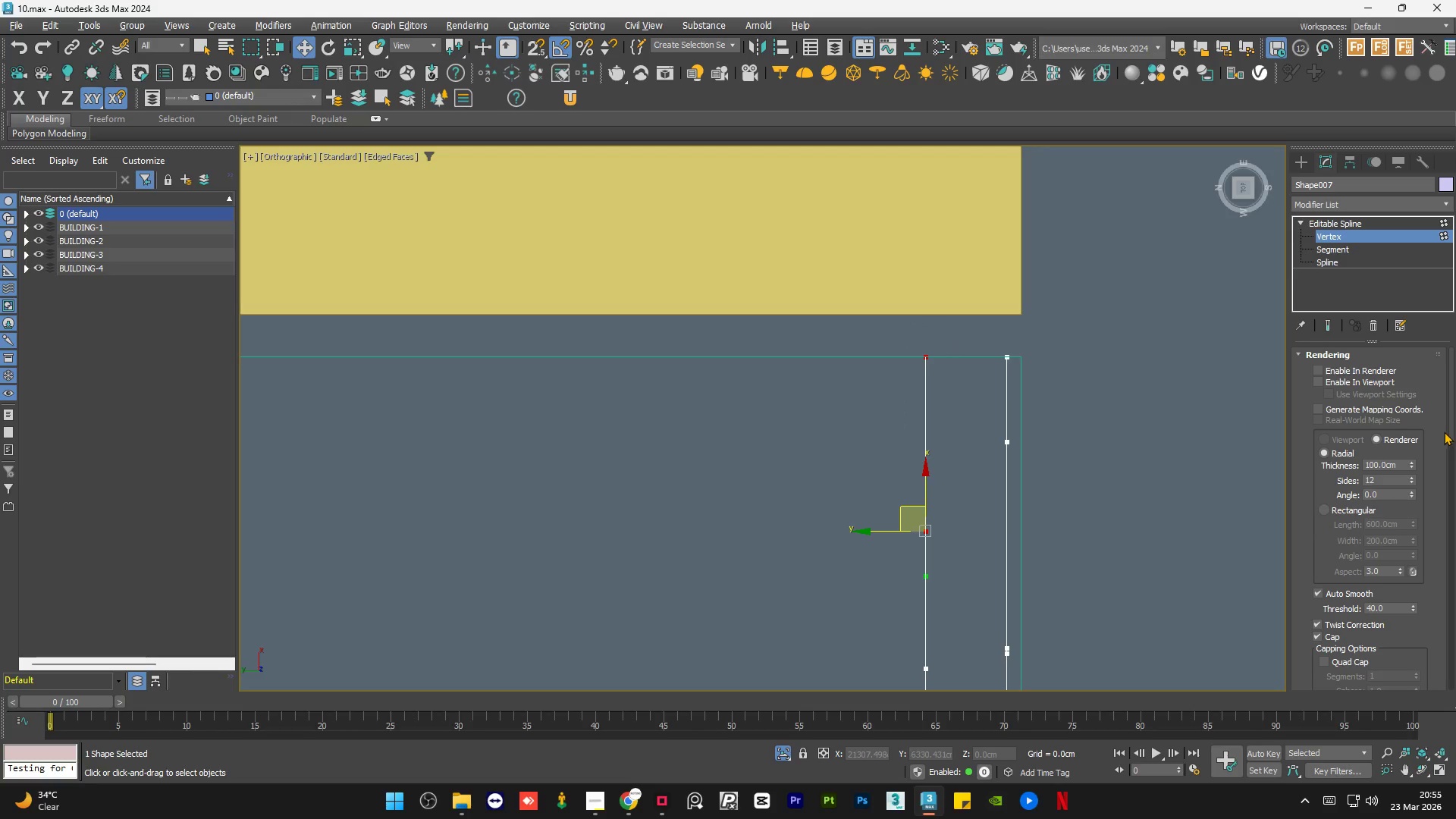 
left_click_drag(start_coordinate=[1454, 414], to_coordinate=[1455, 595])
 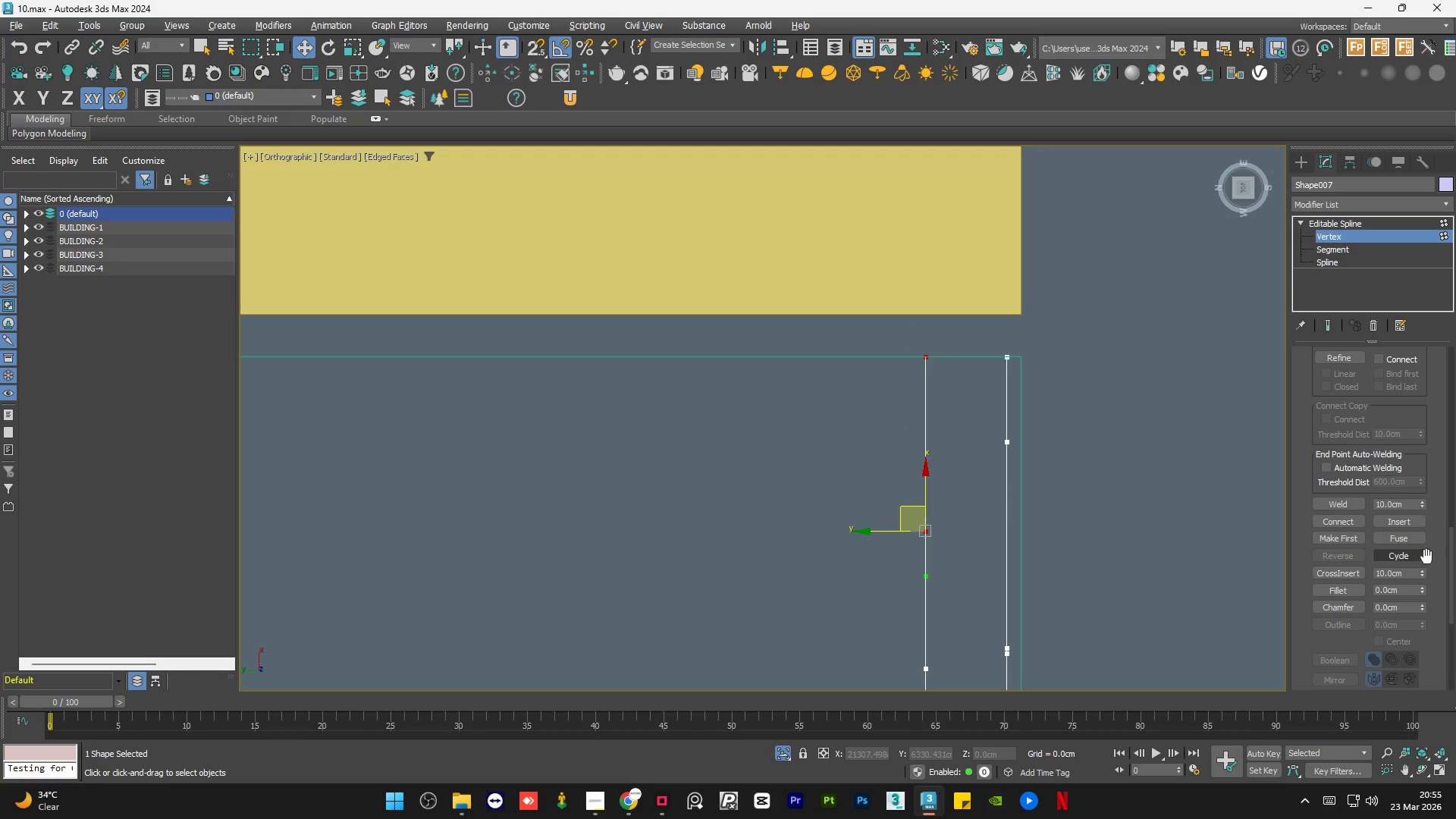 
left_click_drag(start_coordinate=[1451, 570], to_coordinate=[1451, 575])
 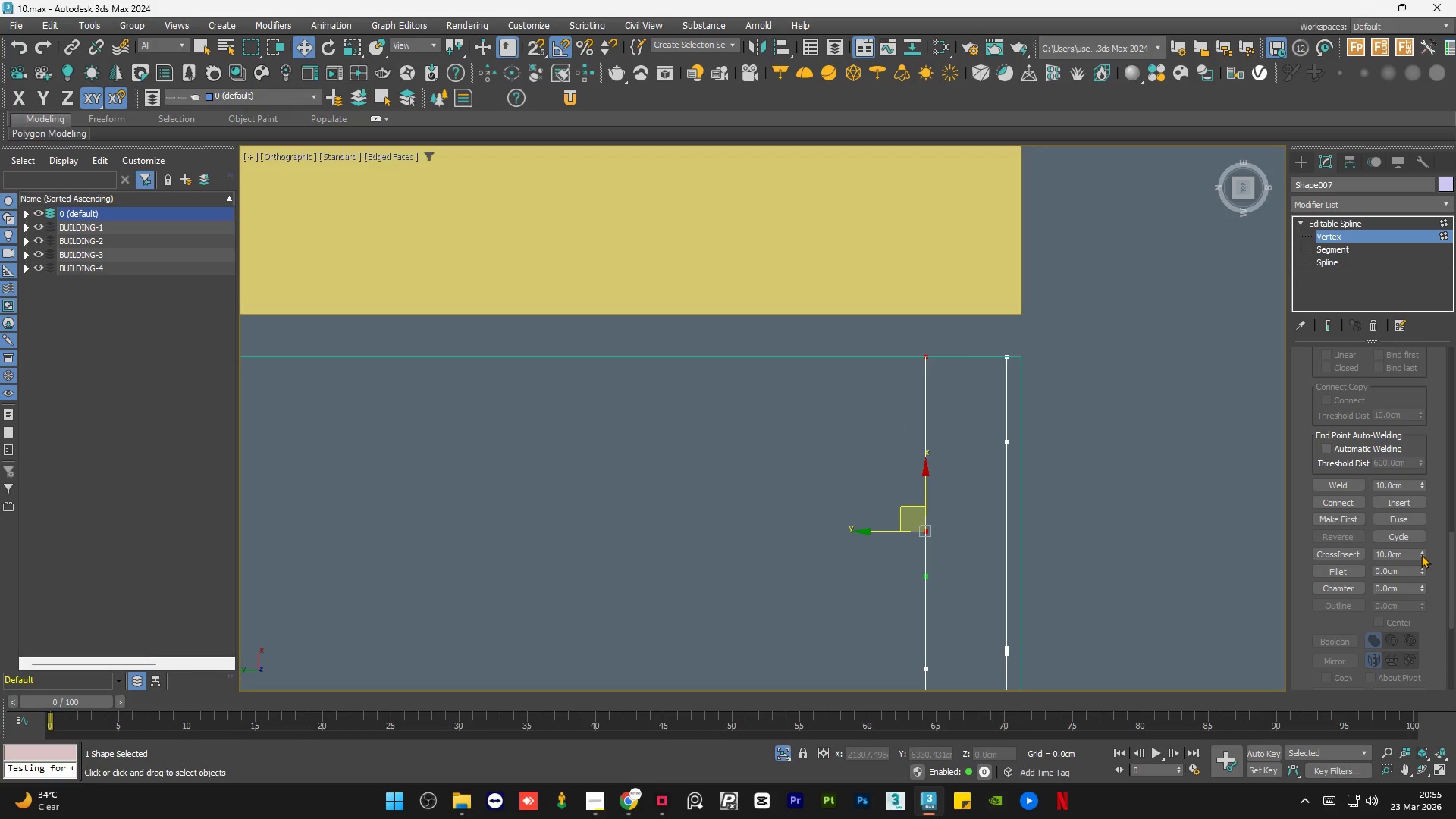 
left_click_drag(start_coordinate=[1421, 554], to_coordinate=[1421, 614])
 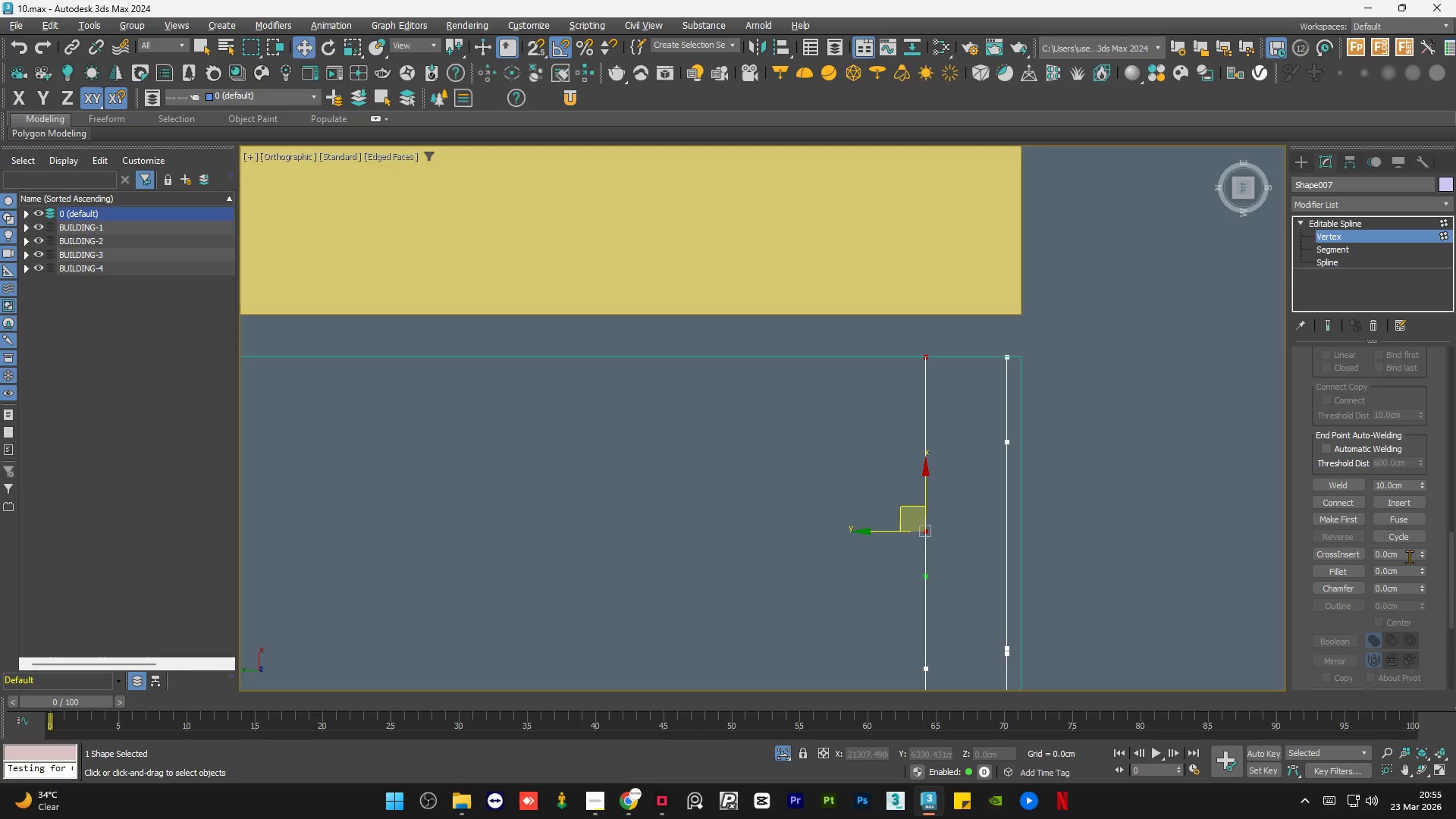 
double_click([1409, 557])
 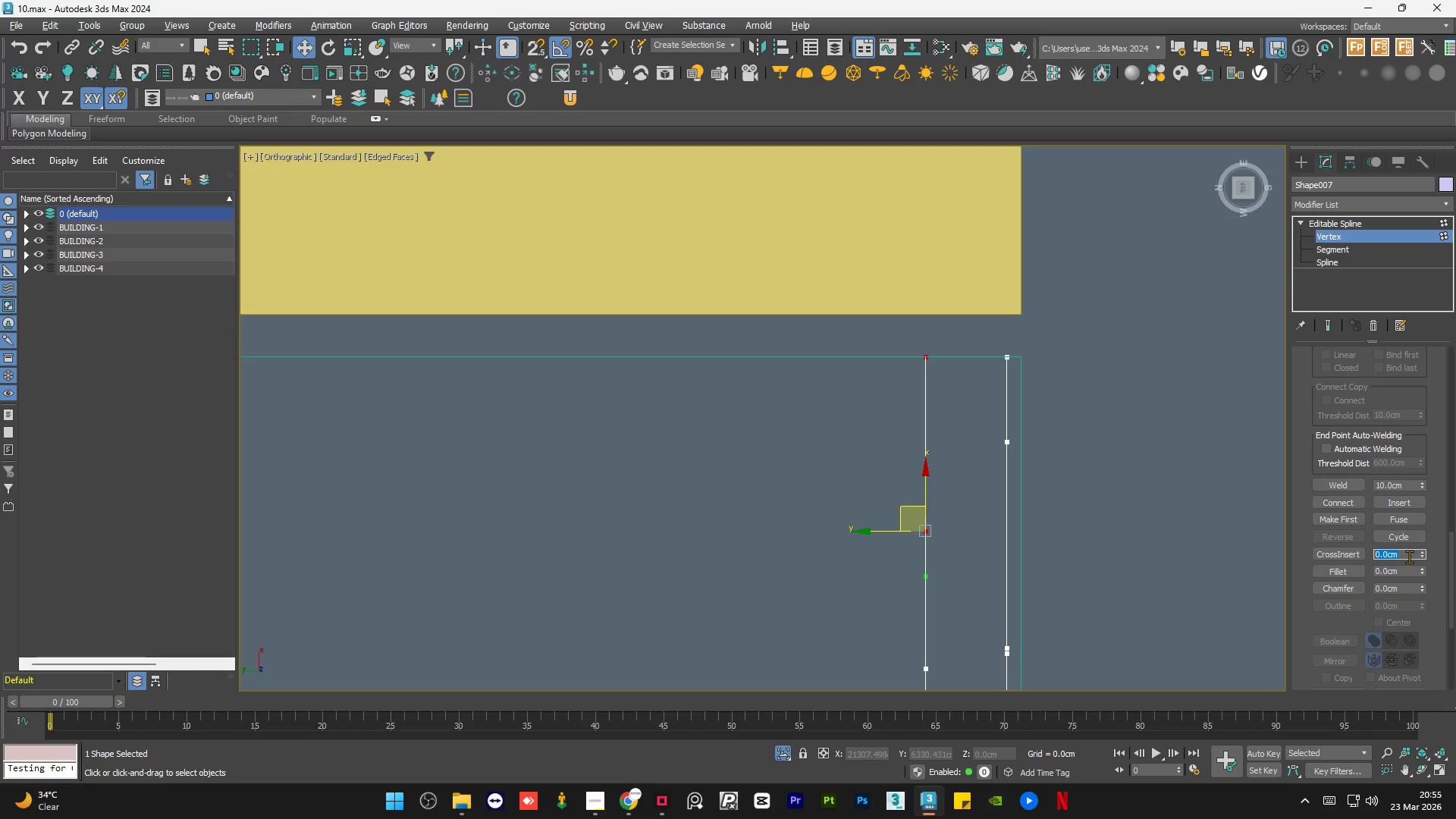 
key(Numpad1)
 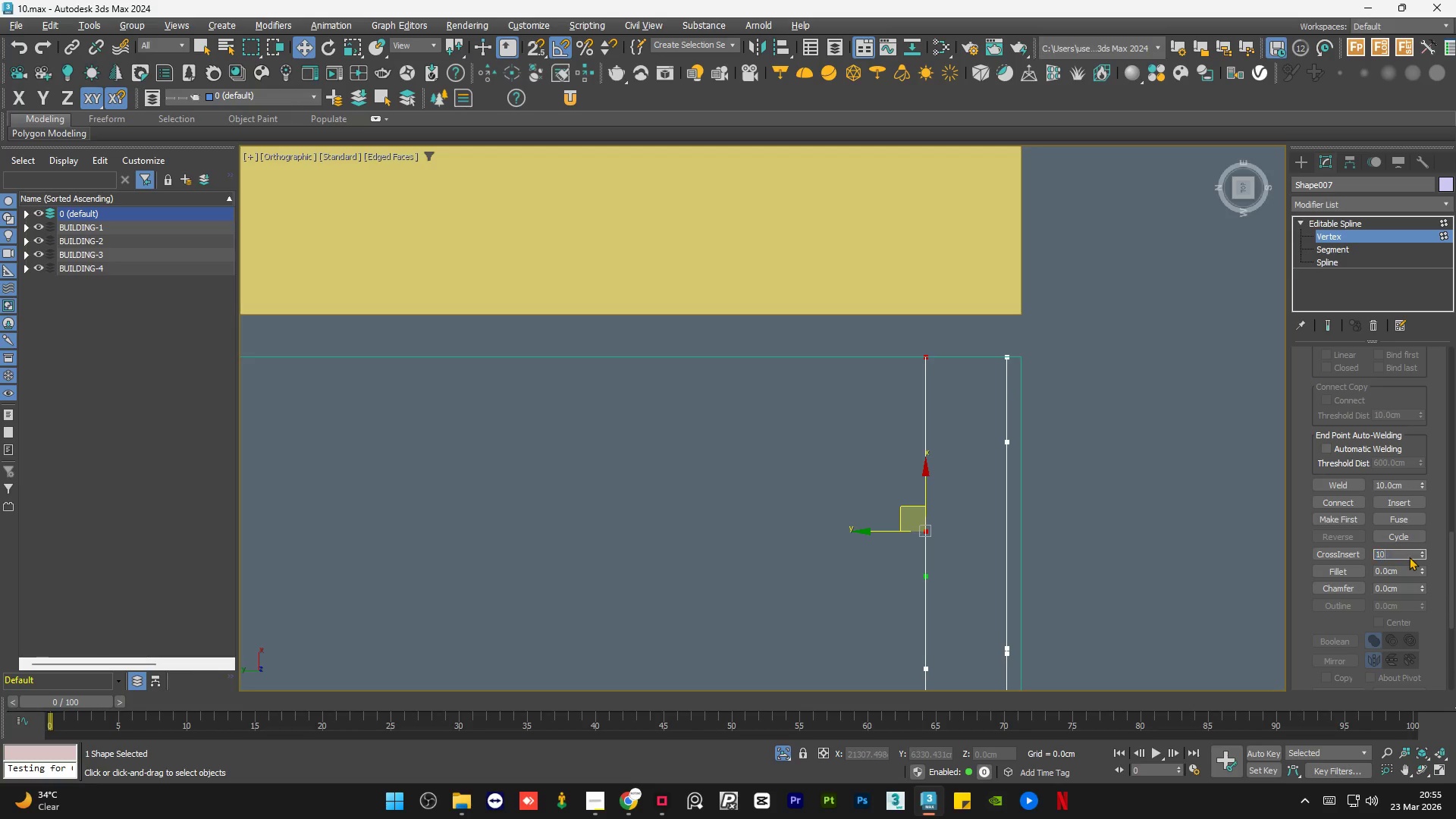 
key(Numpad0)
 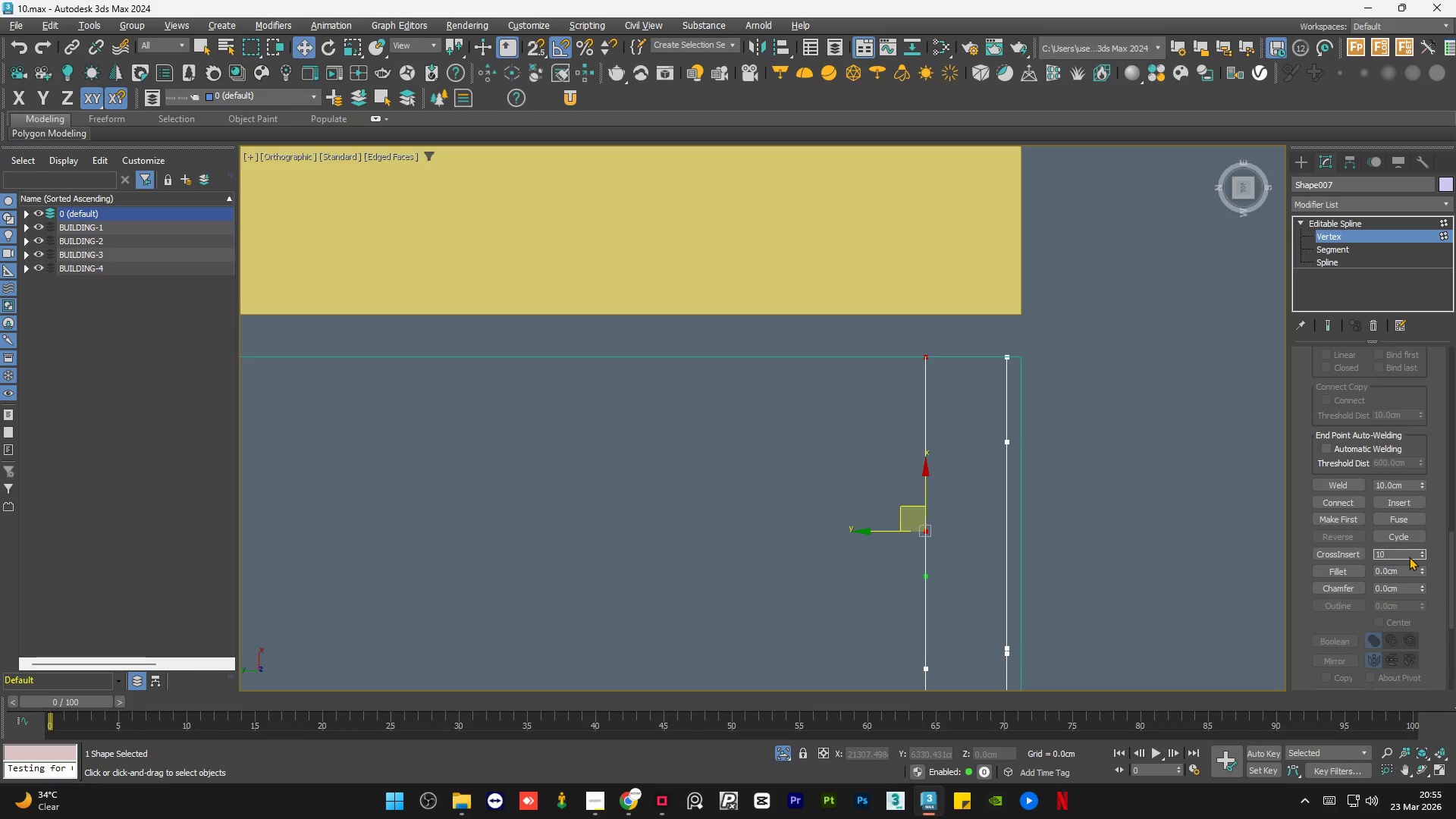 
key(NumpadEnter)
 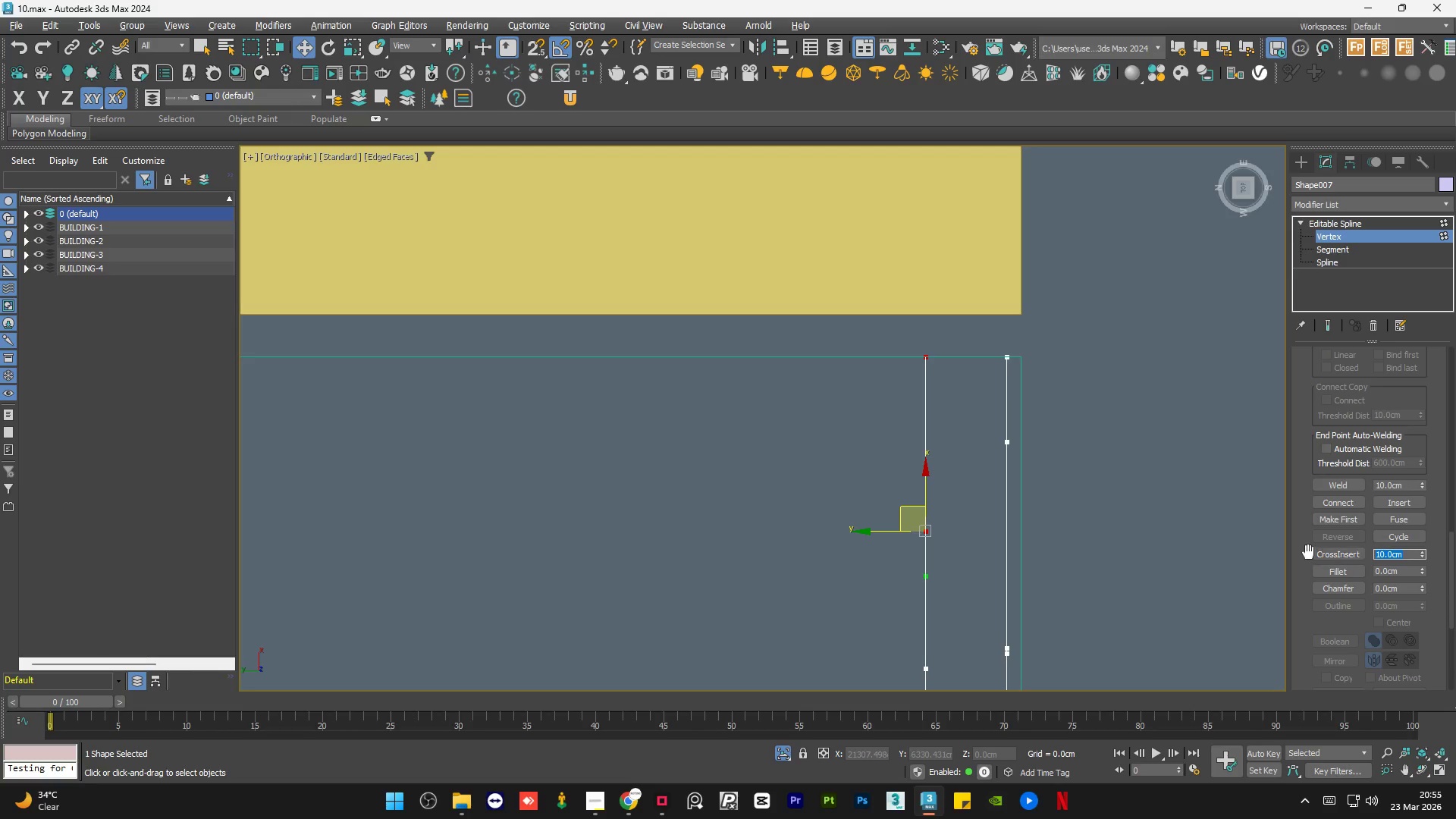 
left_click([1307, 548])
 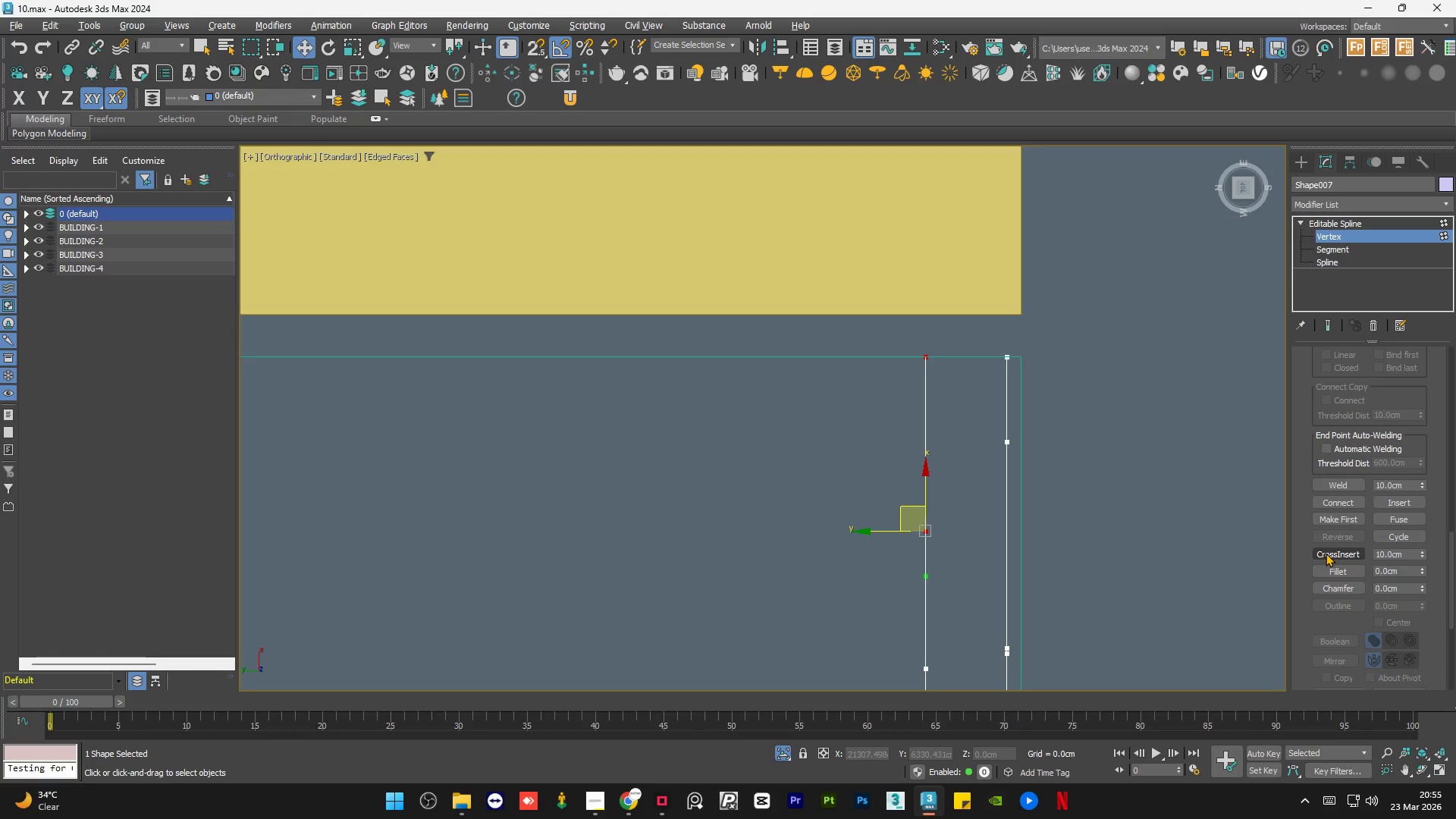 
left_click([1326, 553])
 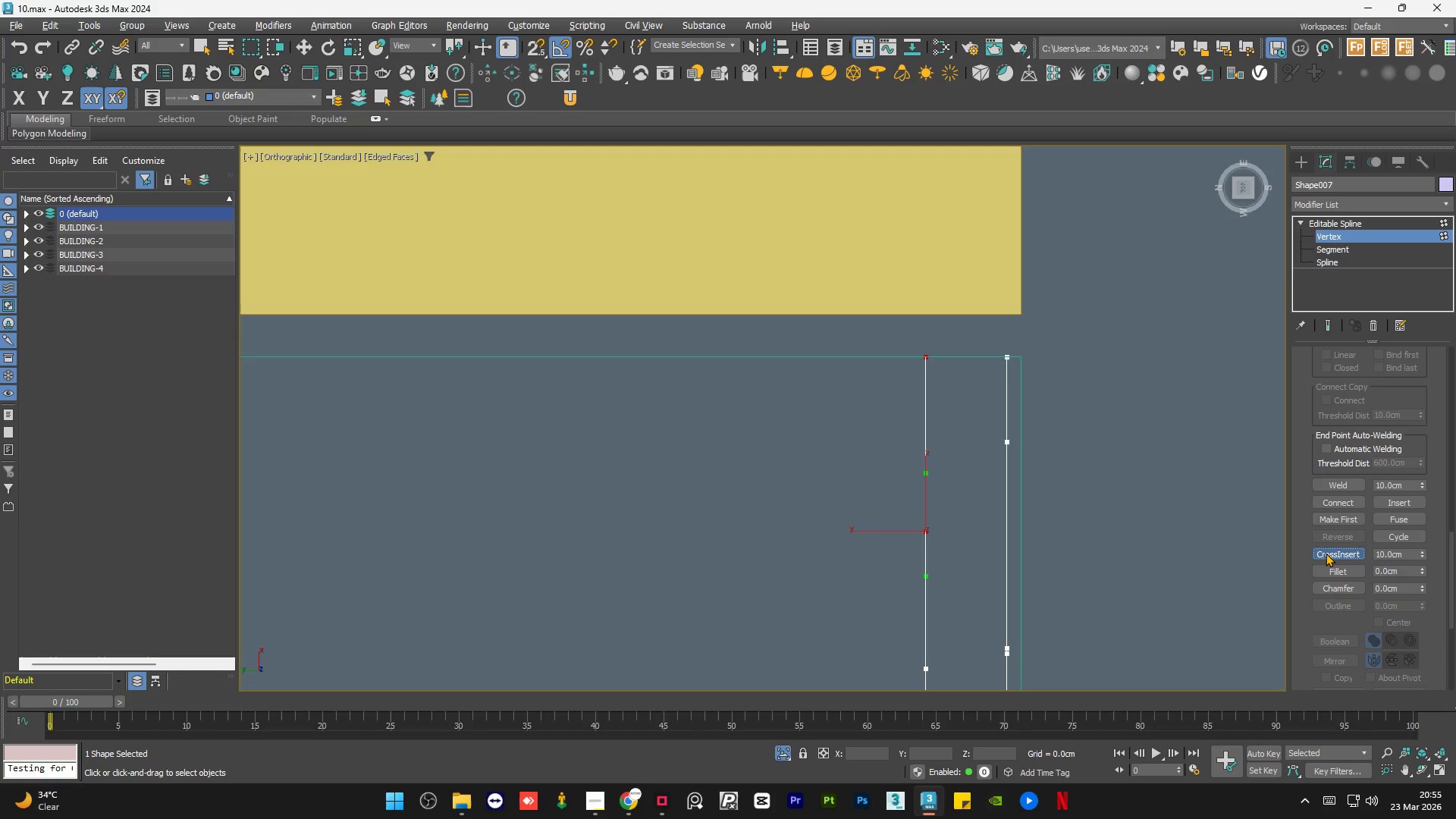 
left_click([1326, 553])
 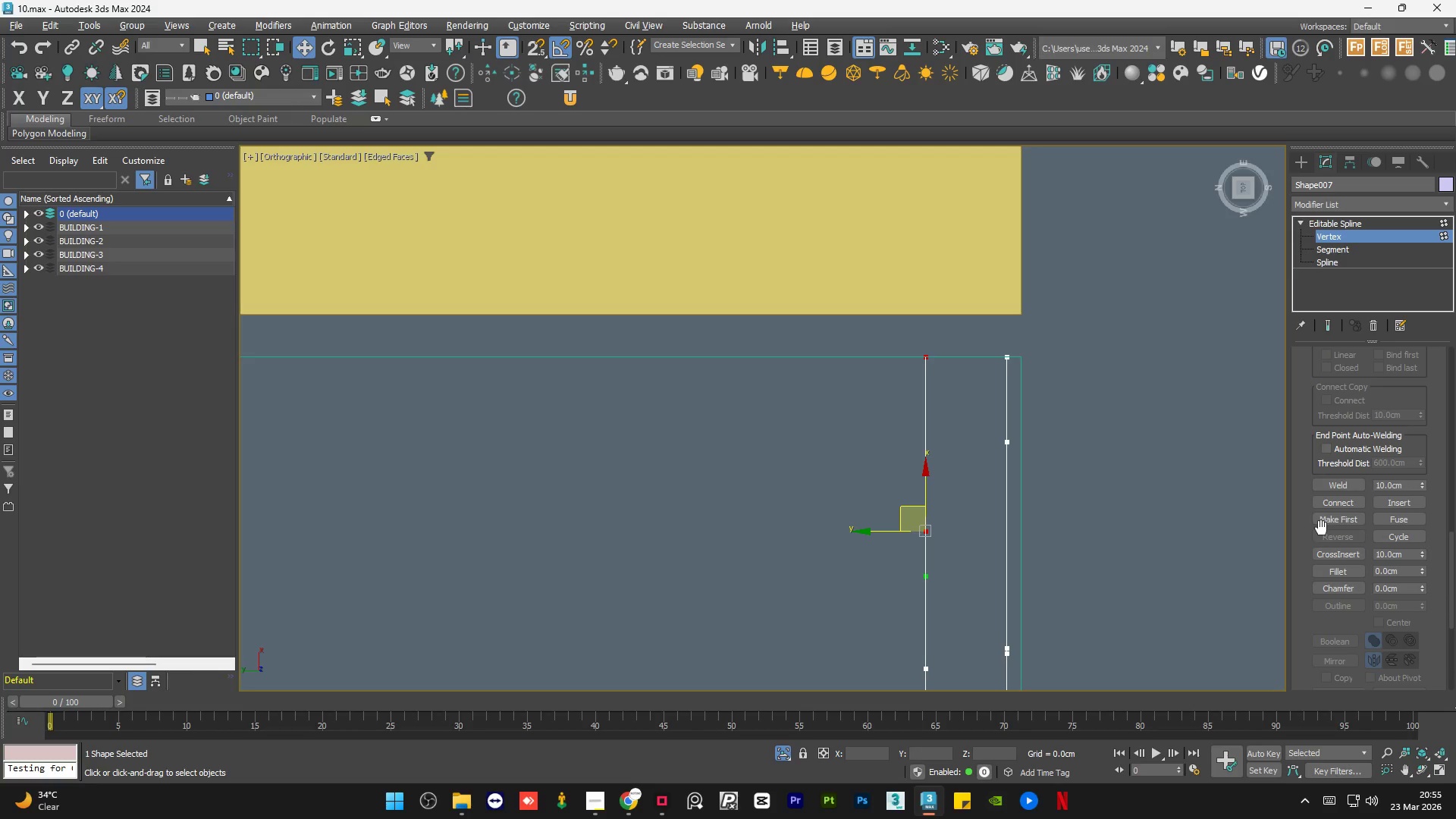 
left_click([1331, 519])
 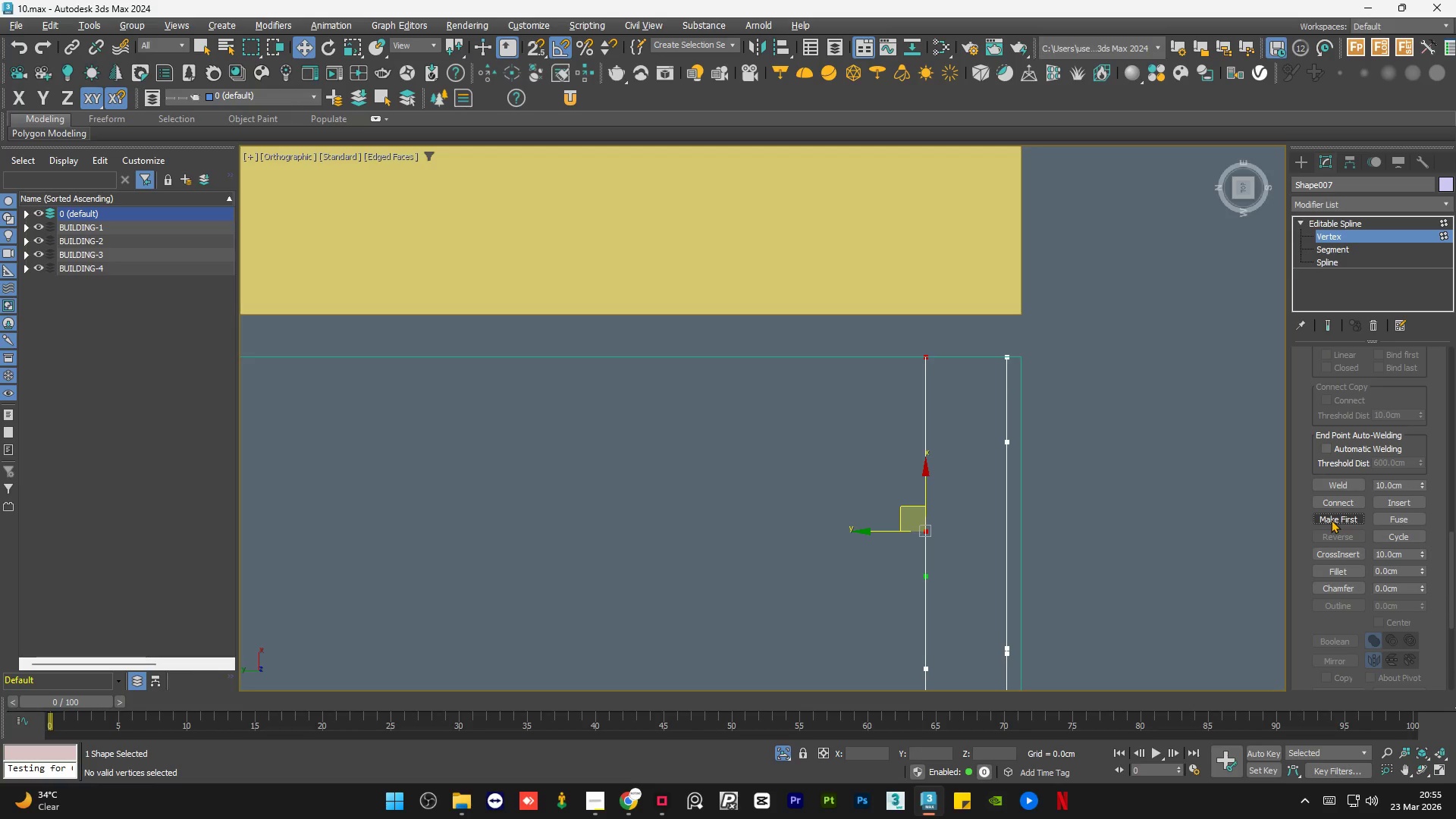 
left_click([1331, 519])
 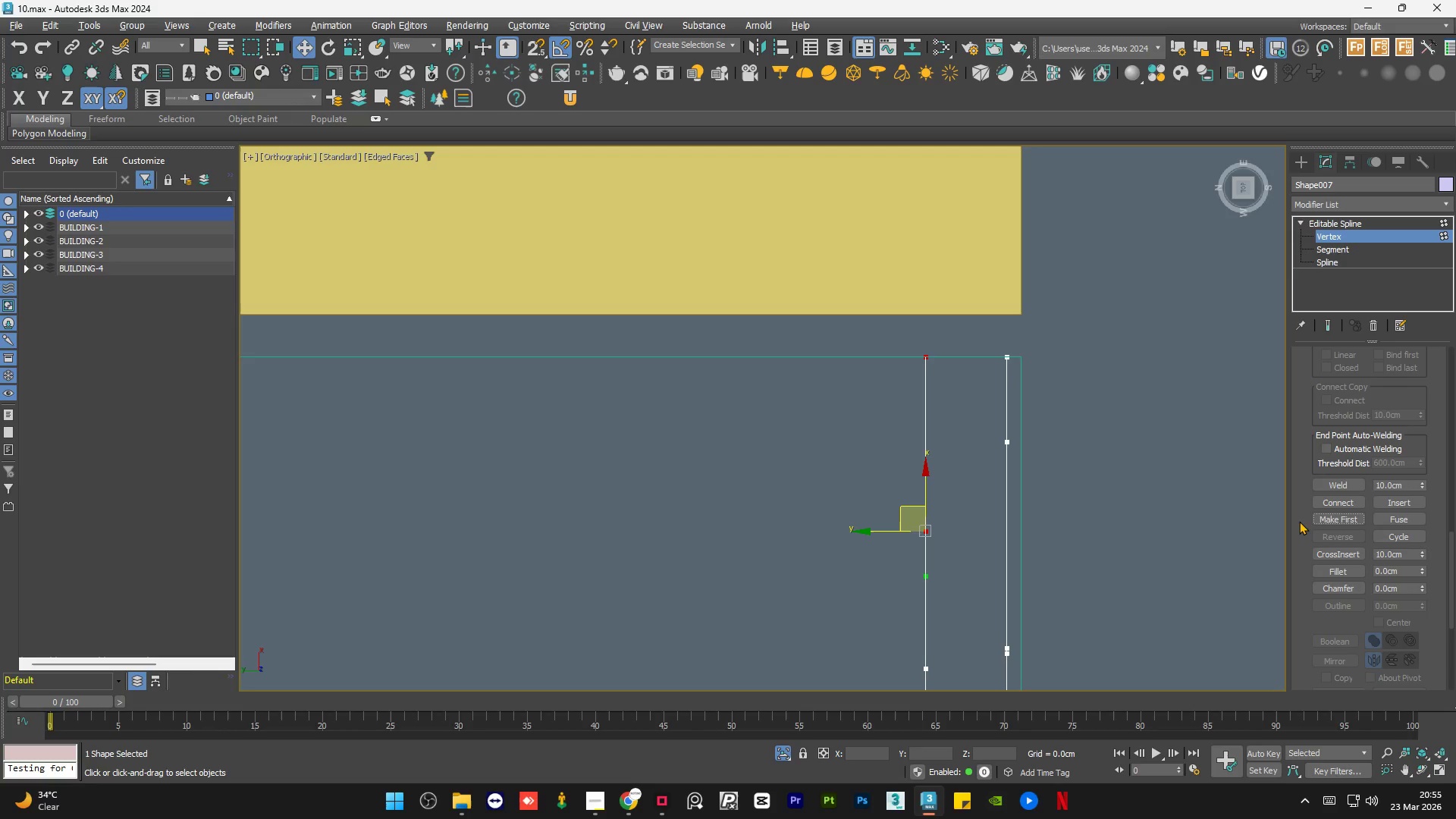 
wait(5.25)
 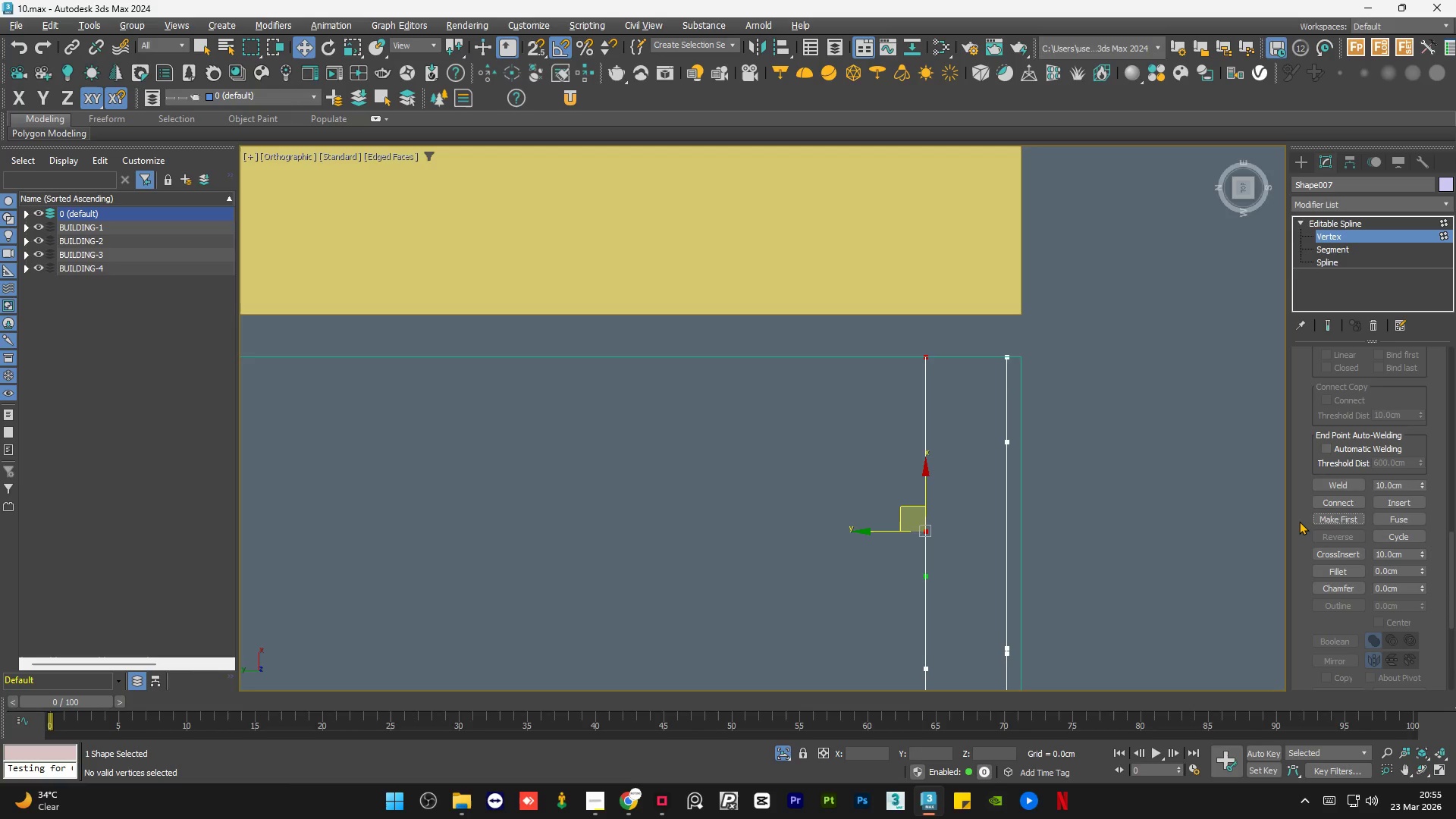 
left_click([1140, 459])
 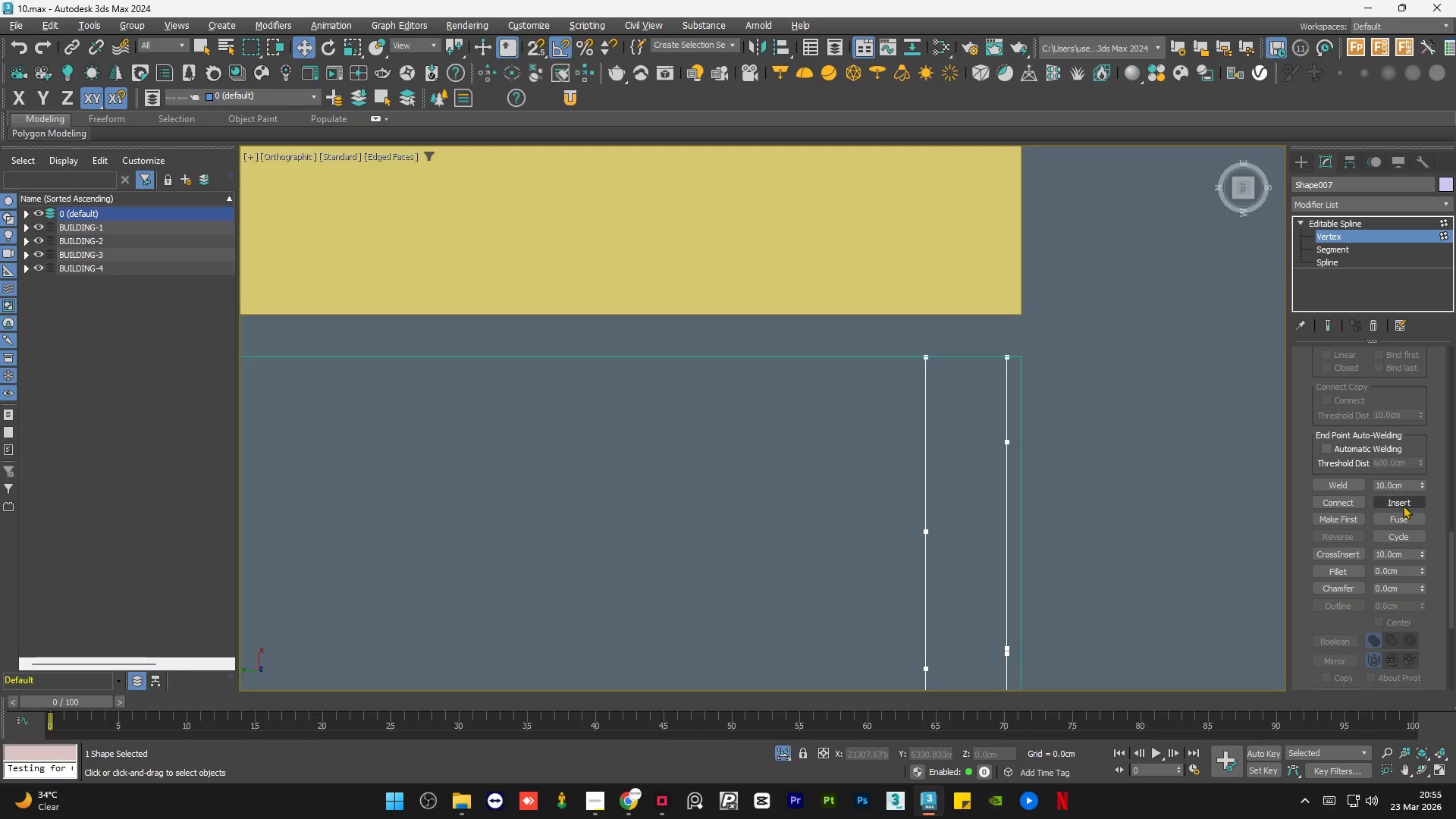 
left_click([1401, 503])
 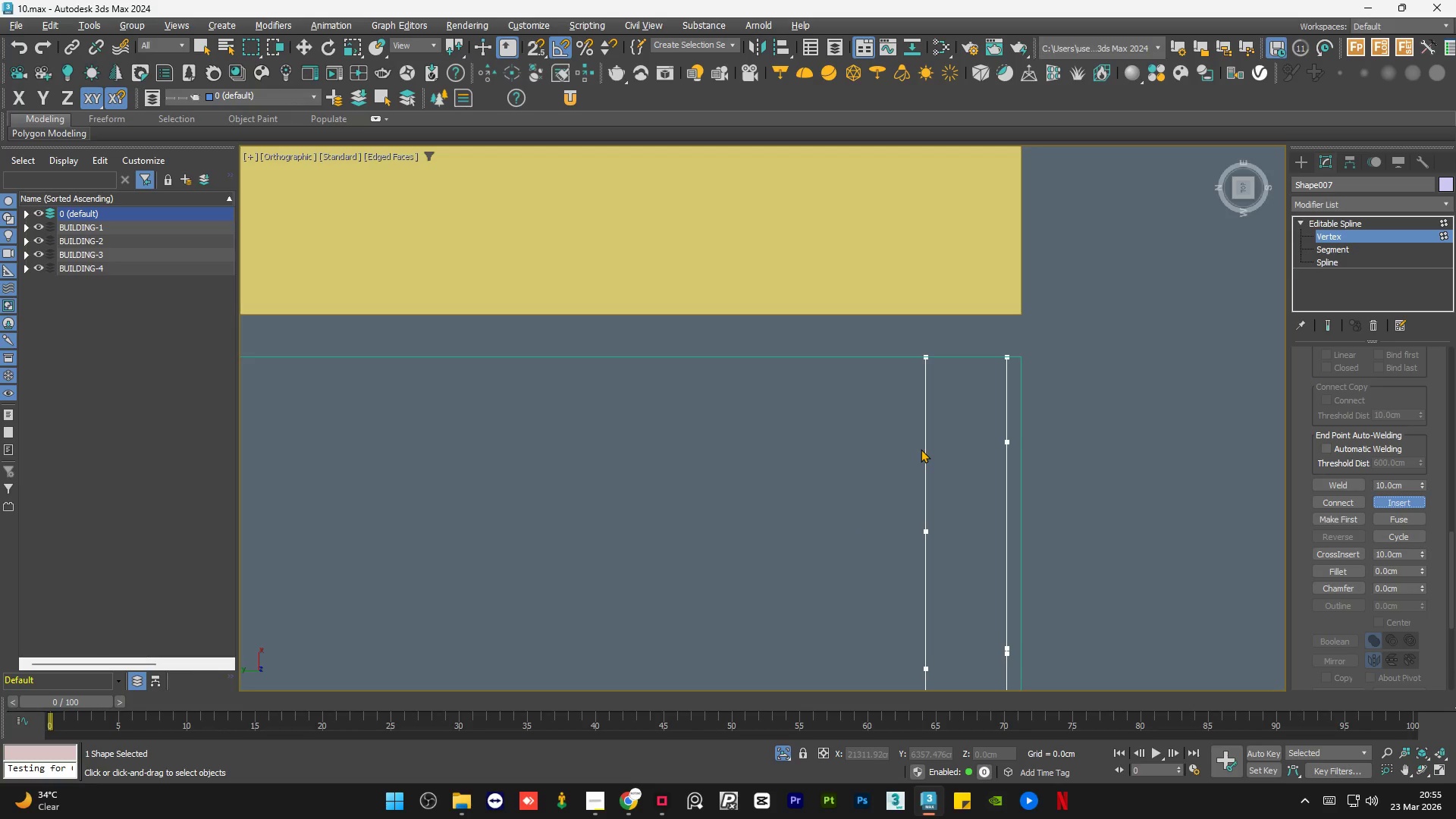 
left_click([924, 449])
 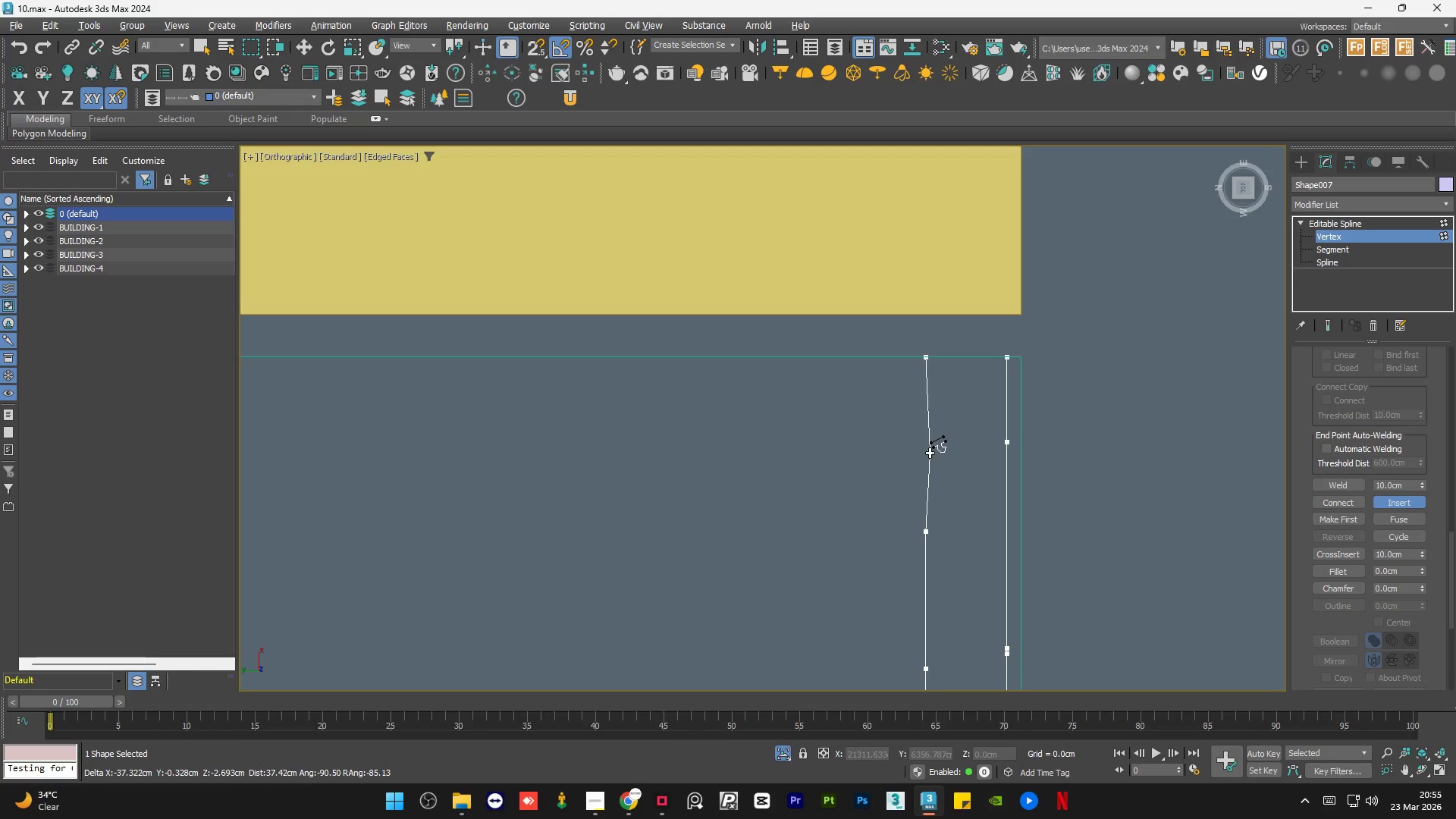 
left_click([927, 448])
 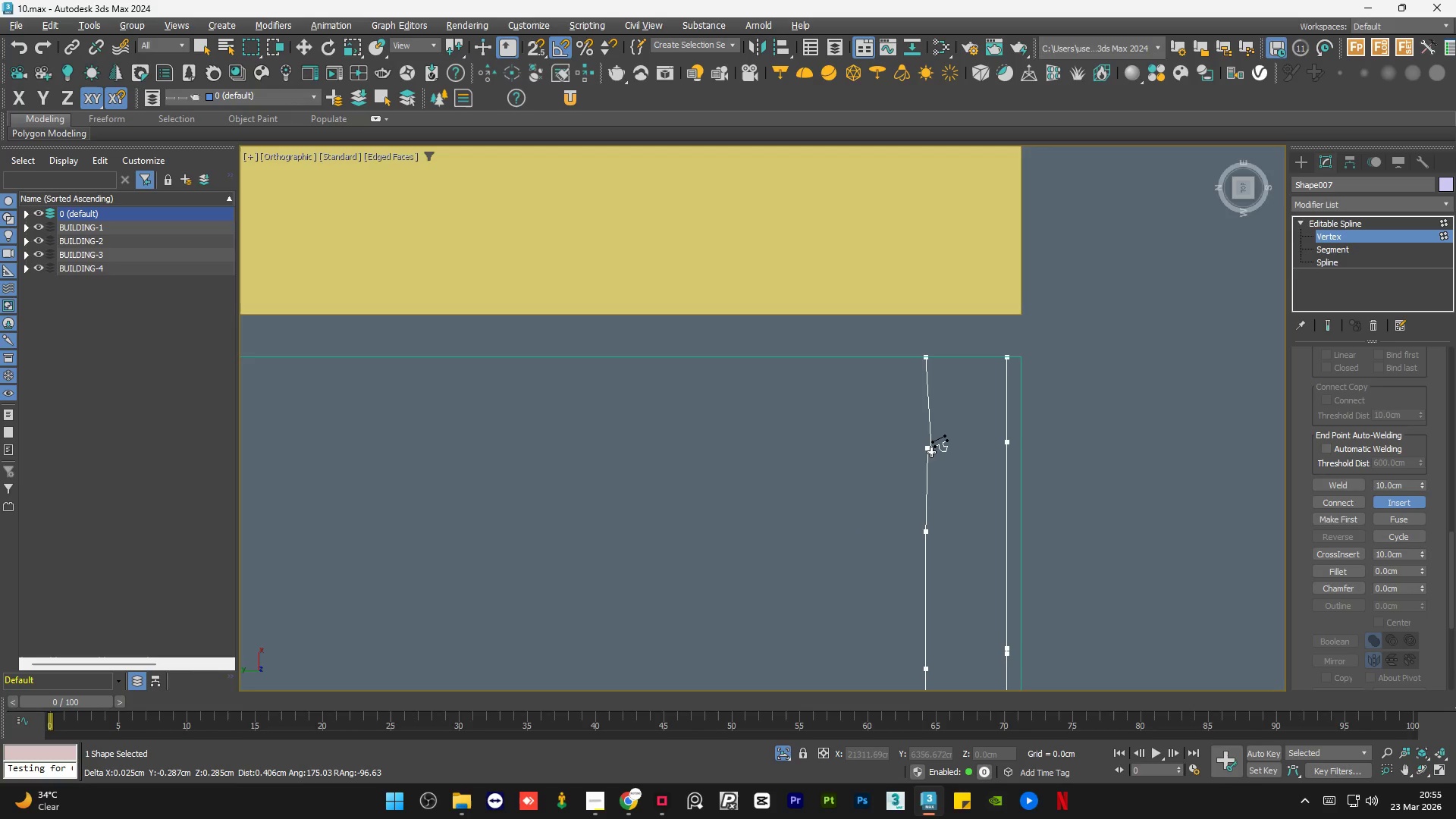 
right_click([931, 452])
 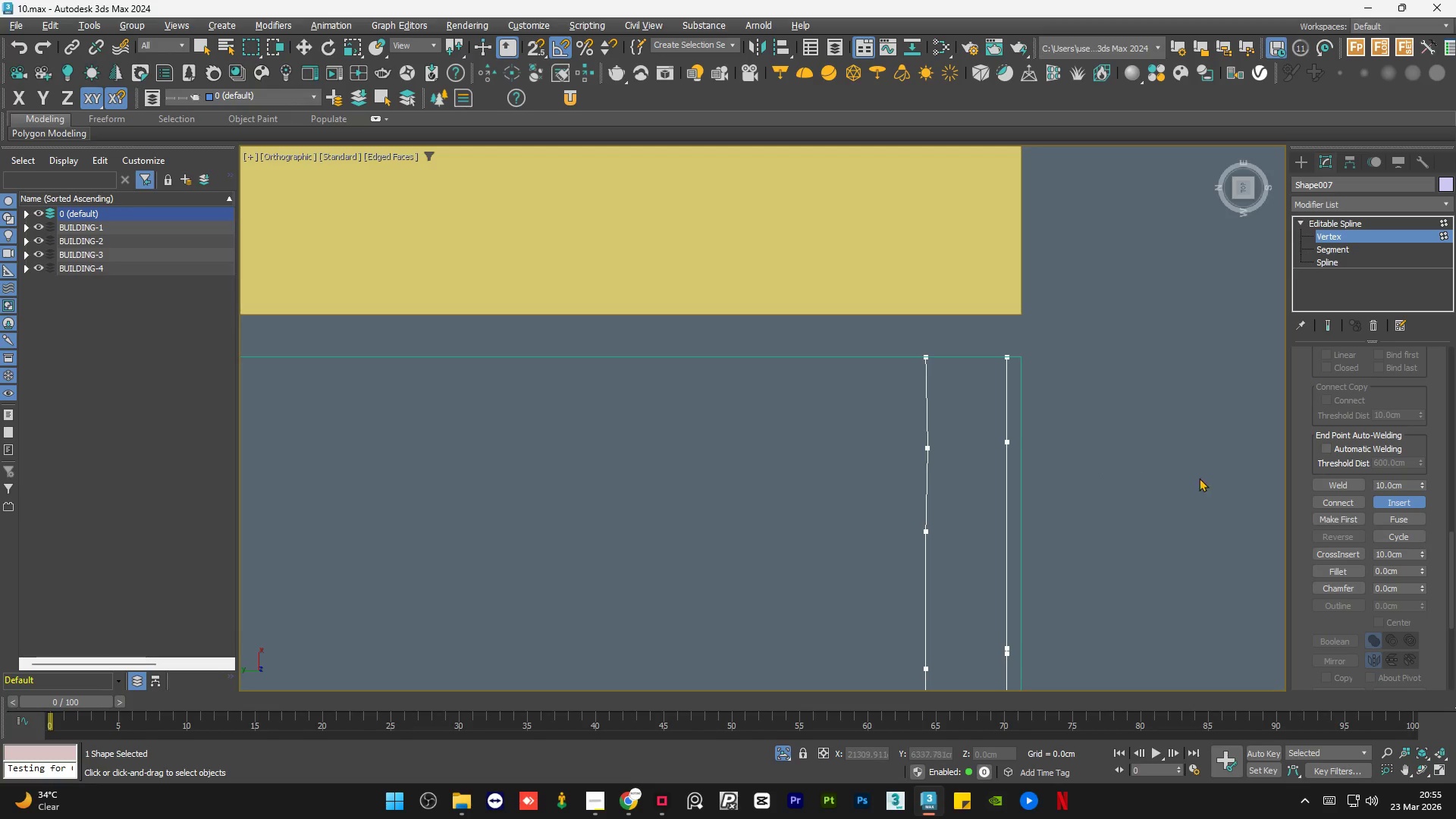 
left_click([1389, 499])
 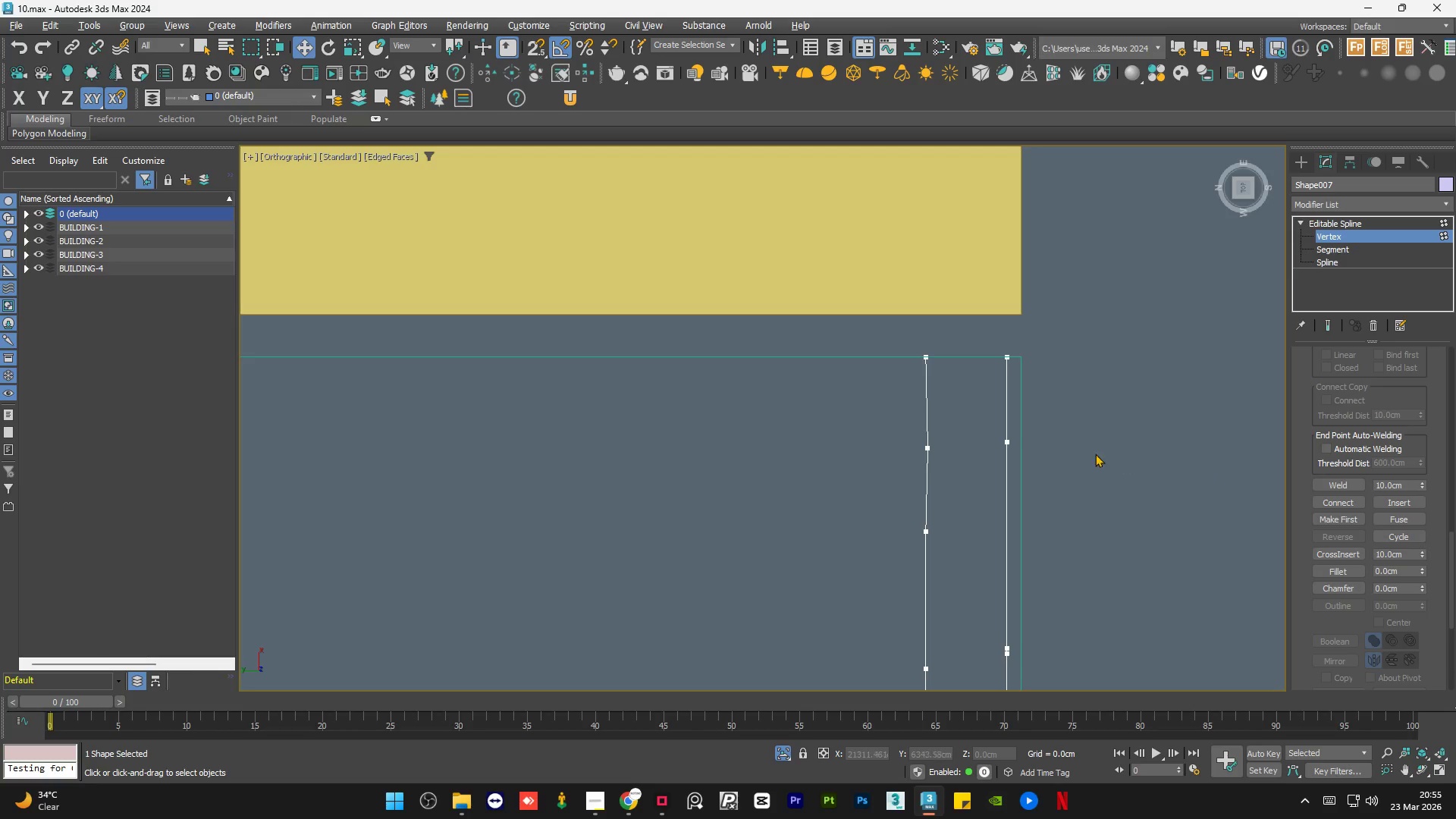 
type(qws)
 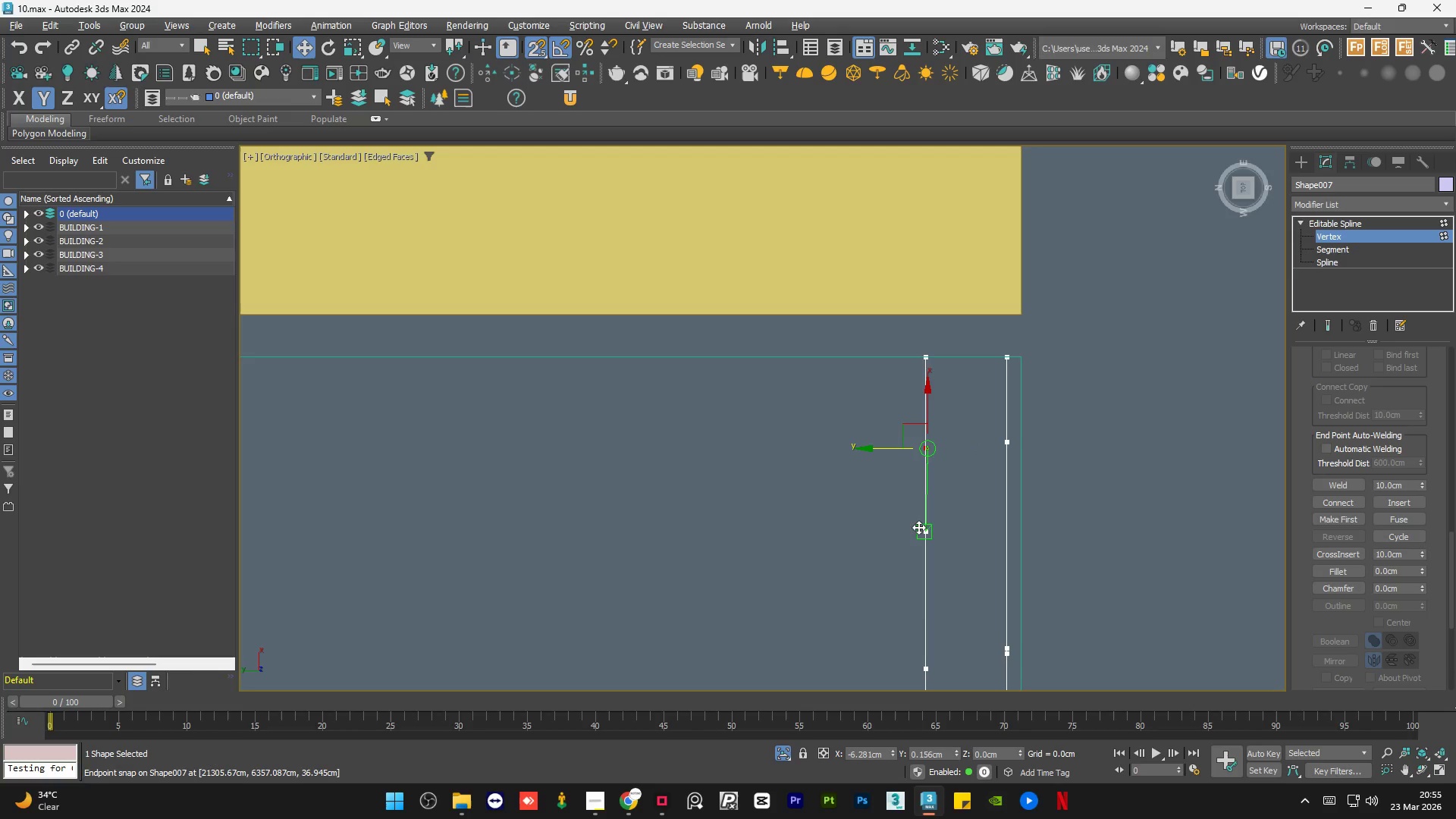 
left_click_drag(start_coordinate=[969, 435], to_coordinate=[902, 464])
 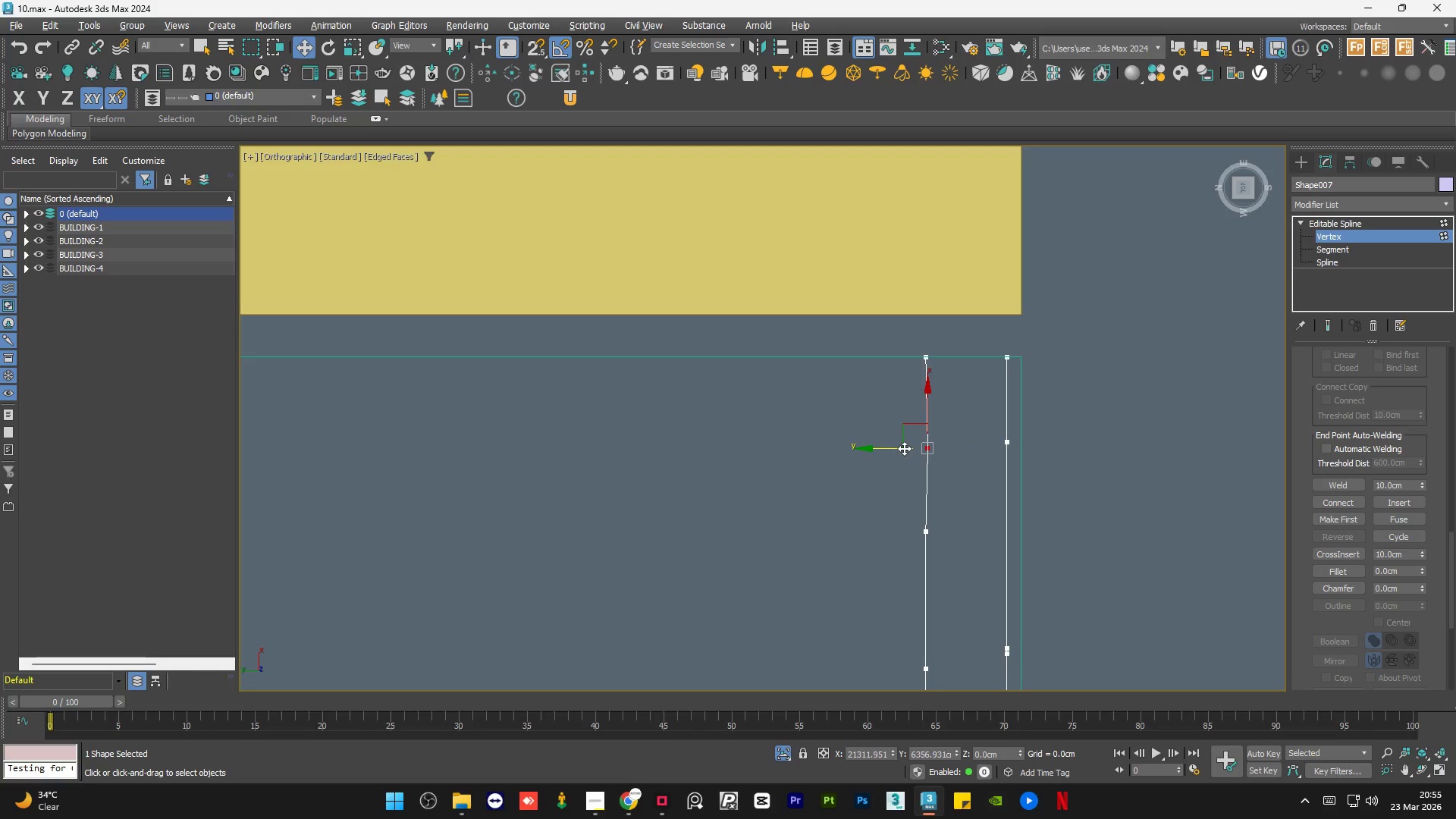 
left_click_drag(start_coordinate=[904, 448], to_coordinate=[921, 531])
 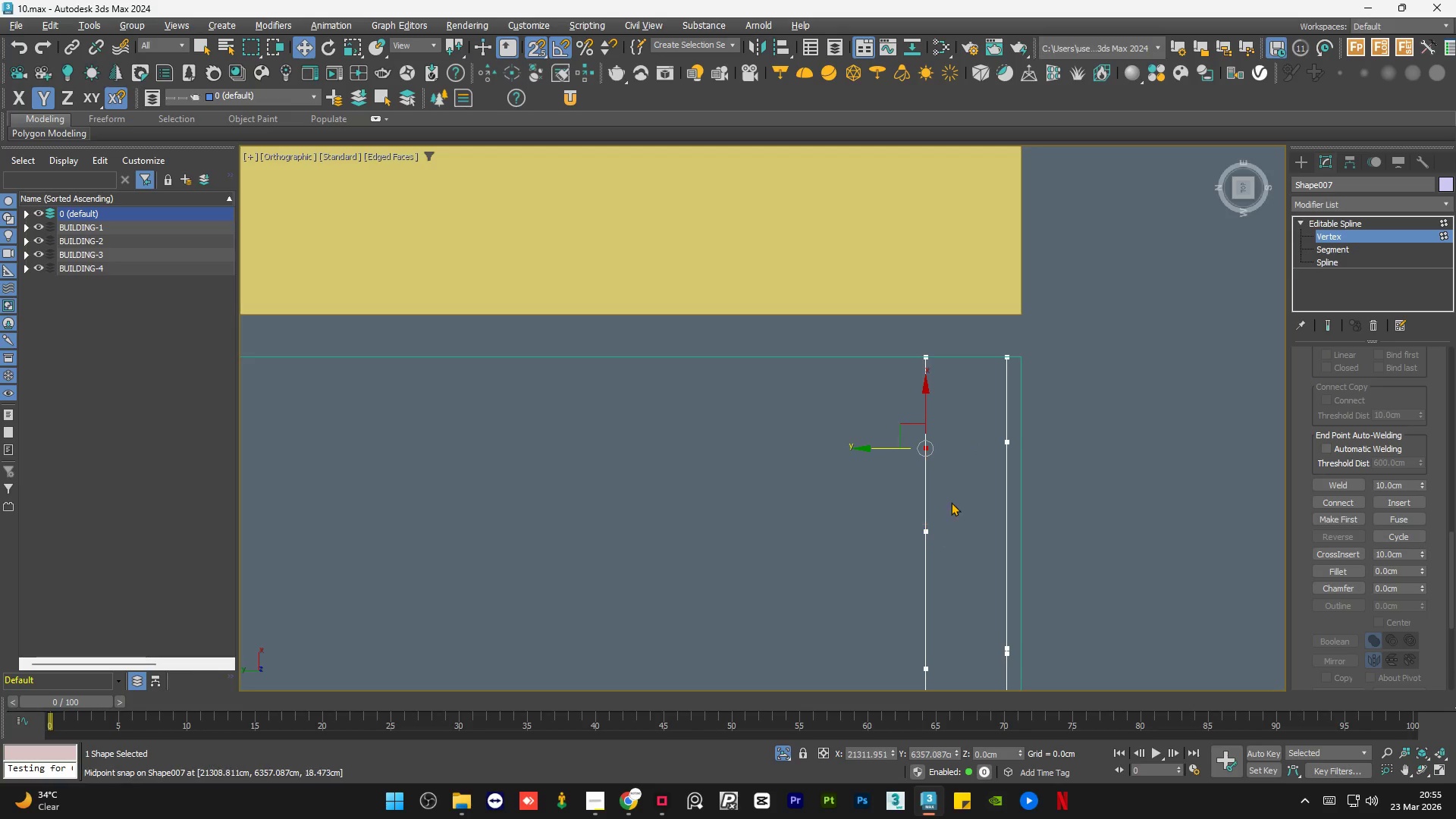 
left_click([952, 500])
 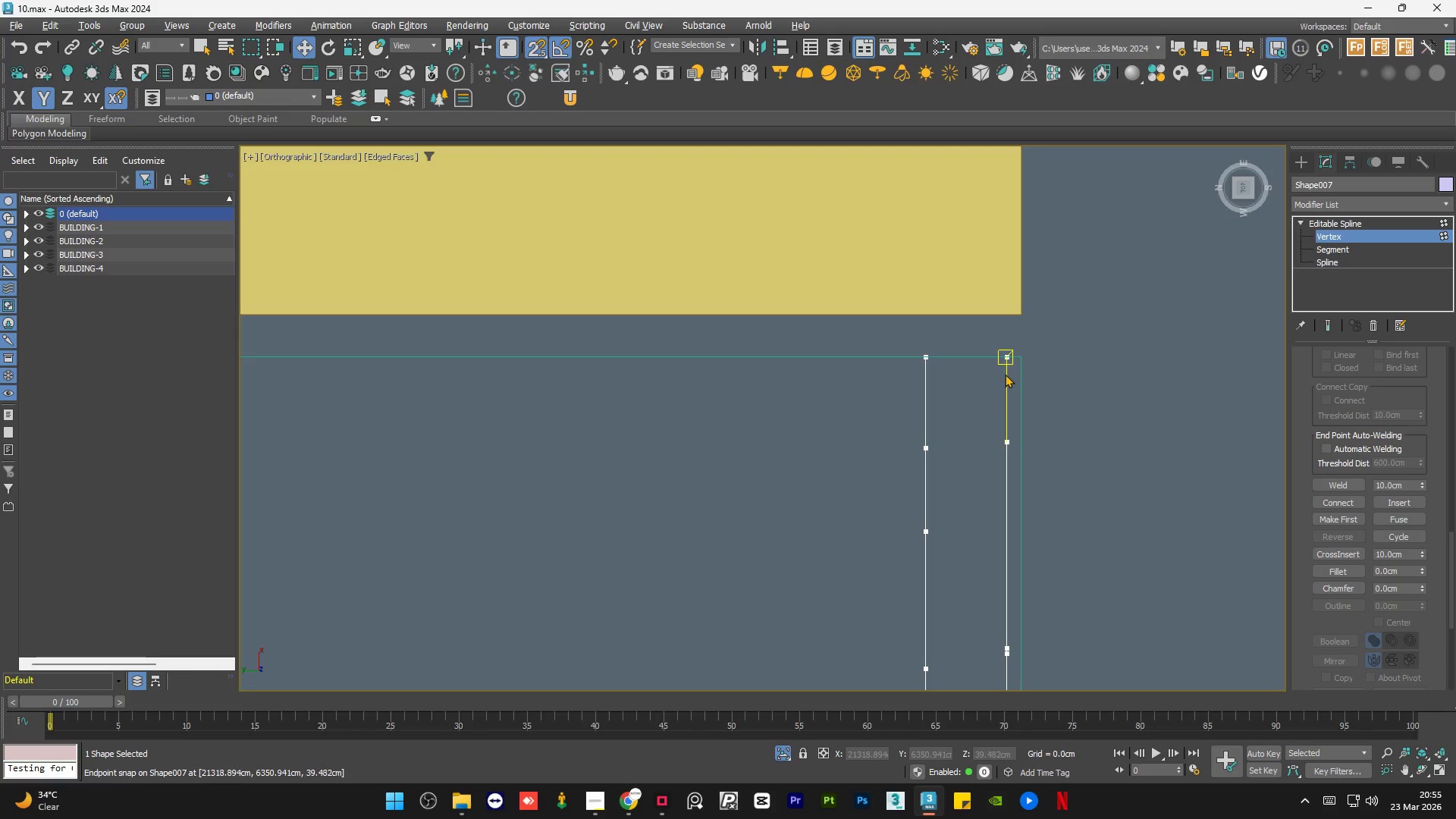 
scroll: coordinate [1016, 363], scroll_direction: up, amount: 1.0
 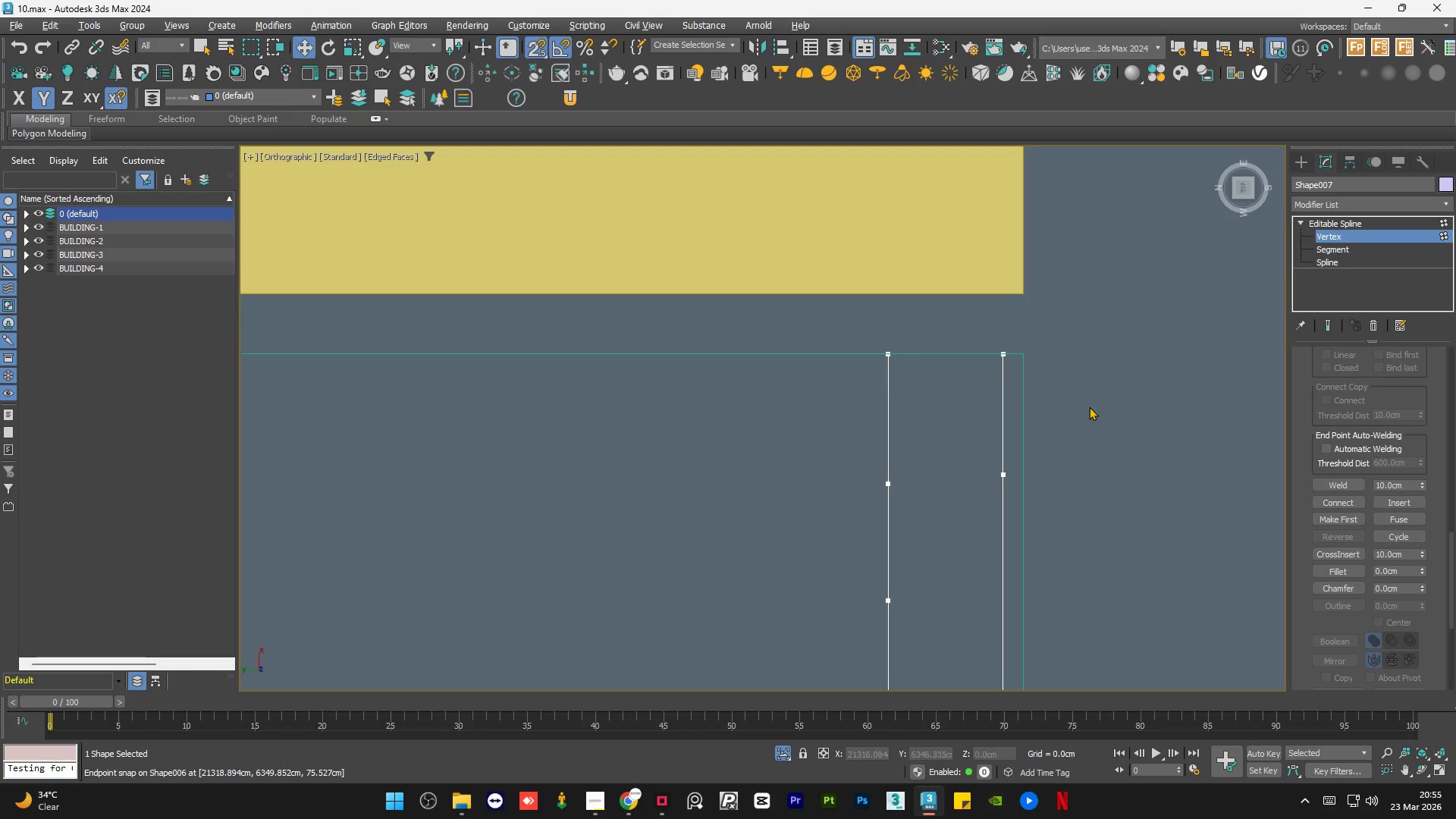 
left_click([1089, 406])
 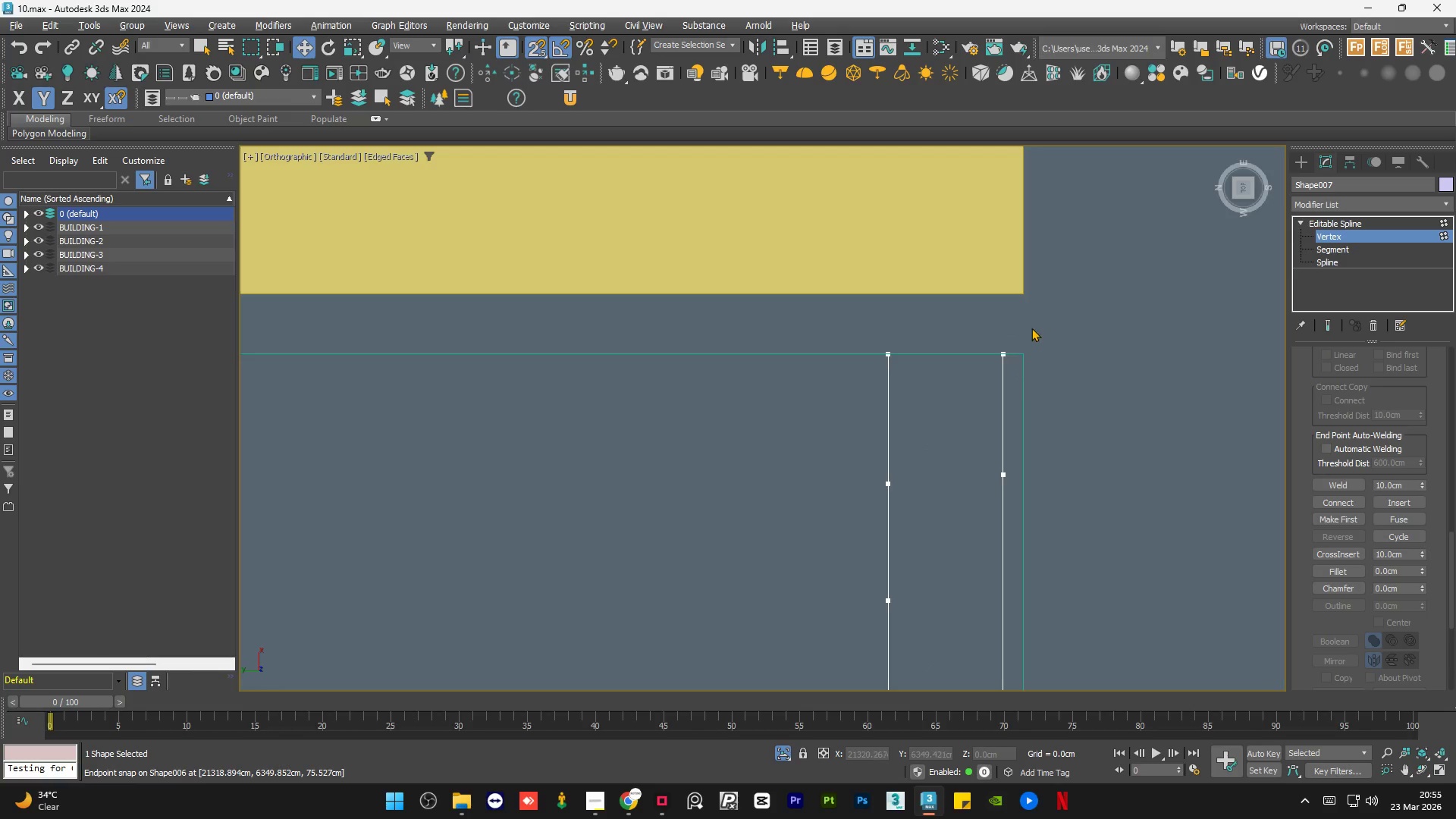 
left_click_drag(start_coordinate=[1031, 328], to_coordinate=[1002, 370])
 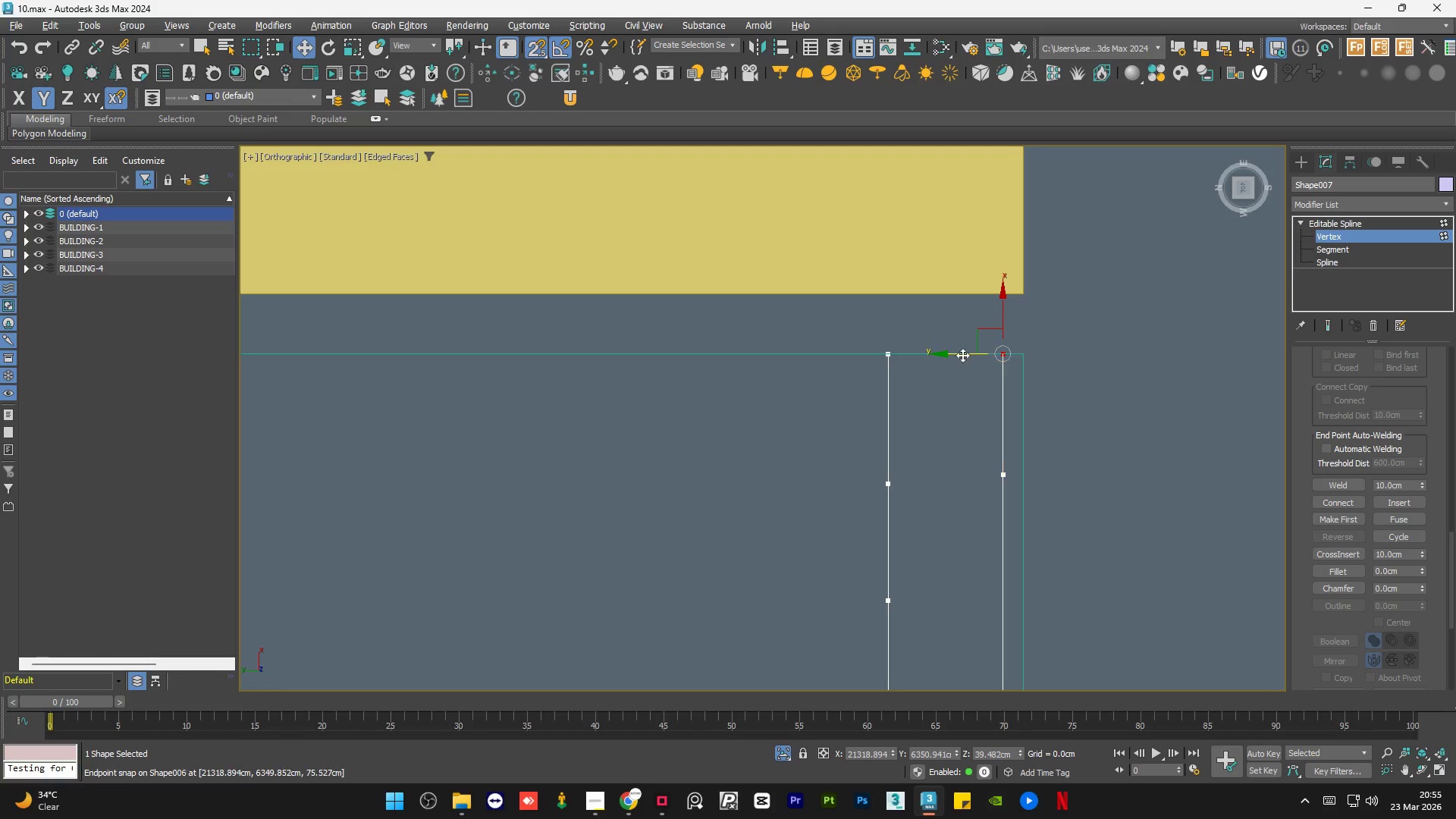 
hold_key(key=ControlLeft, duration=0.5)
left_click_drag(start_coordinate=[941, 333], to_coordinate=[863, 369])
 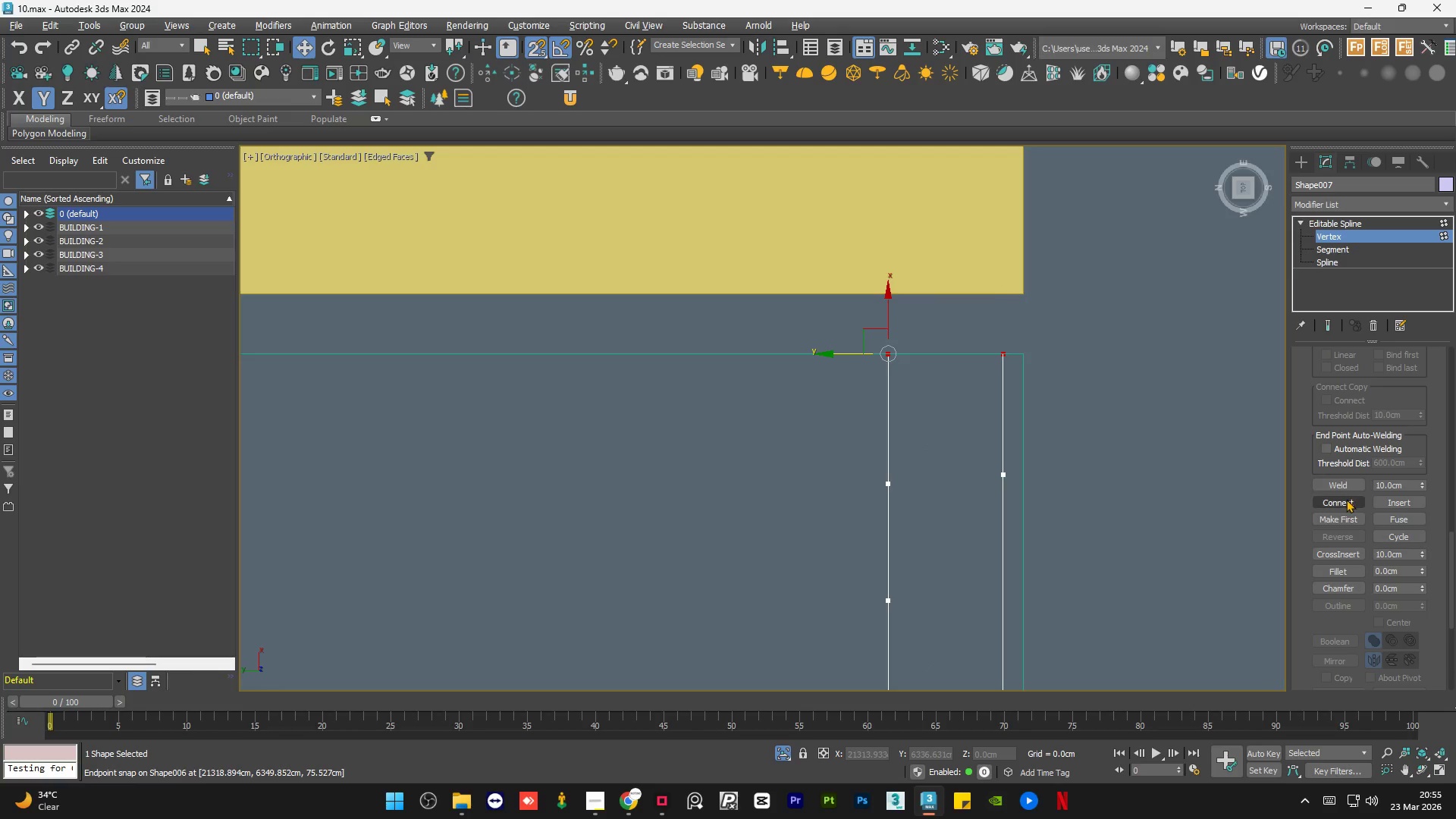 
left_click([1346, 497])
 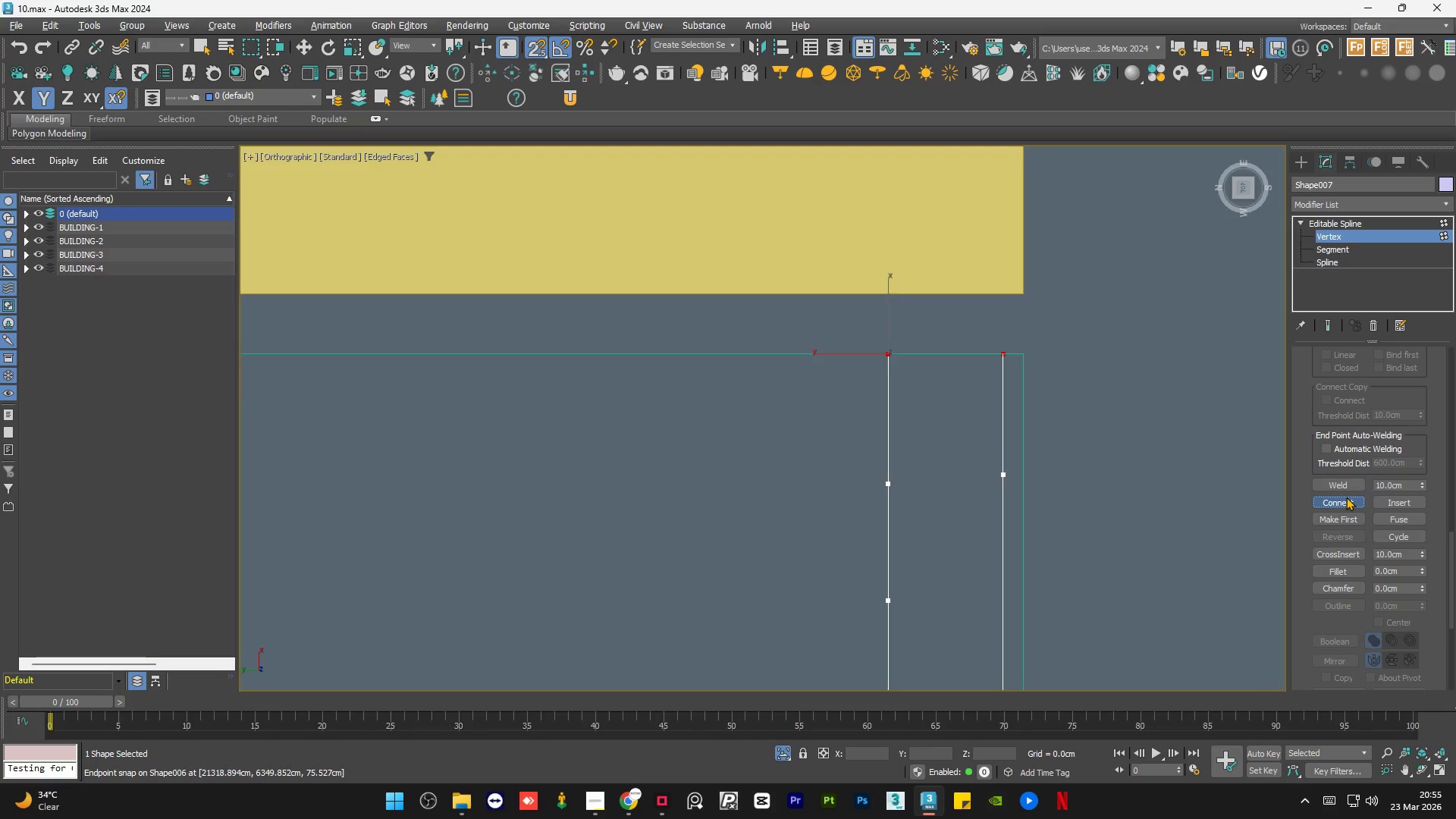 
hold_key(key=AltLeft, duration=1.5)
 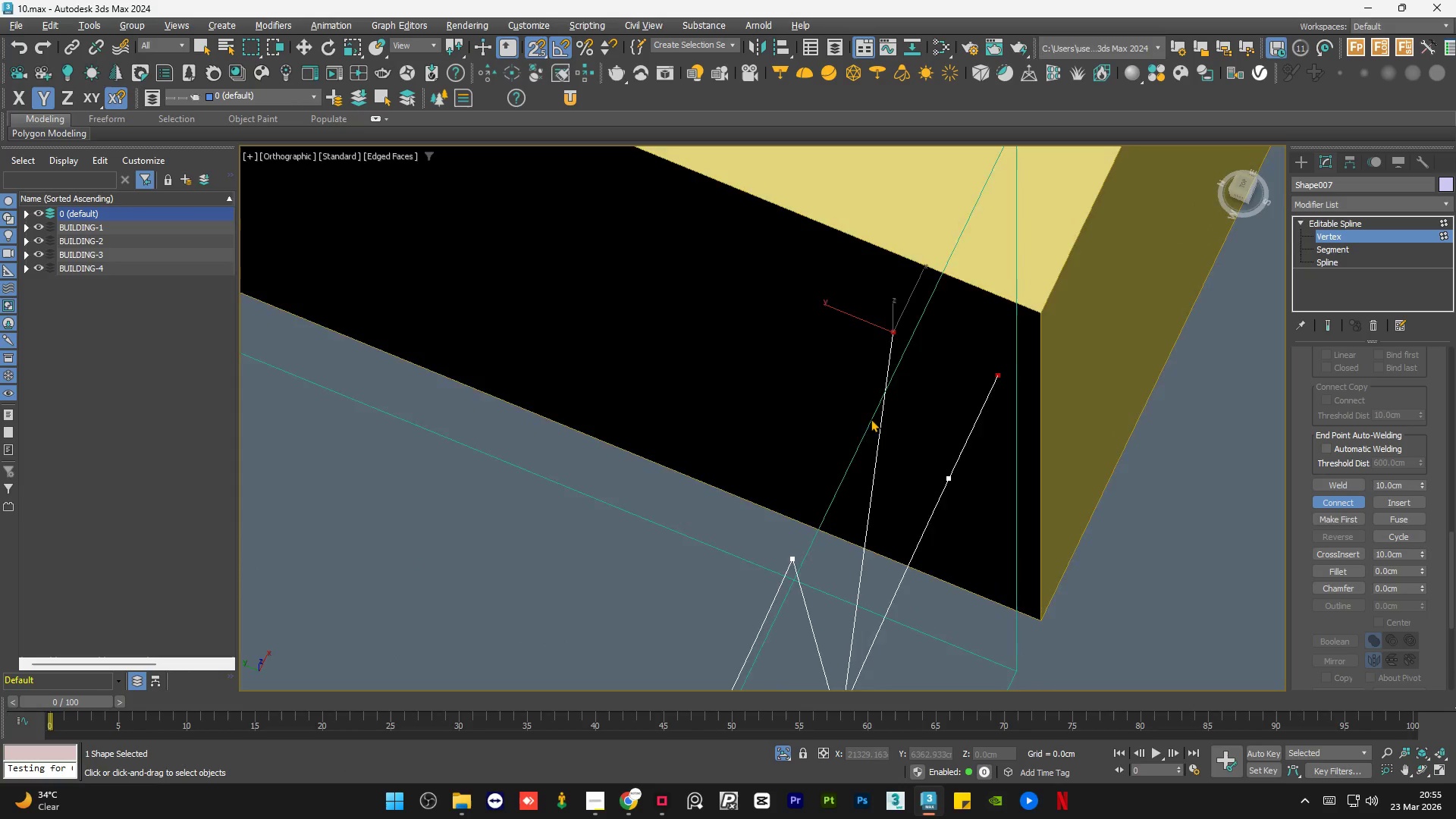 
hold_key(key=AltLeft, duration=0.88)
 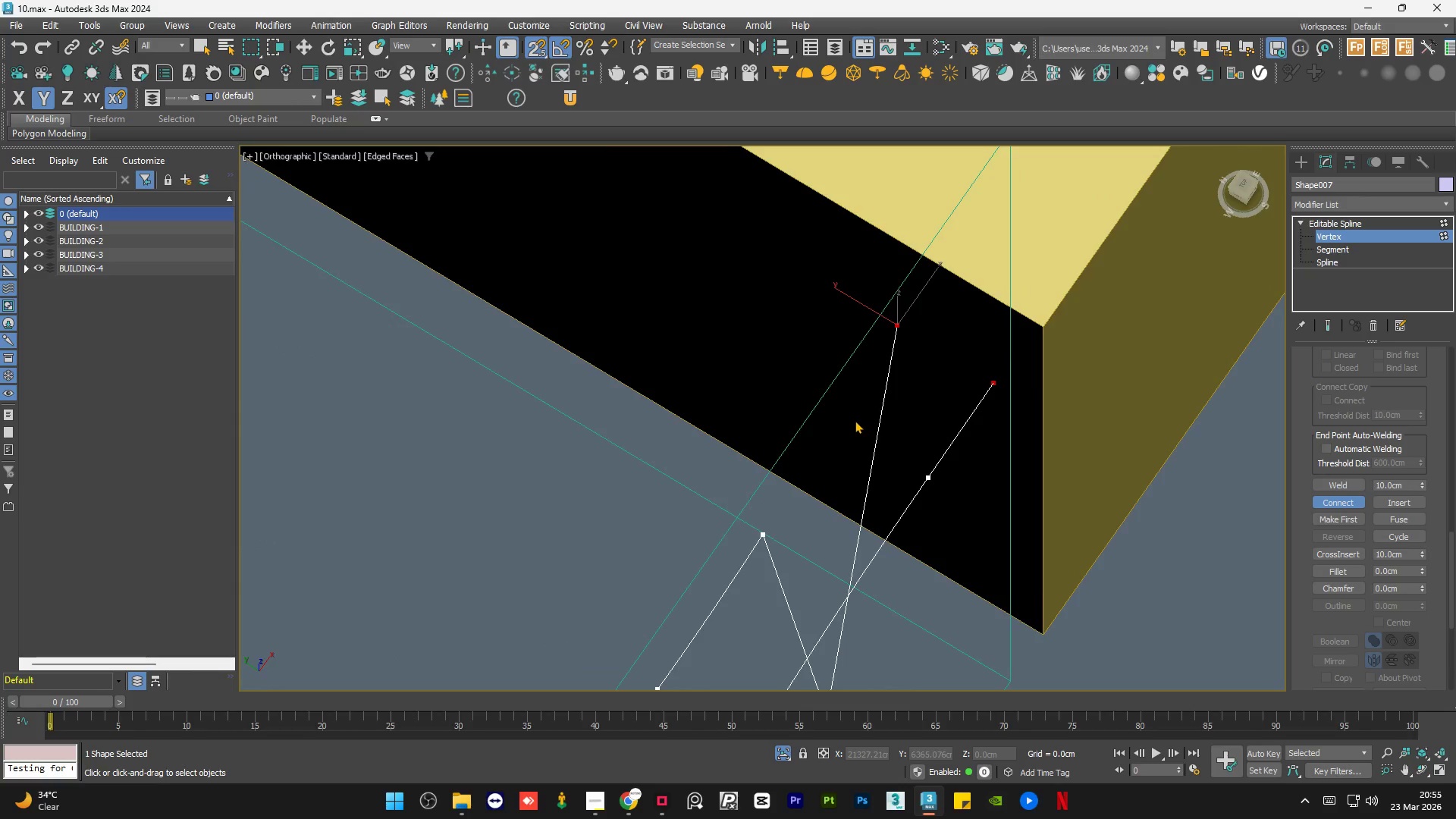 
hold_key(key=AltLeft, duration=0.92)
 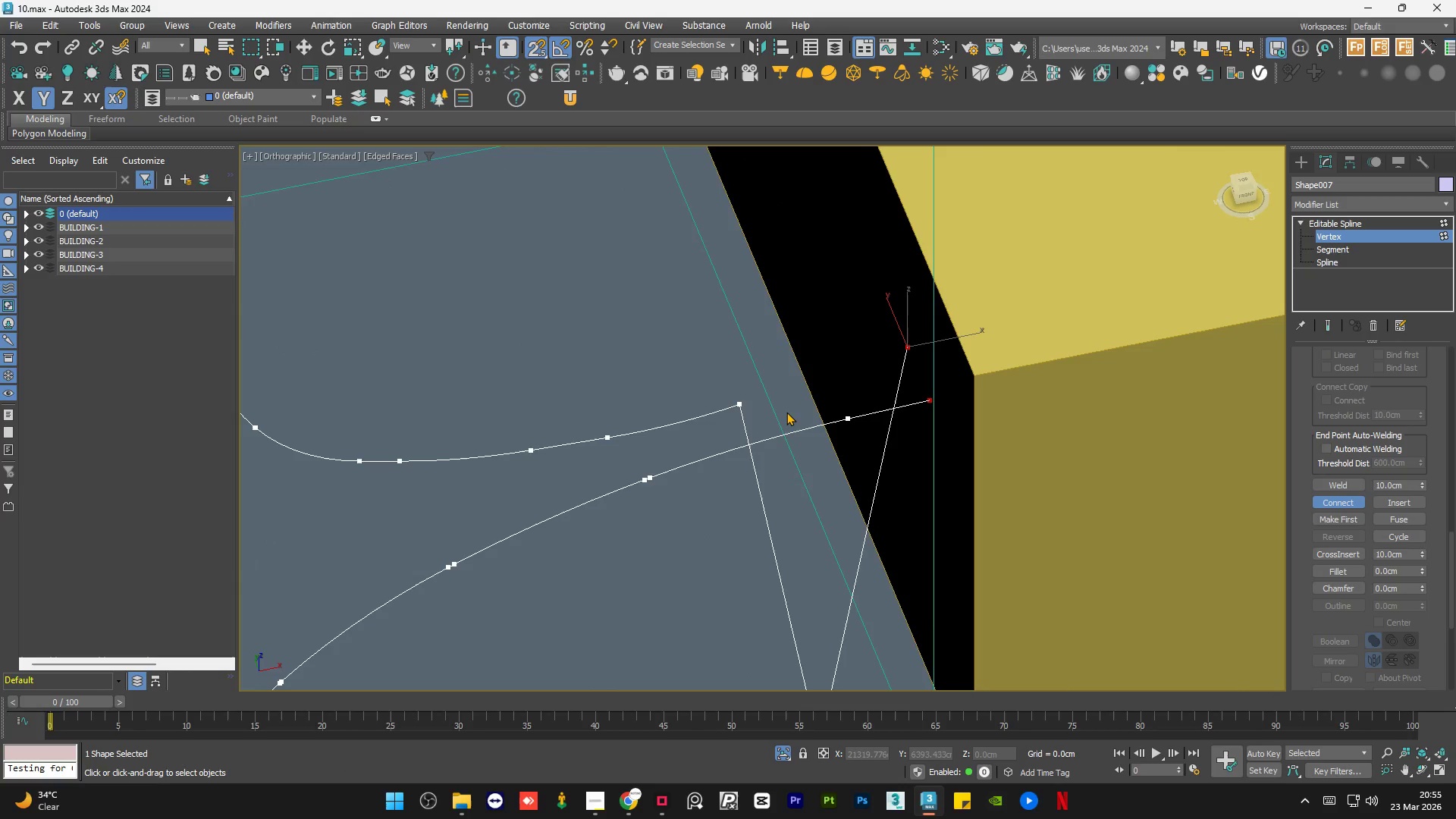 
scroll: coordinate [853, 421], scroll_direction: down, amount: 1.0
 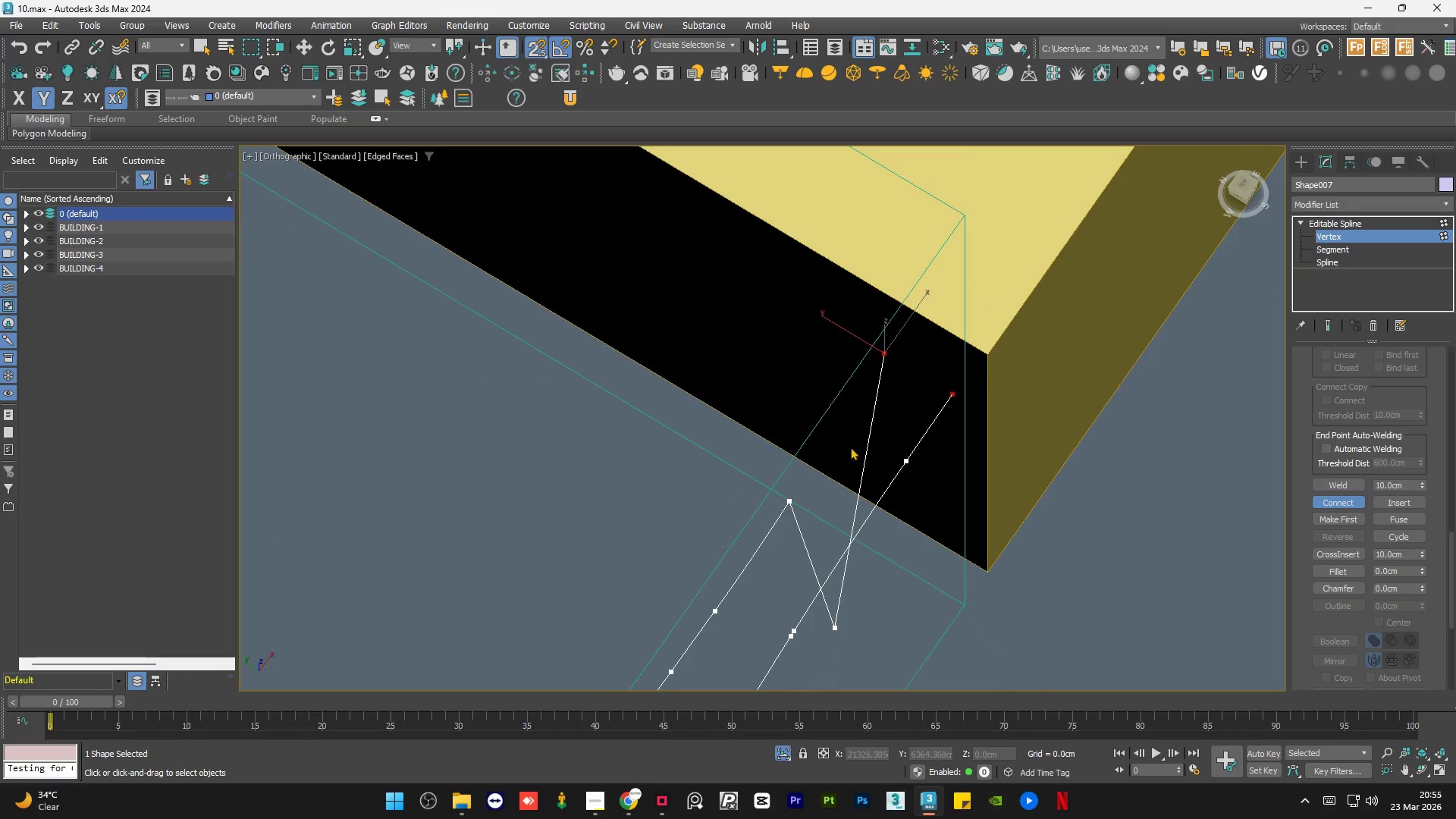 
hold_key(key=AltLeft, duration=0.73)
 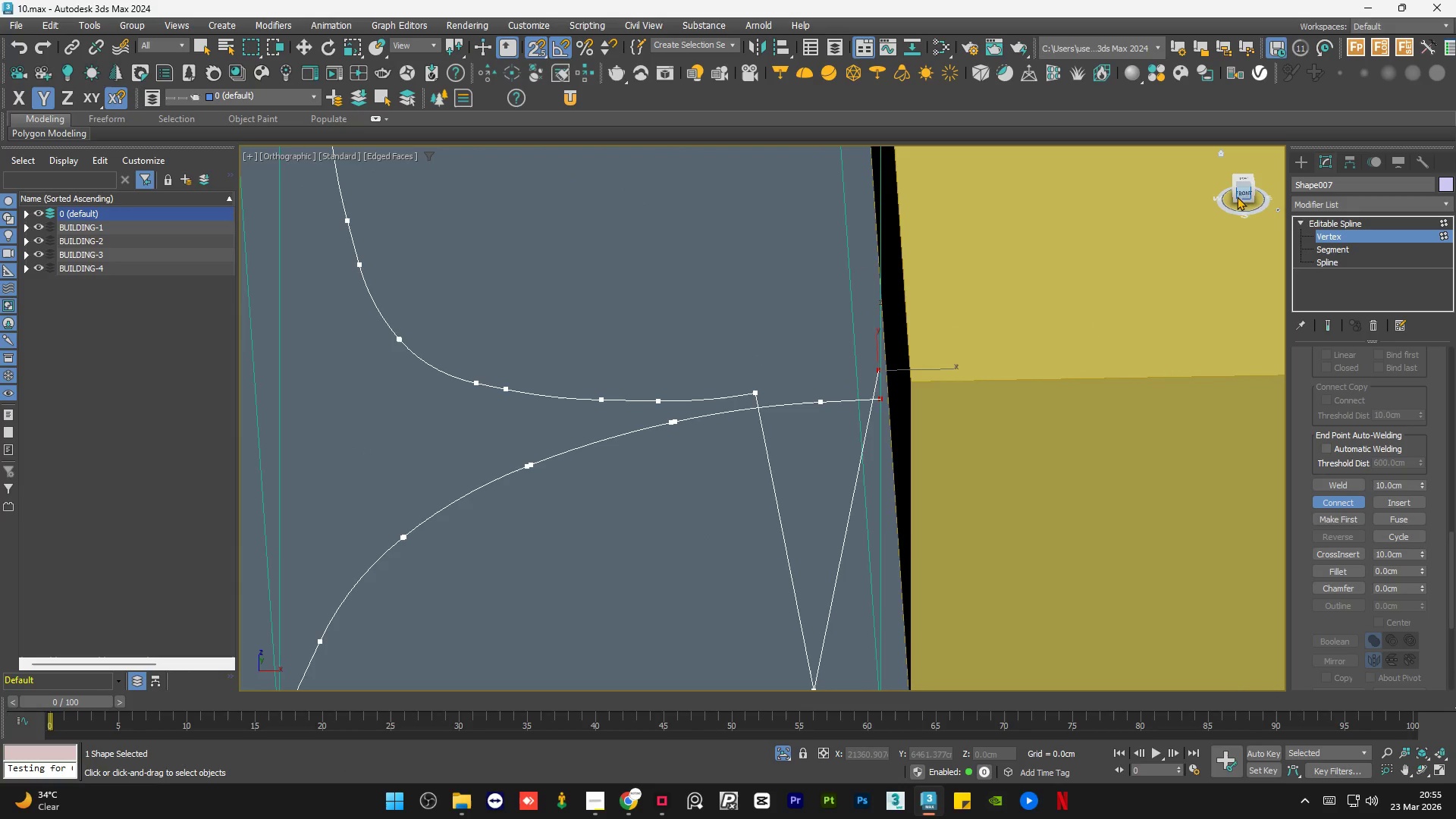 
scroll: coordinate [786, 411], scroll_direction: down, amount: 1.0
 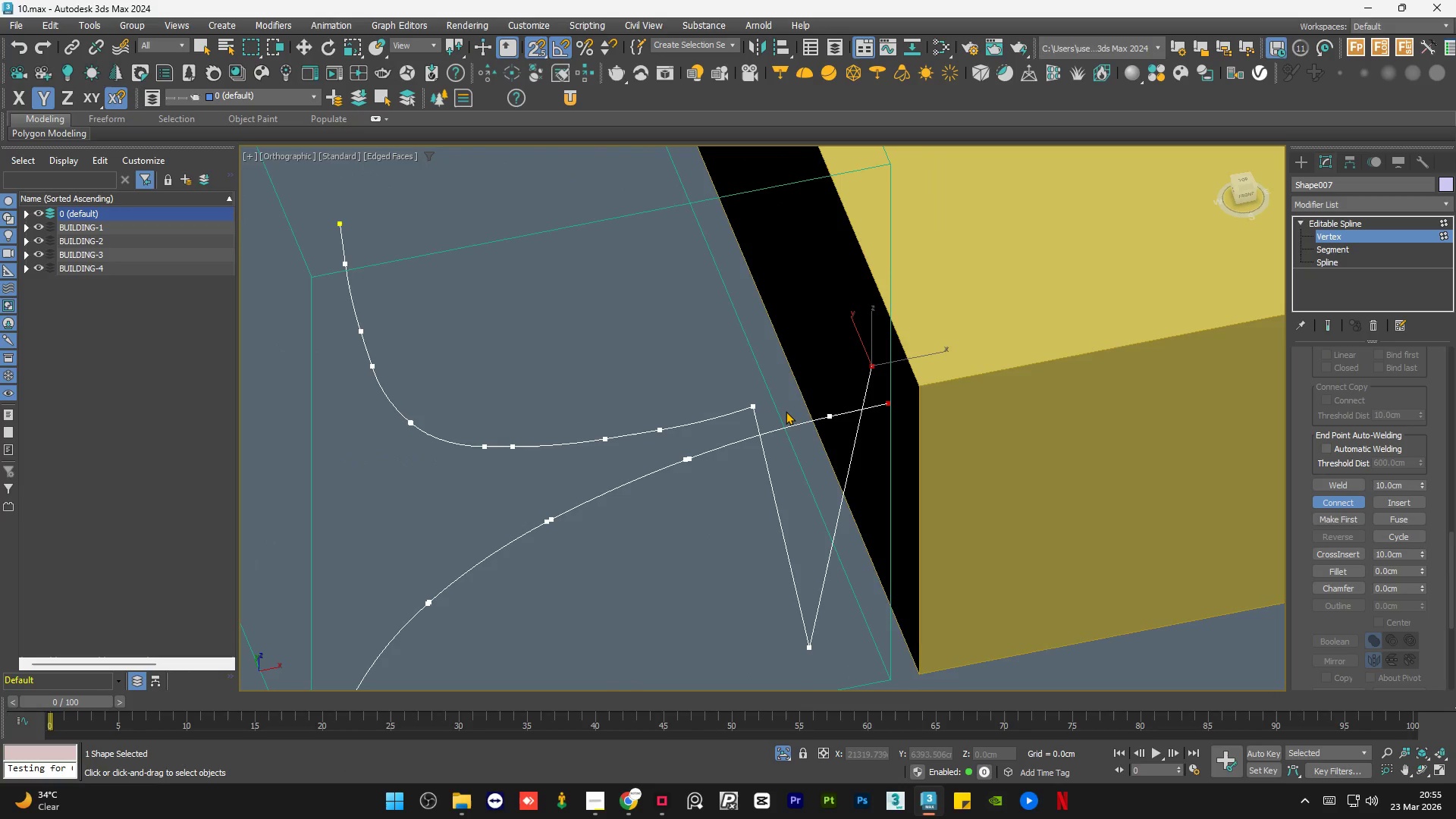 
left_click([1237, 192])
 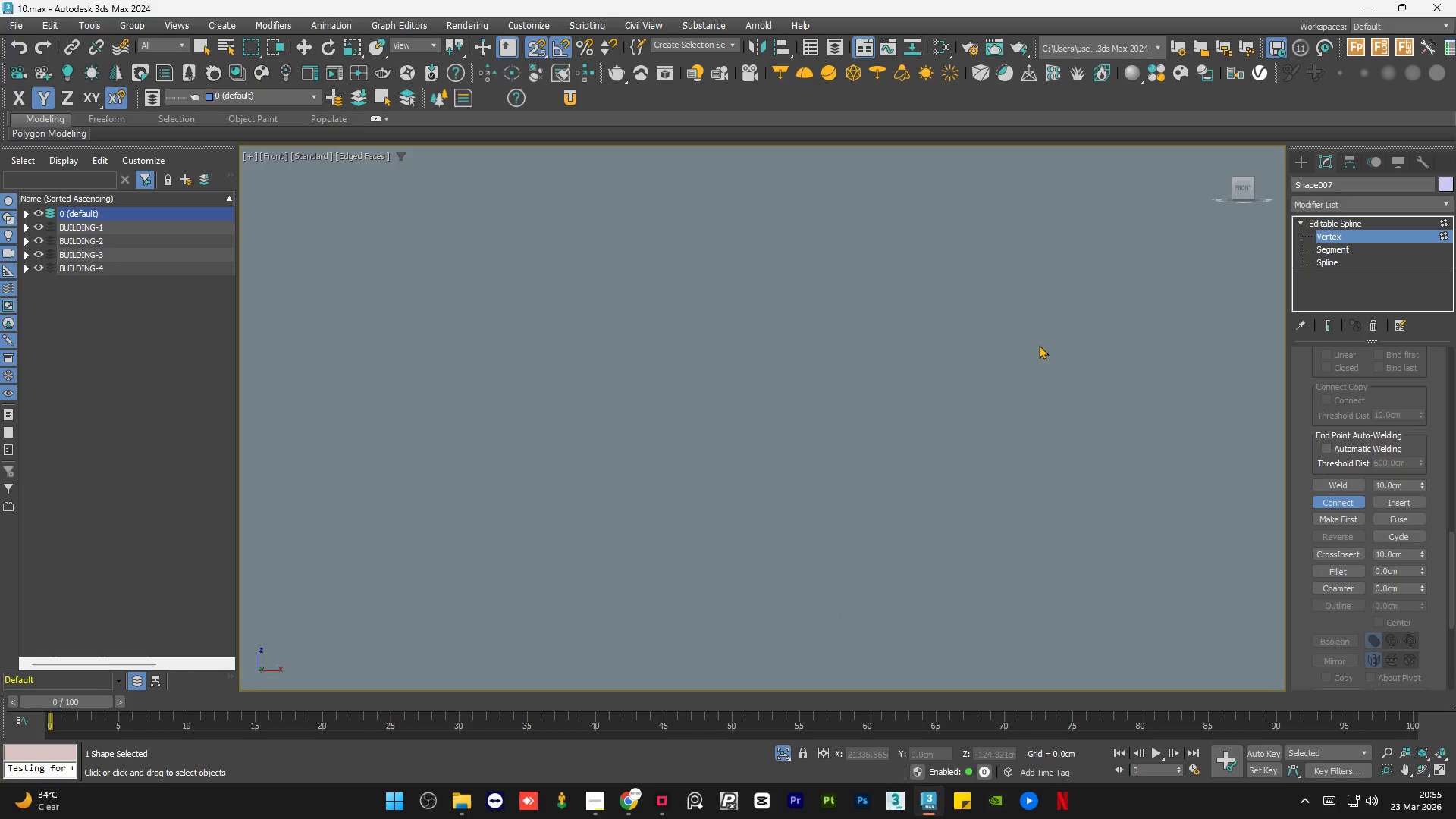 
key(Z)
 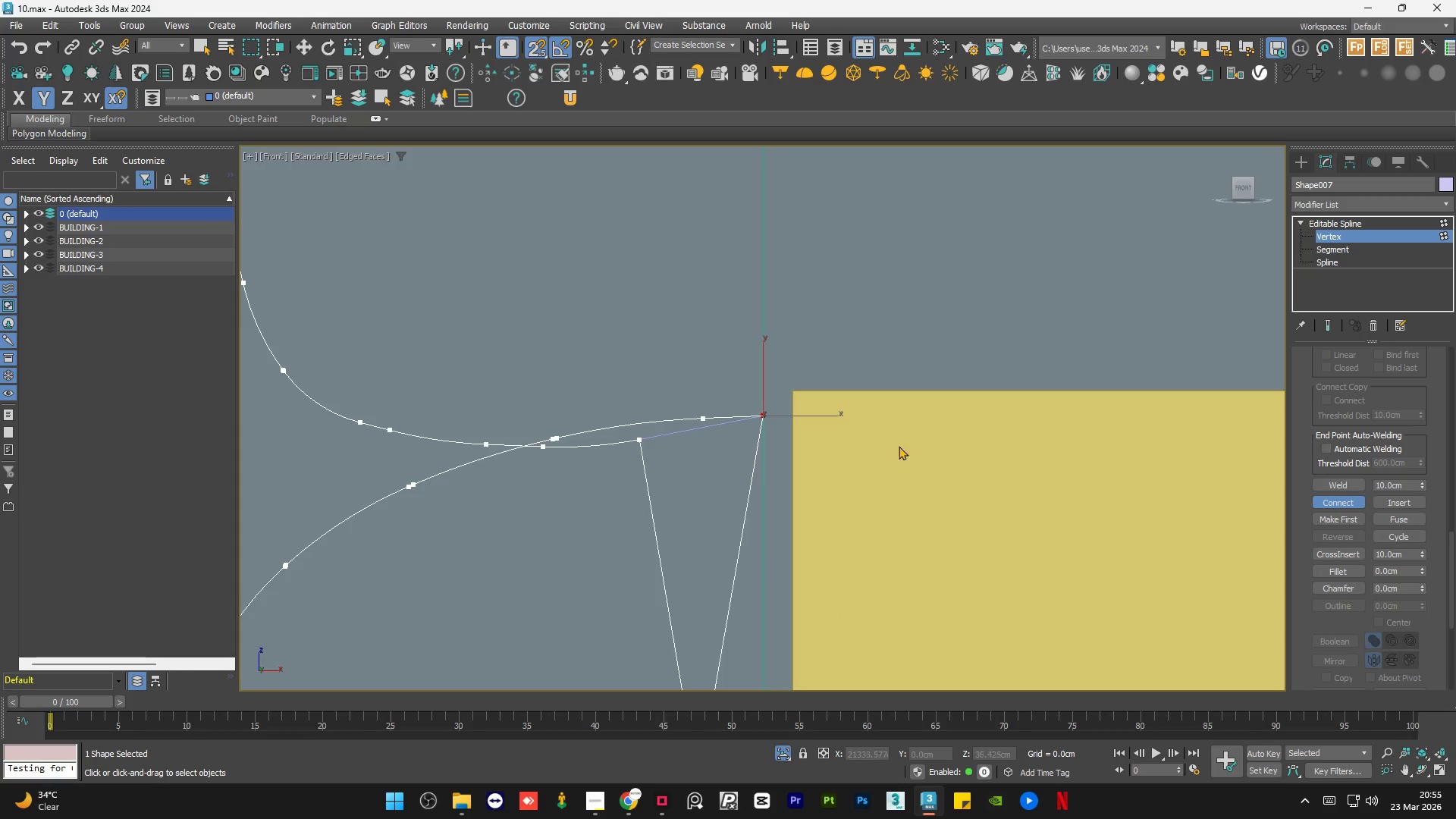 
left_click([806, 623])
 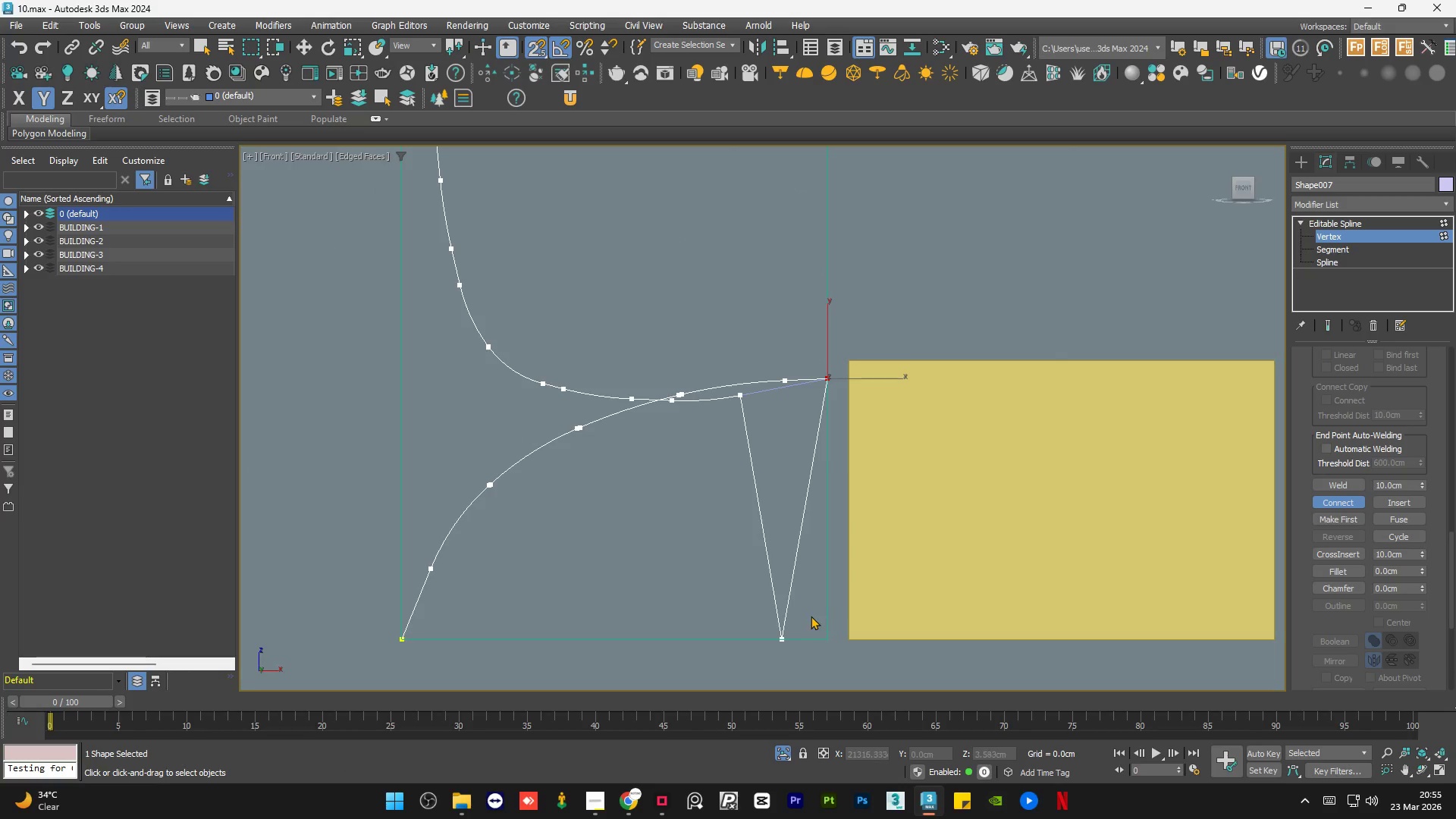 
scroll: coordinate [810, 592], scroll_direction: down, amount: 1.0
 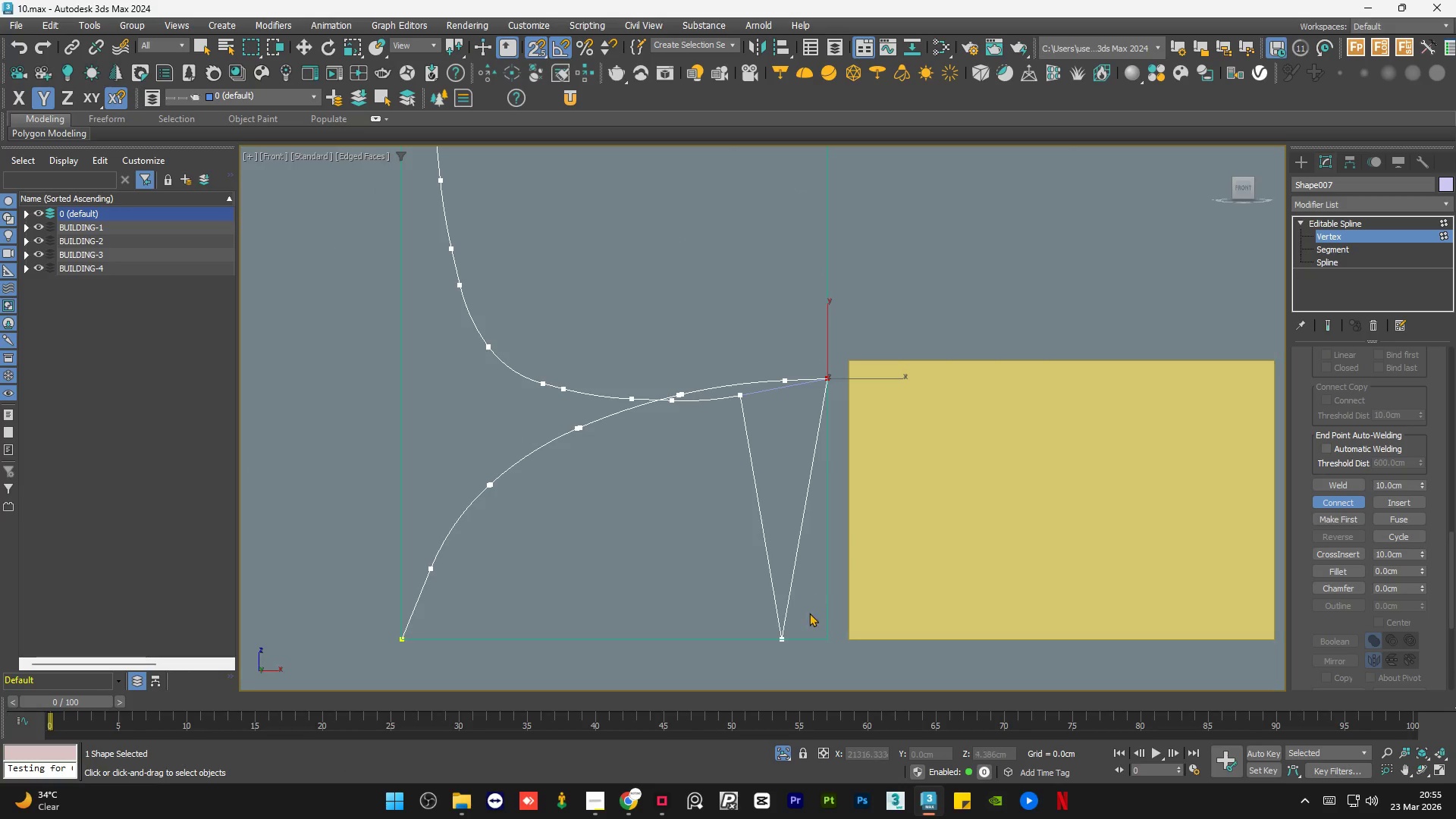 
left_click_drag(start_coordinate=[811, 617], to_coordinate=[711, 695])
 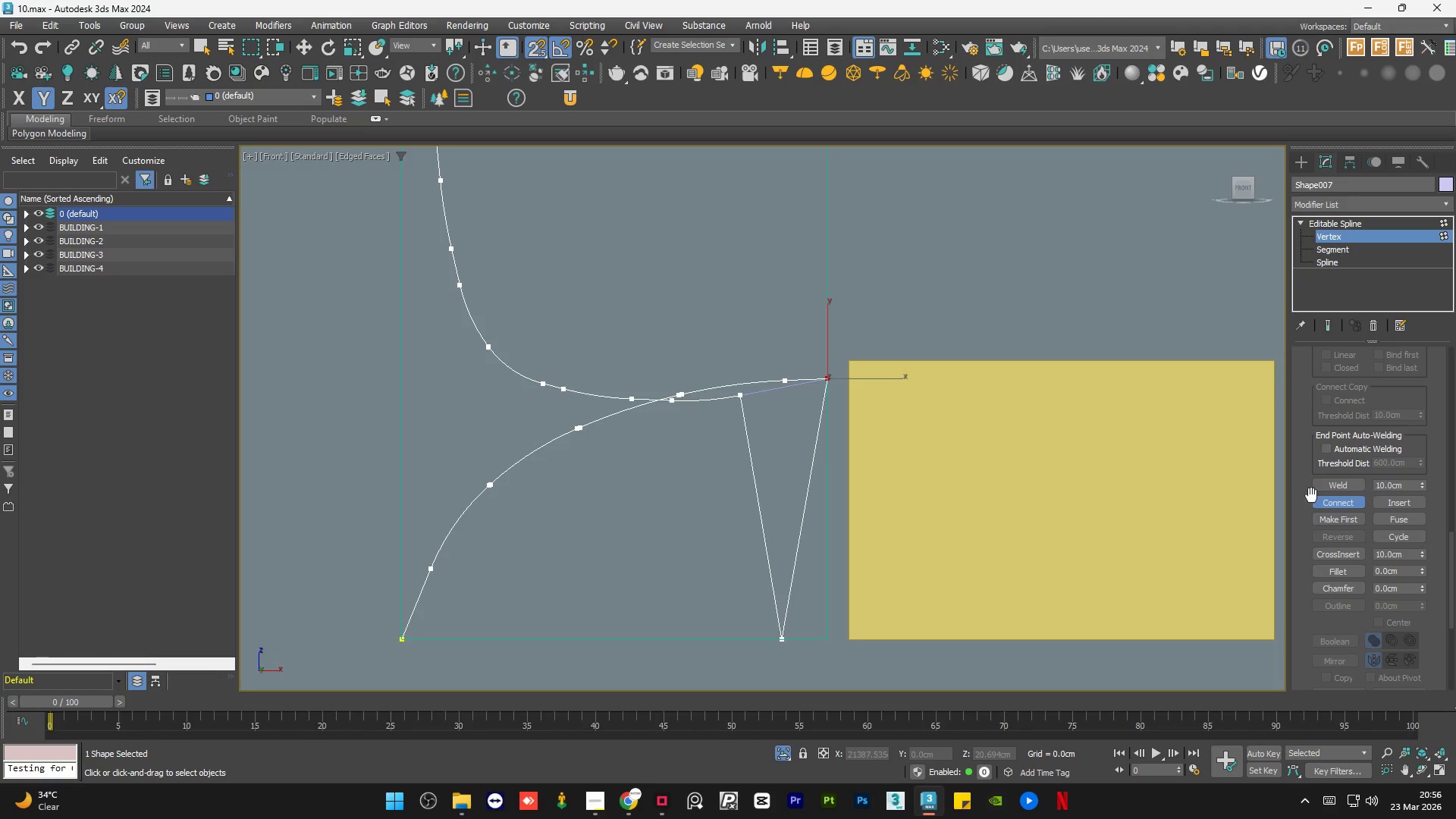 
left_click([1335, 504])
 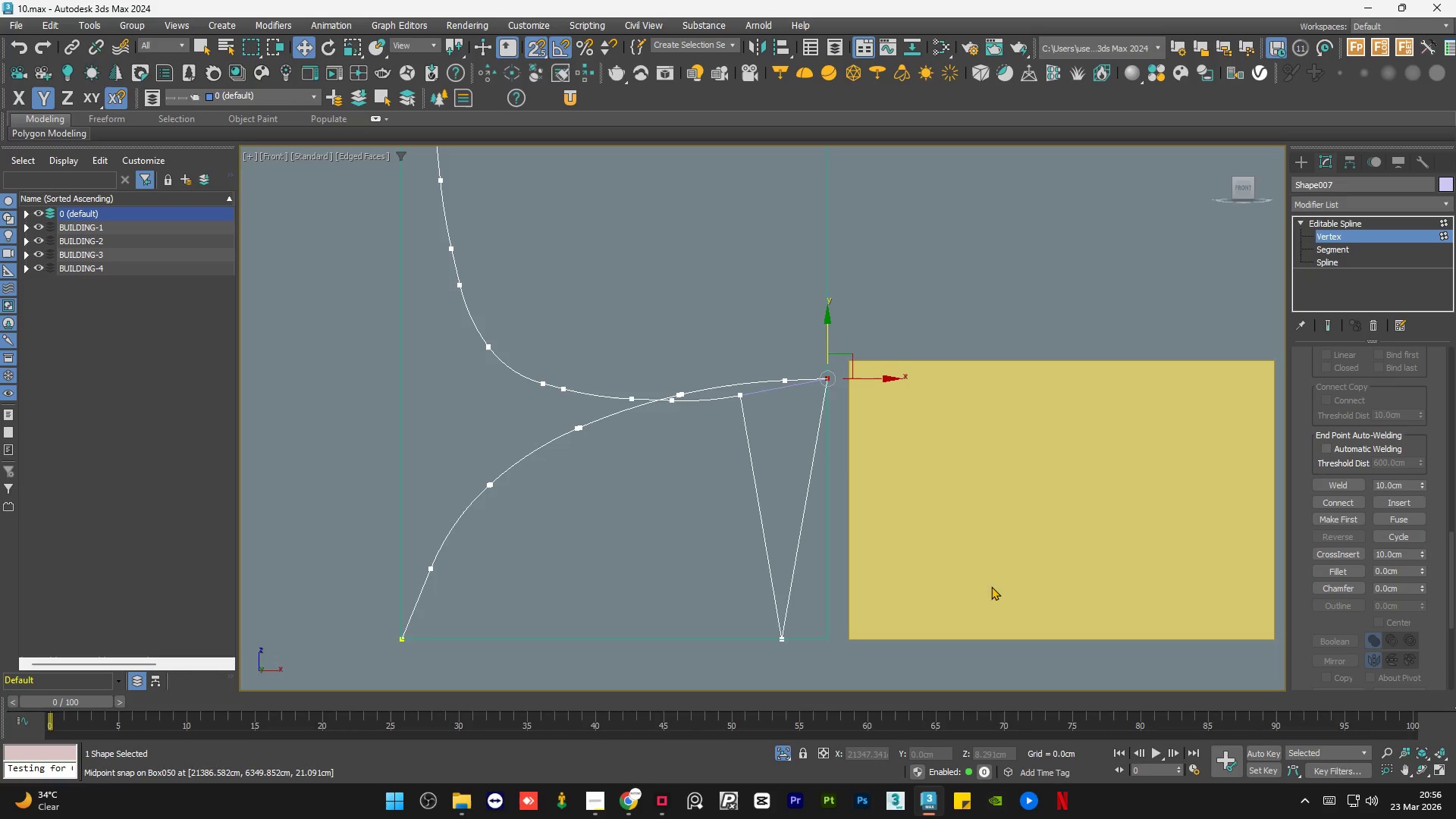 
left_click([891, 592])
 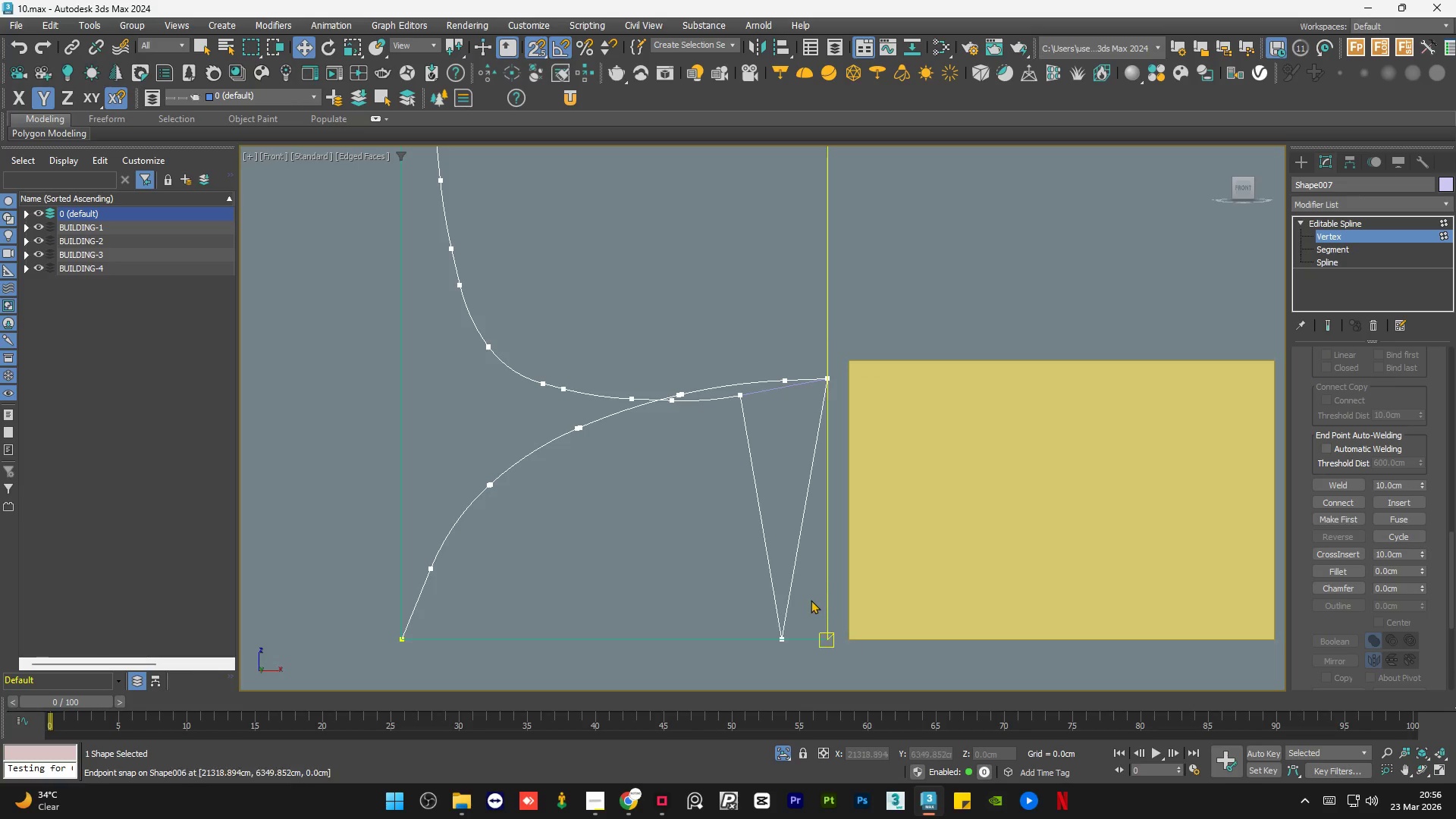 
left_click_drag(start_coordinate=[815, 602], to_coordinate=[739, 686])
 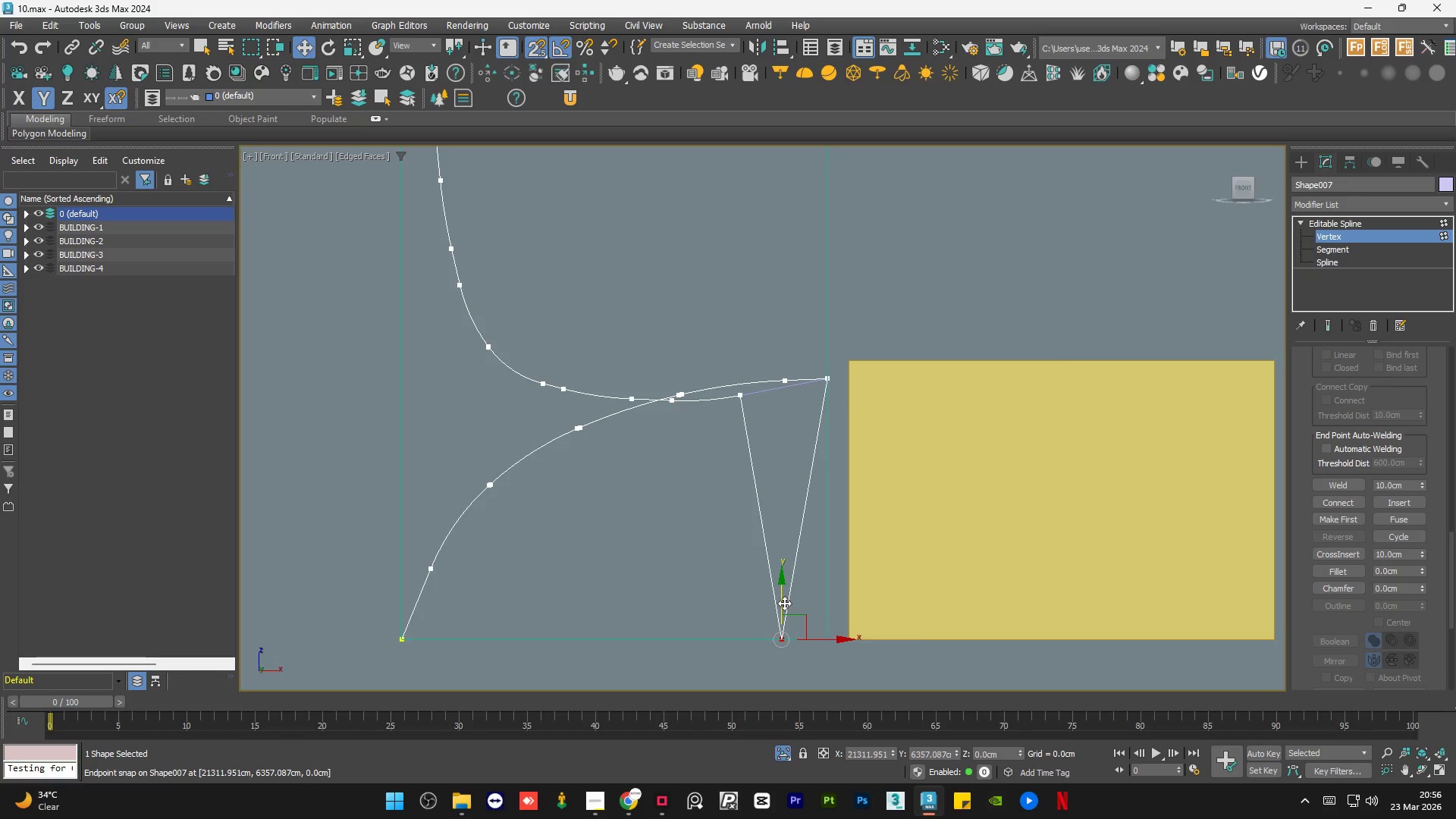 
key(S)
 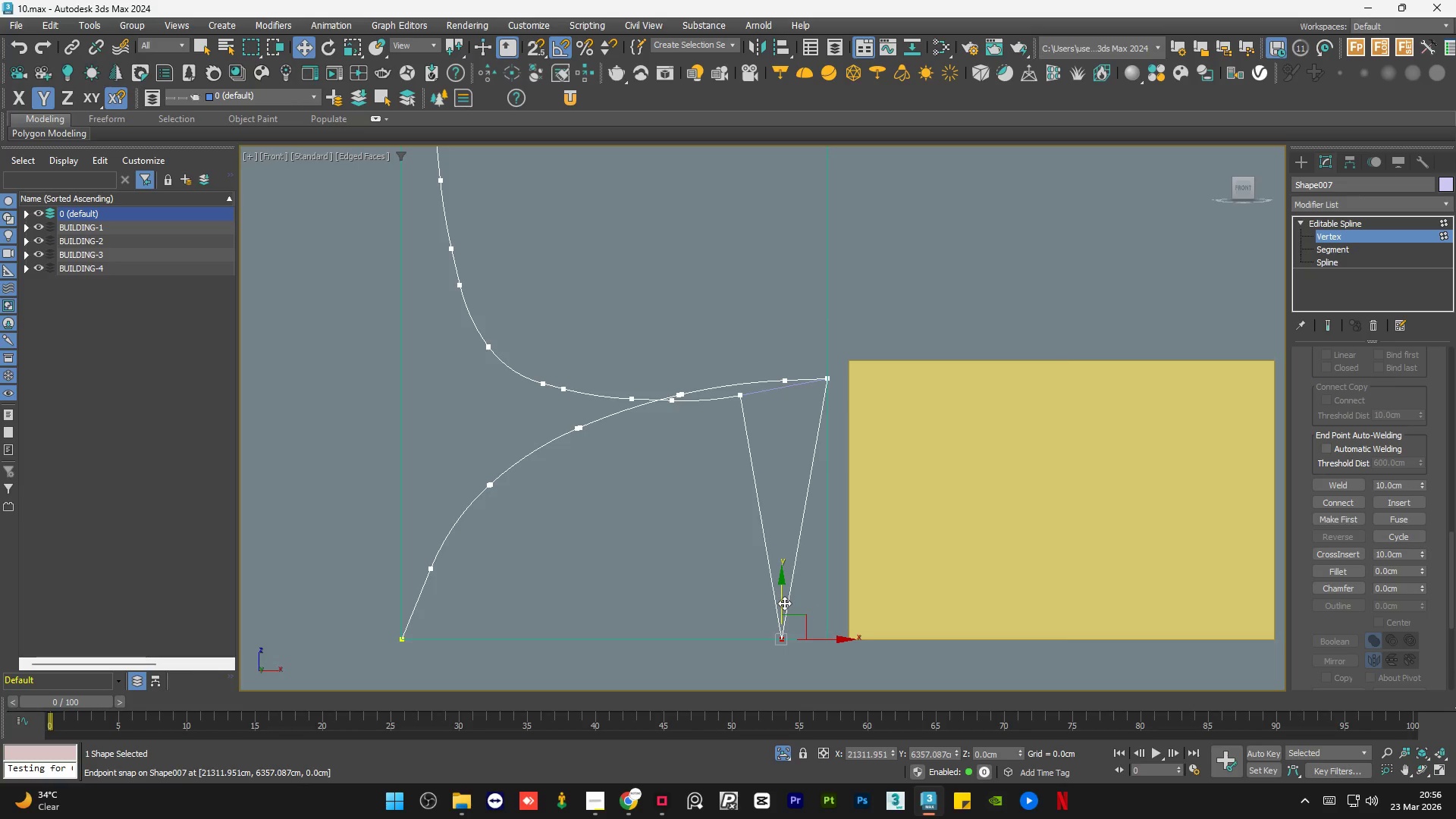 
left_click_drag(start_coordinate=[784, 603], to_coordinate=[789, 349])
 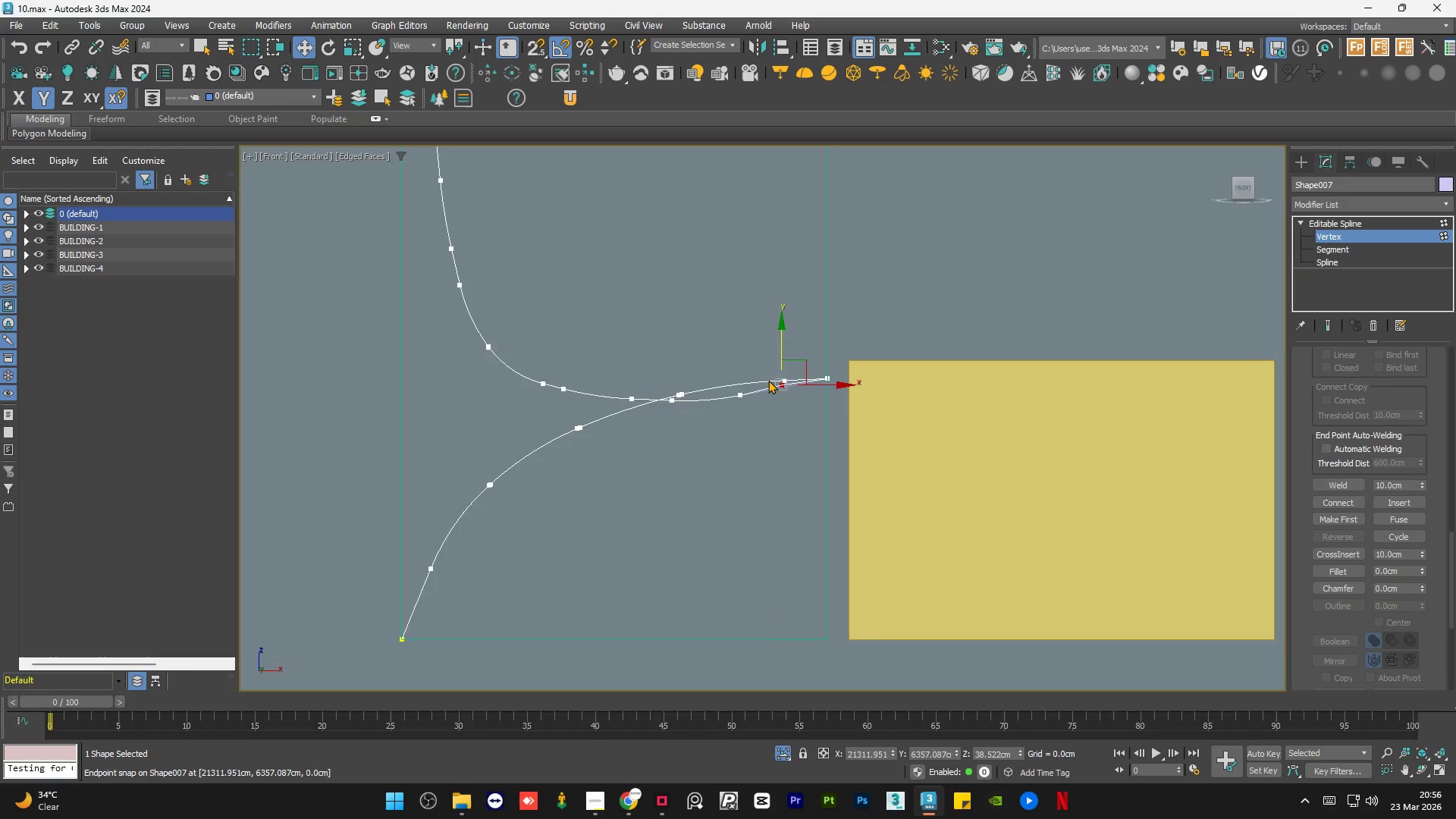 
scroll: coordinate [771, 393], scroll_direction: up, amount: 5.0
 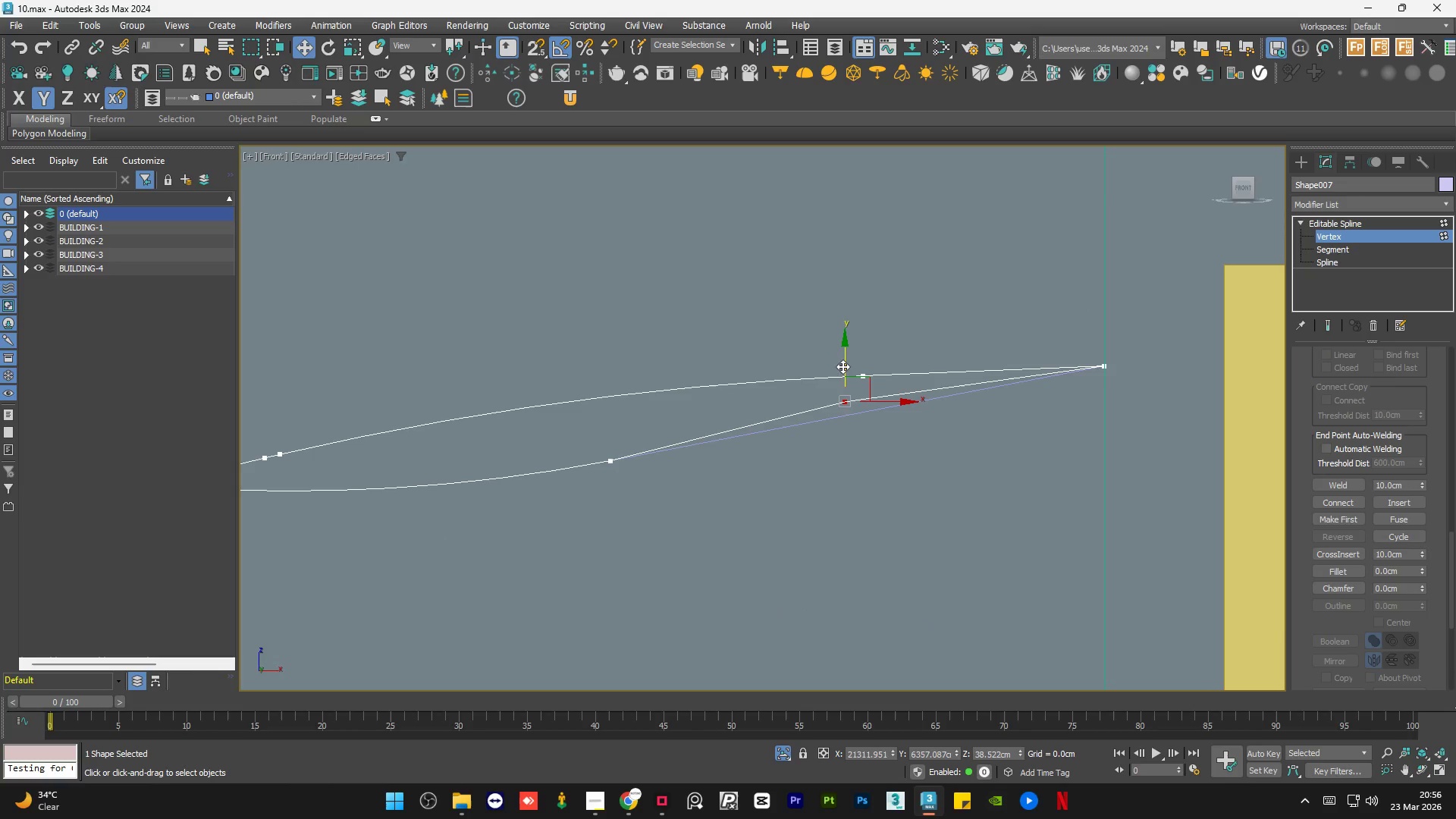 
left_click_drag(start_coordinate=[843, 363], to_coordinate=[856, 379])
 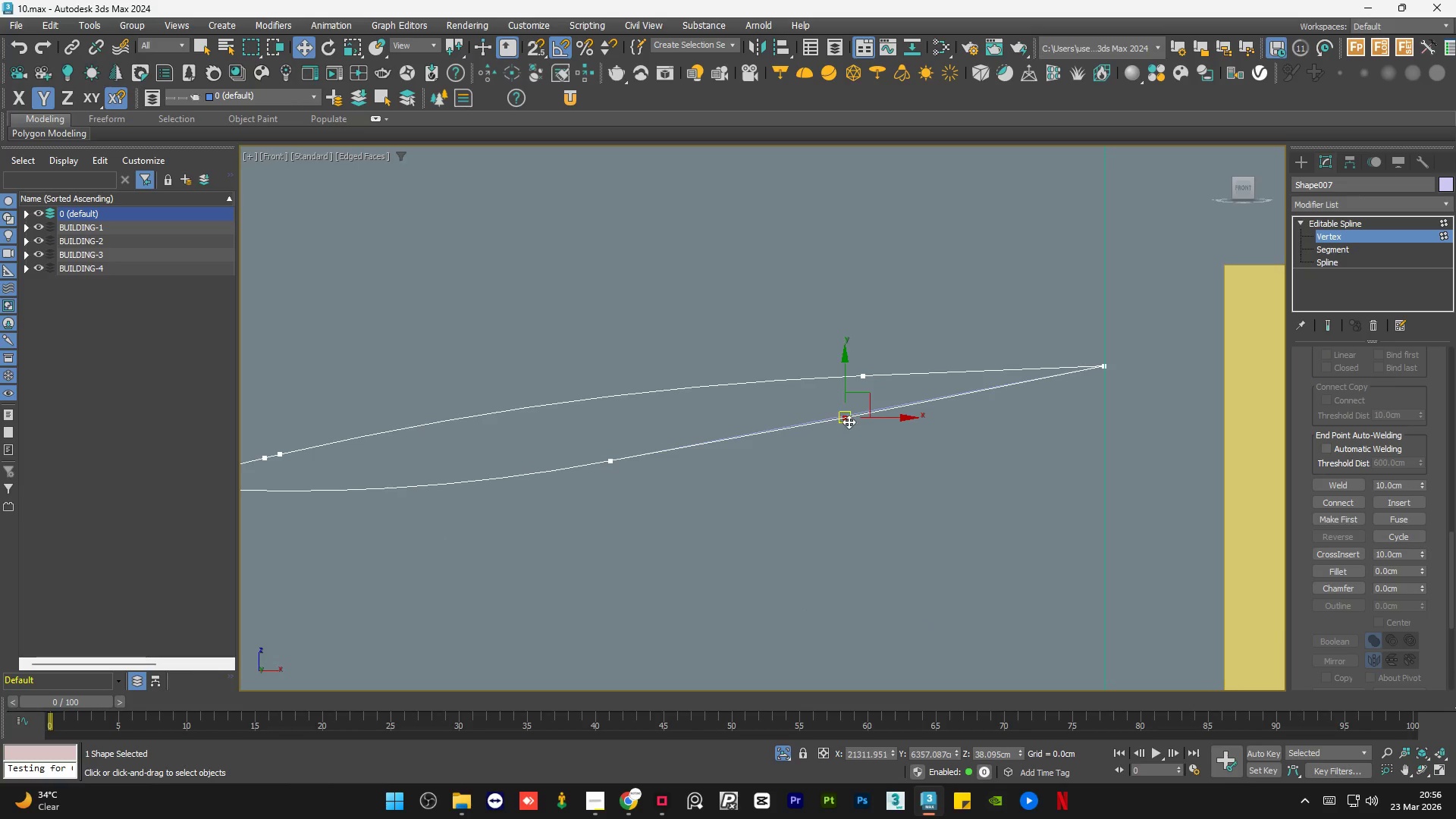 
scroll: coordinate [836, 407], scroll_direction: up, amount: 7.0
 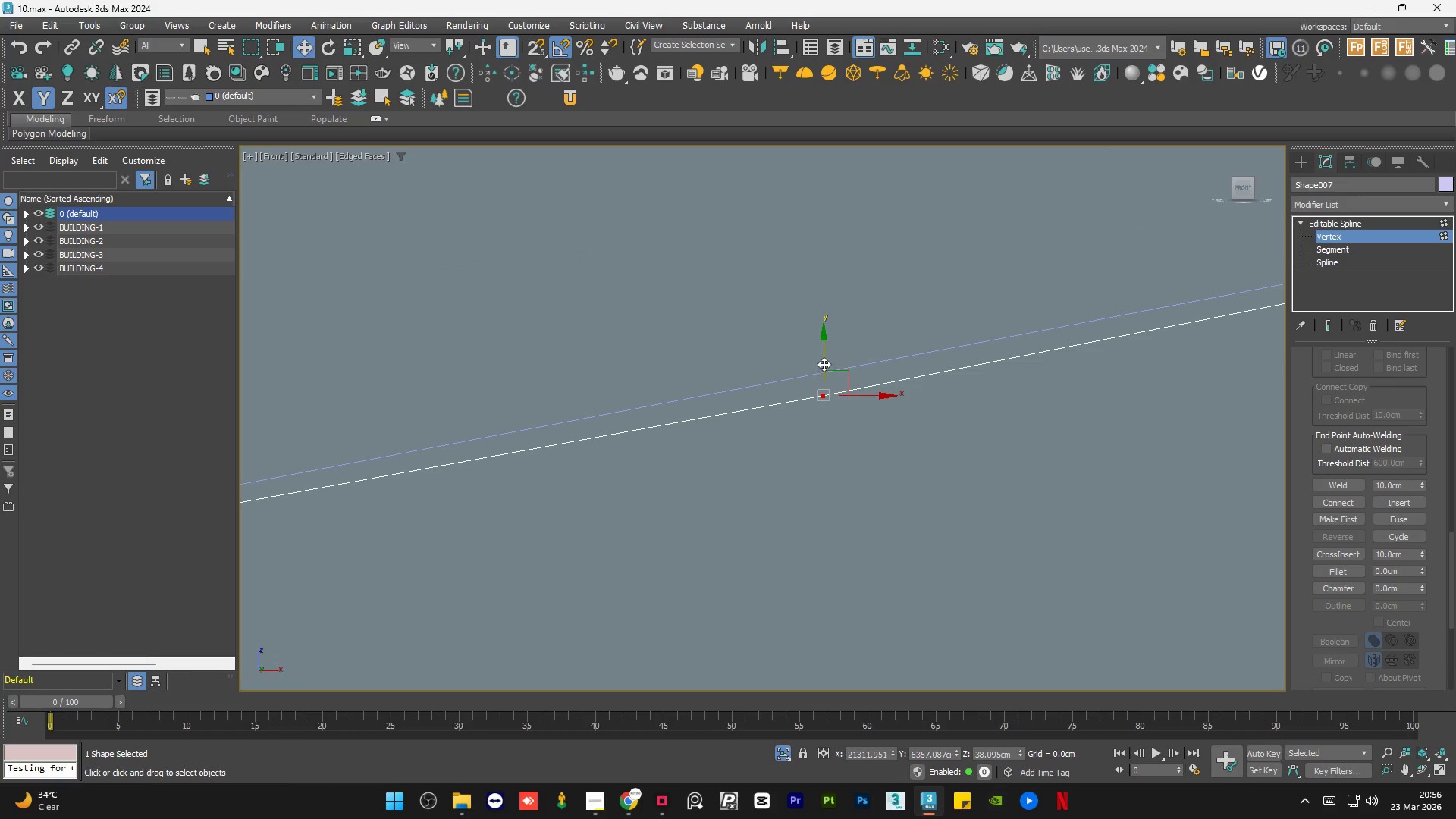 
left_click_drag(start_coordinate=[824, 363], to_coordinate=[839, 340])
 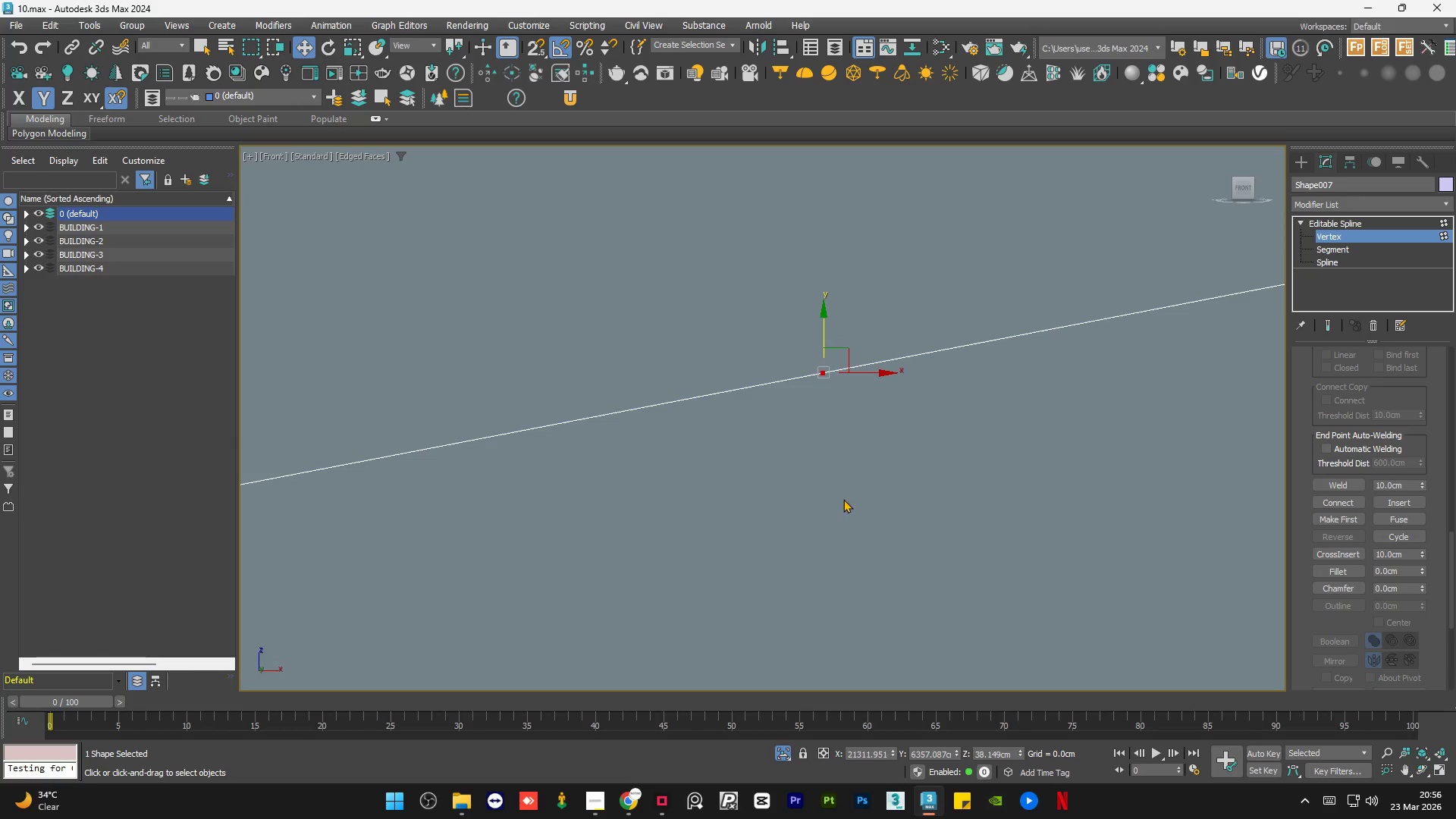 
left_click([846, 512])
 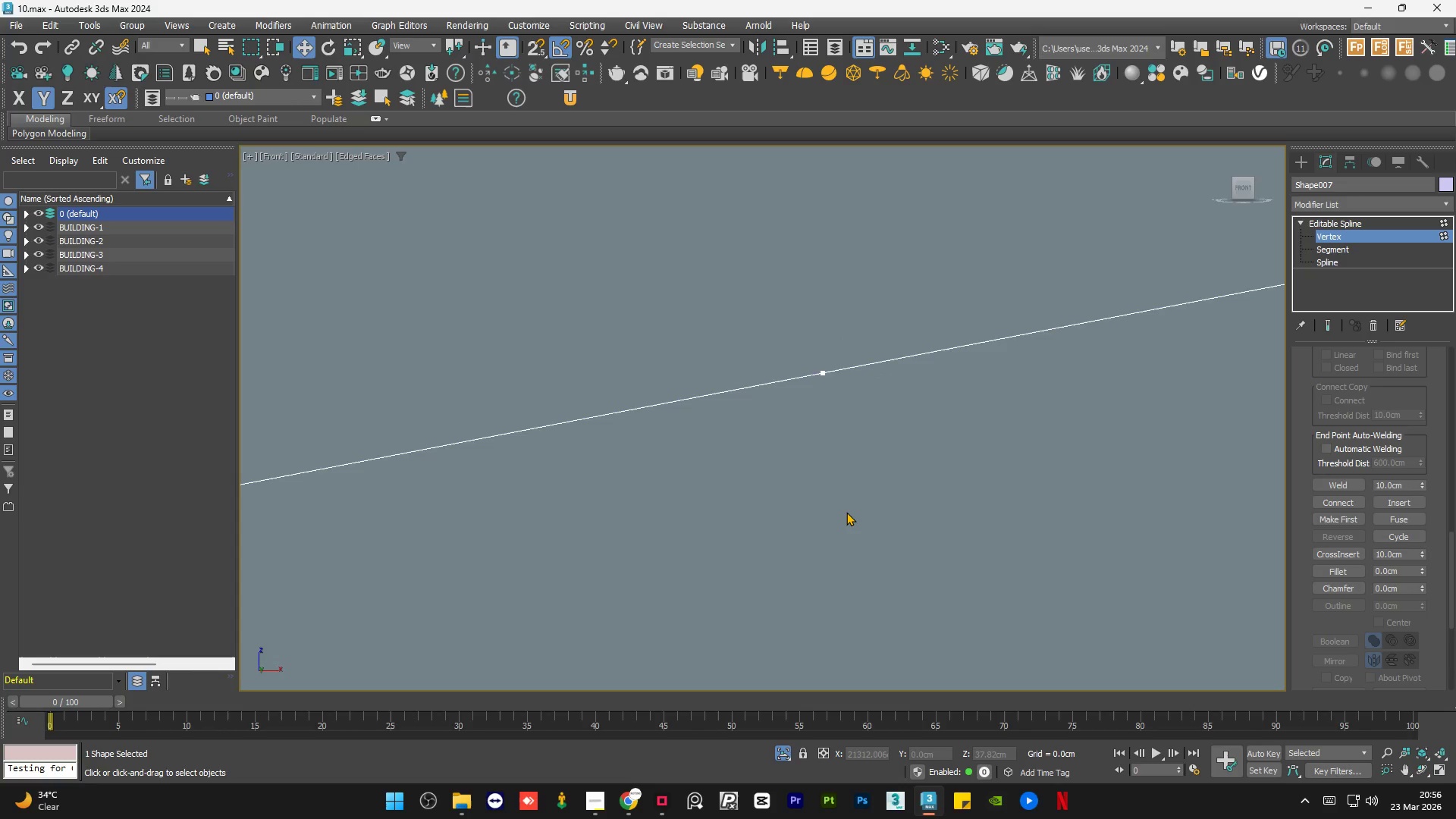 
hold_key(key=AltLeft, duration=0.89)
 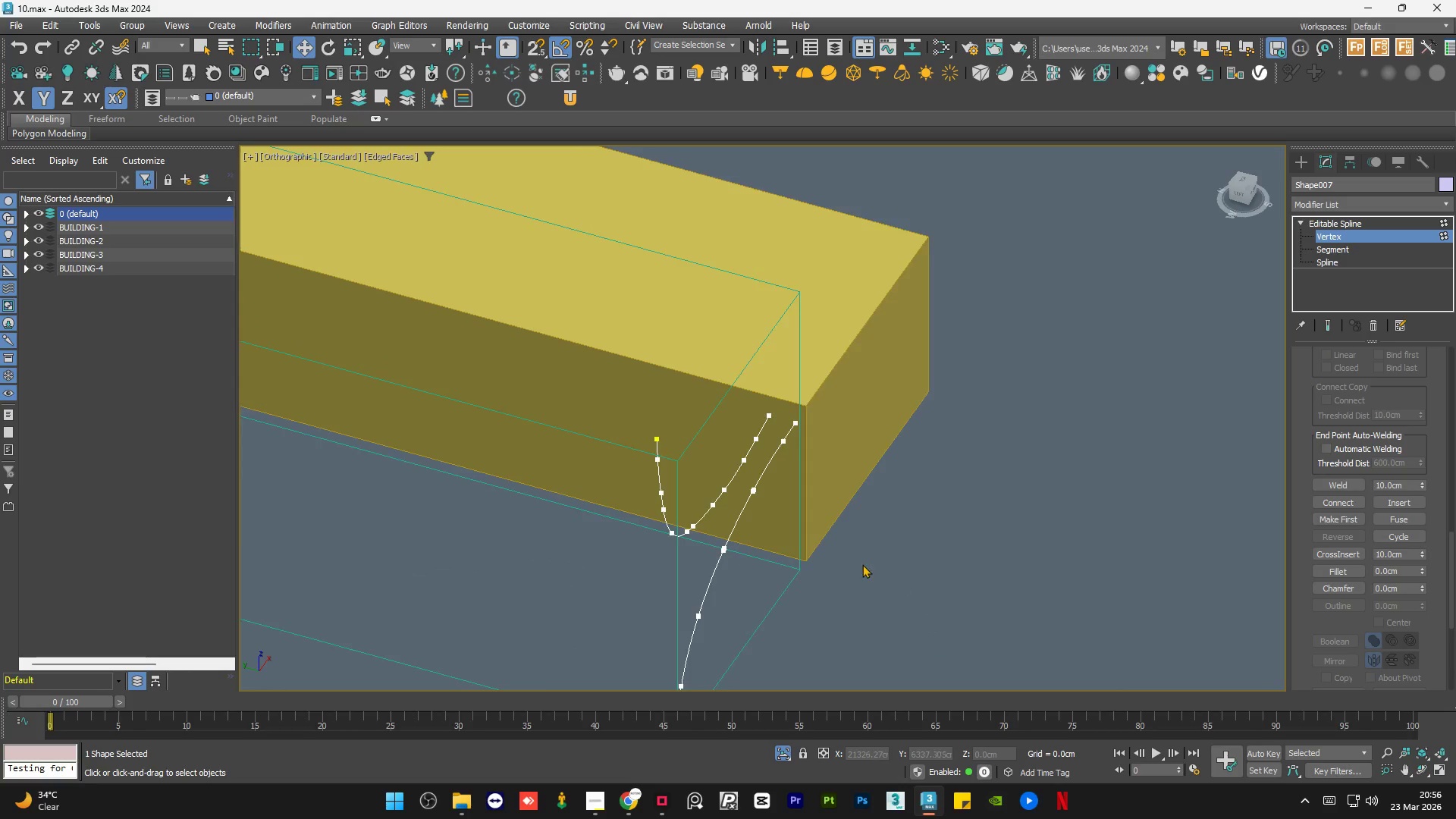 
scroll: coordinate [842, 520], scroll_direction: down, amount: 13.0
 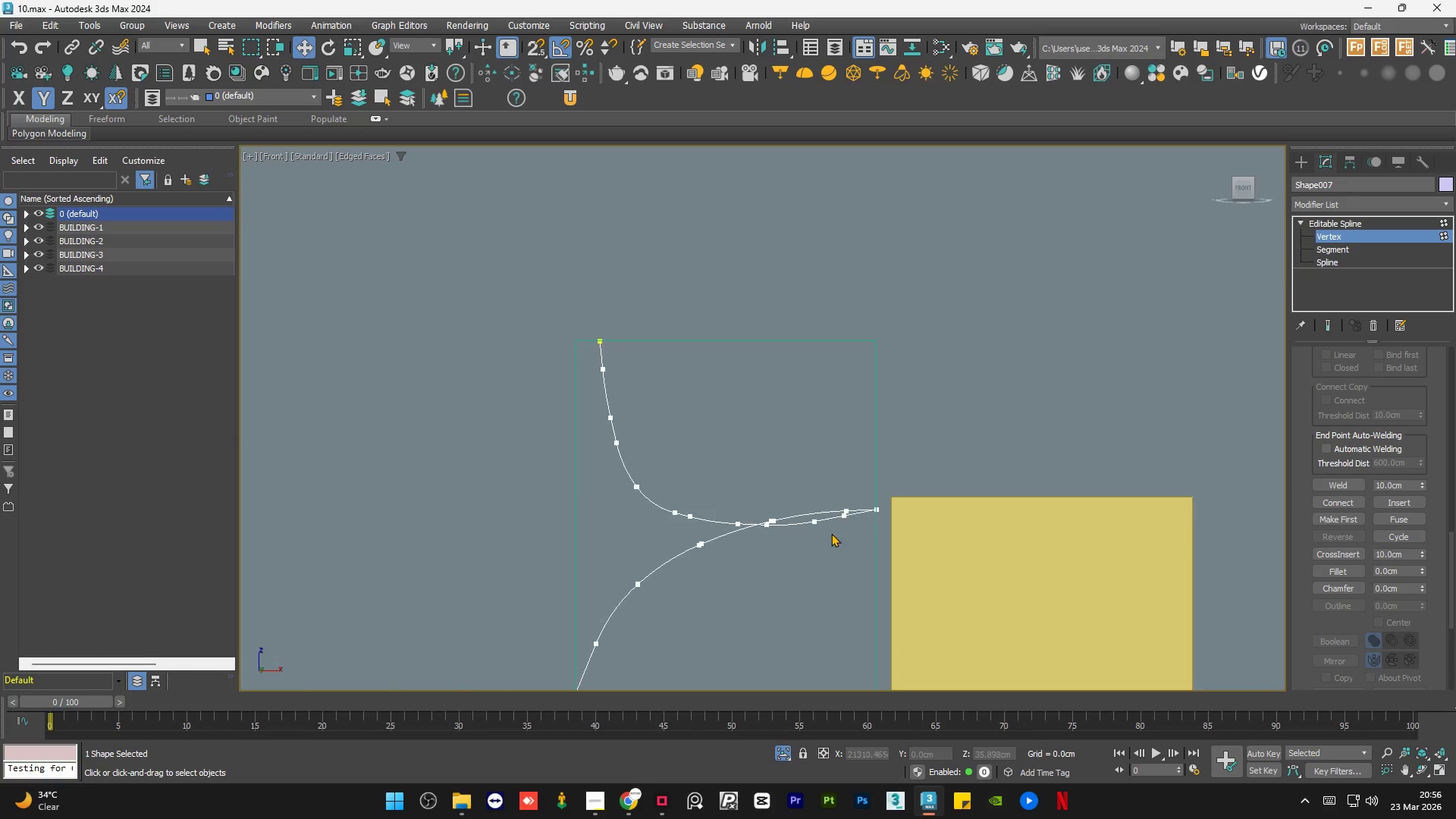 
hold_key(key=AltLeft, duration=0.62)
 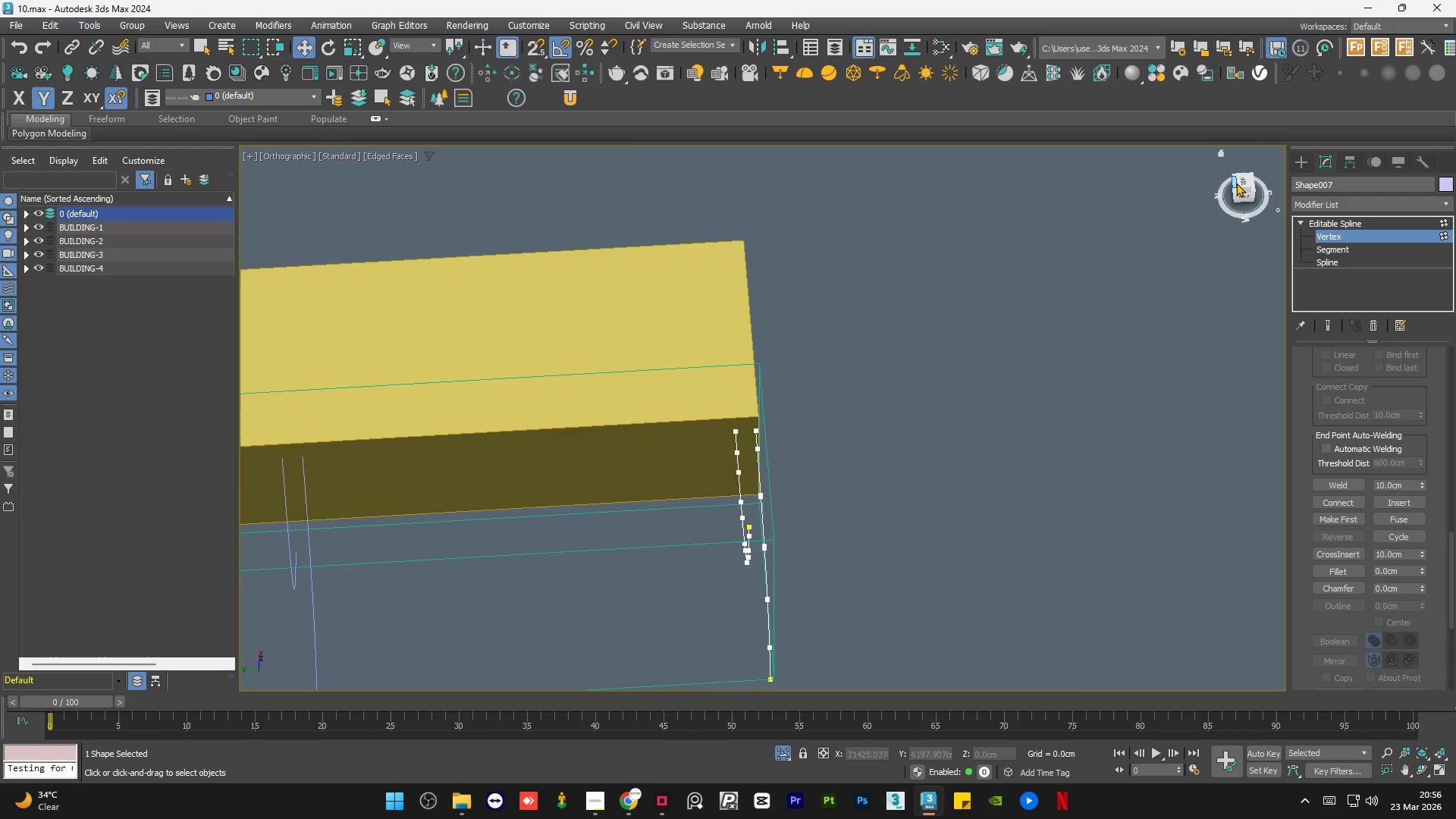 
scroll: coordinate [839, 562], scroll_direction: down, amount: 1.0
 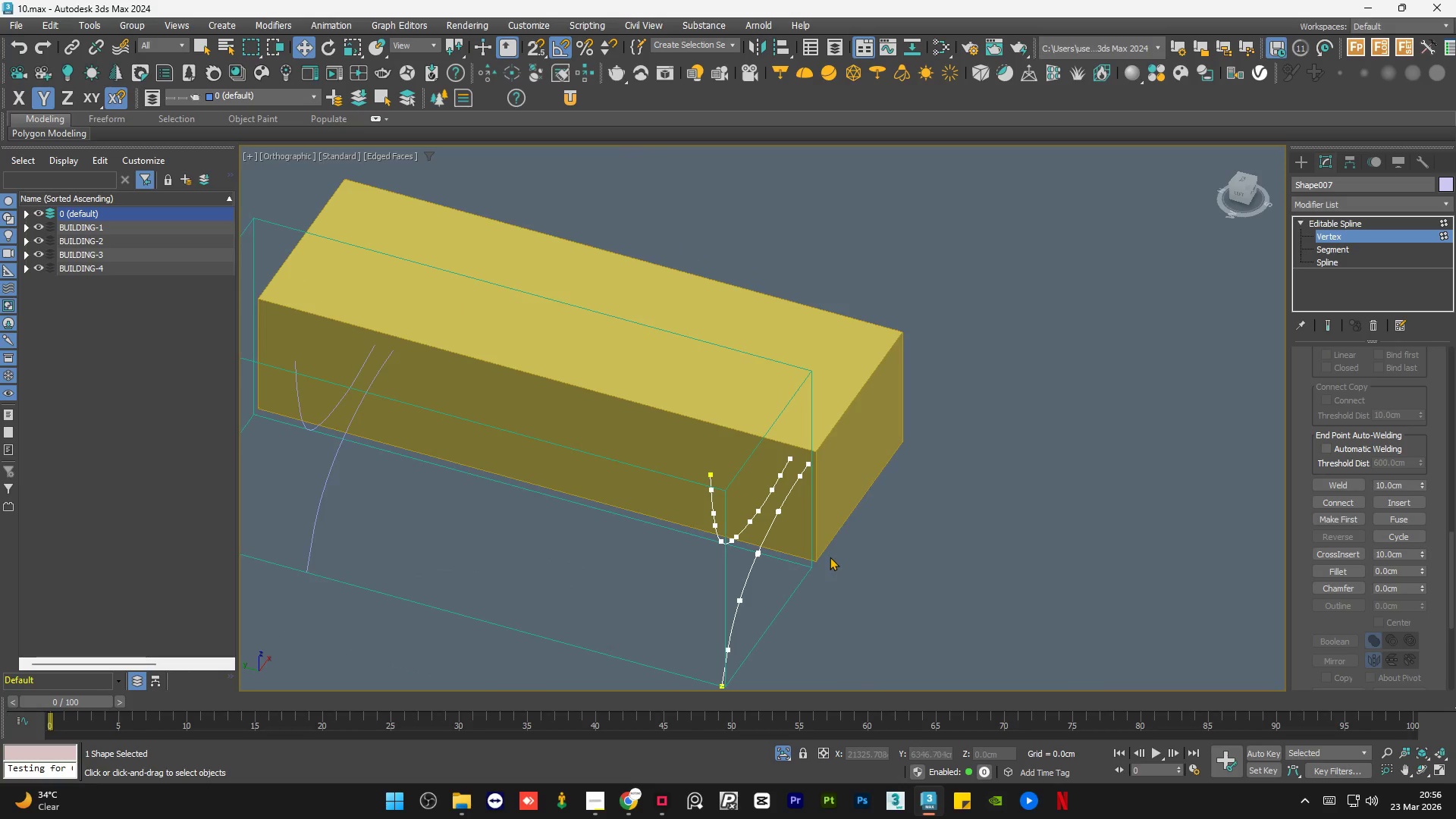 
left_click([1239, 181])
 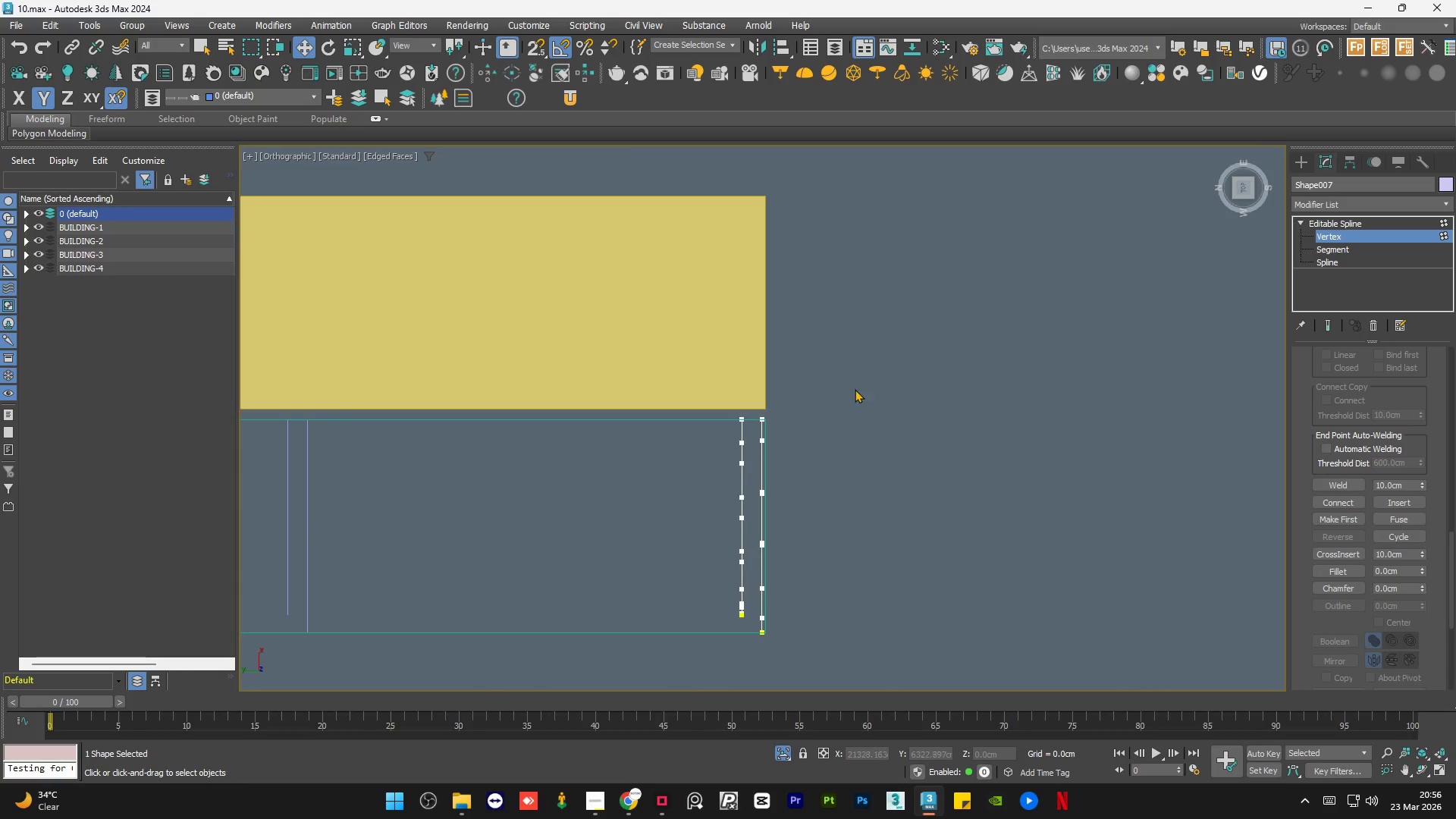 
scroll: coordinate [745, 435], scroll_direction: up, amount: 4.0
 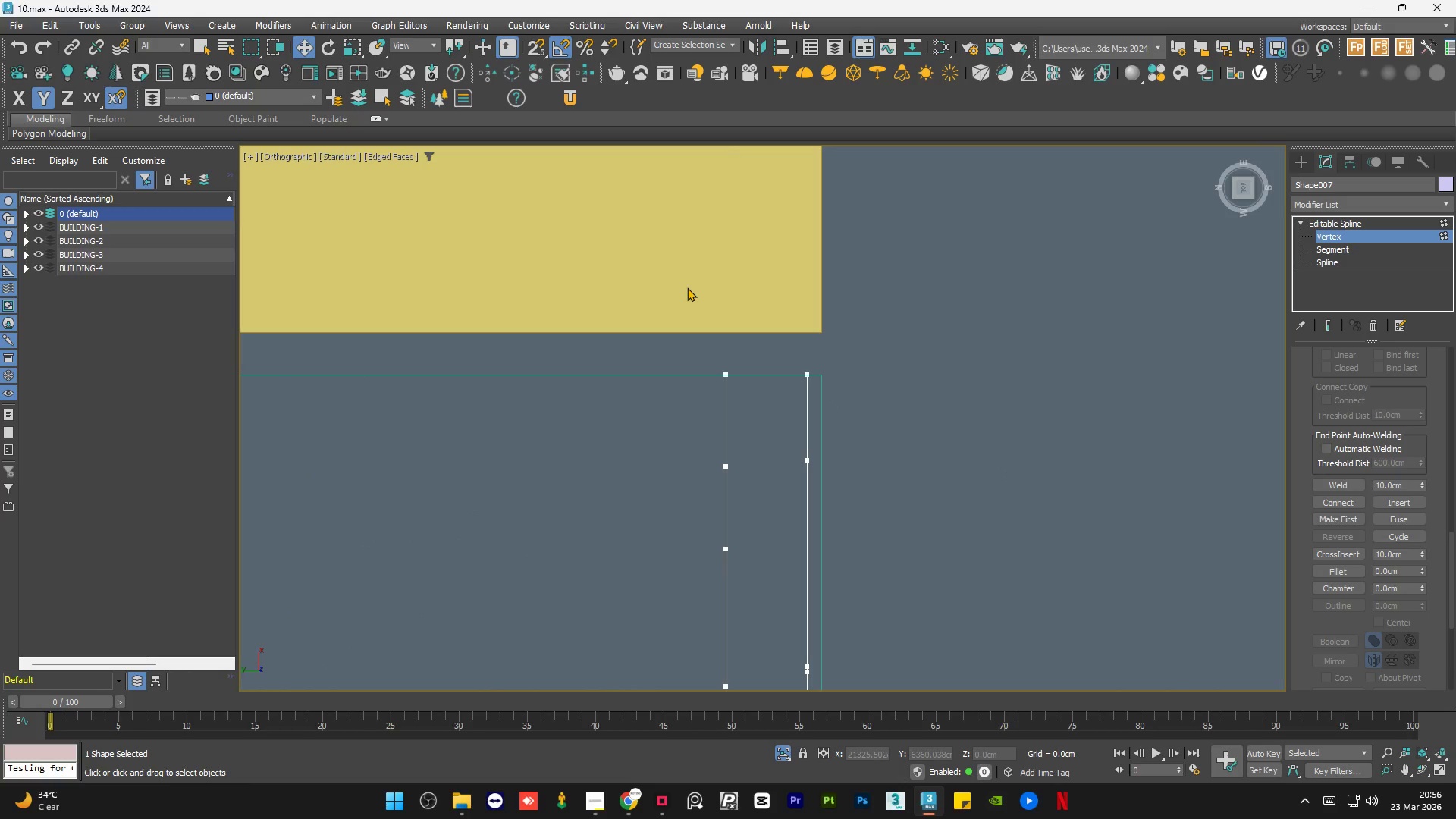 
scroll: coordinate [687, 287], scroll_direction: down, amount: 3.0
 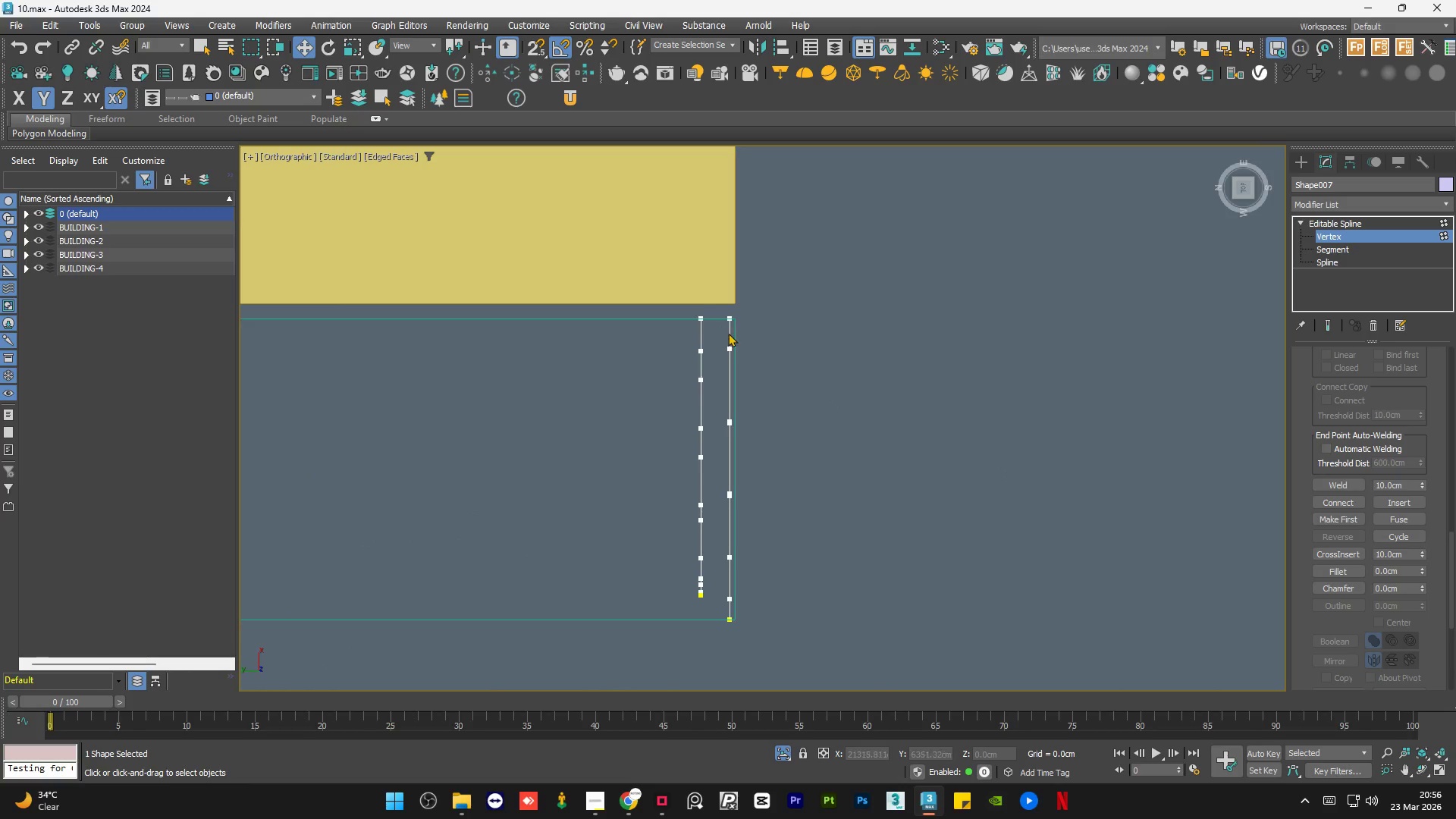 
scroll: coordinate [710, 318], scroll_direction: up, amount: 6.0
 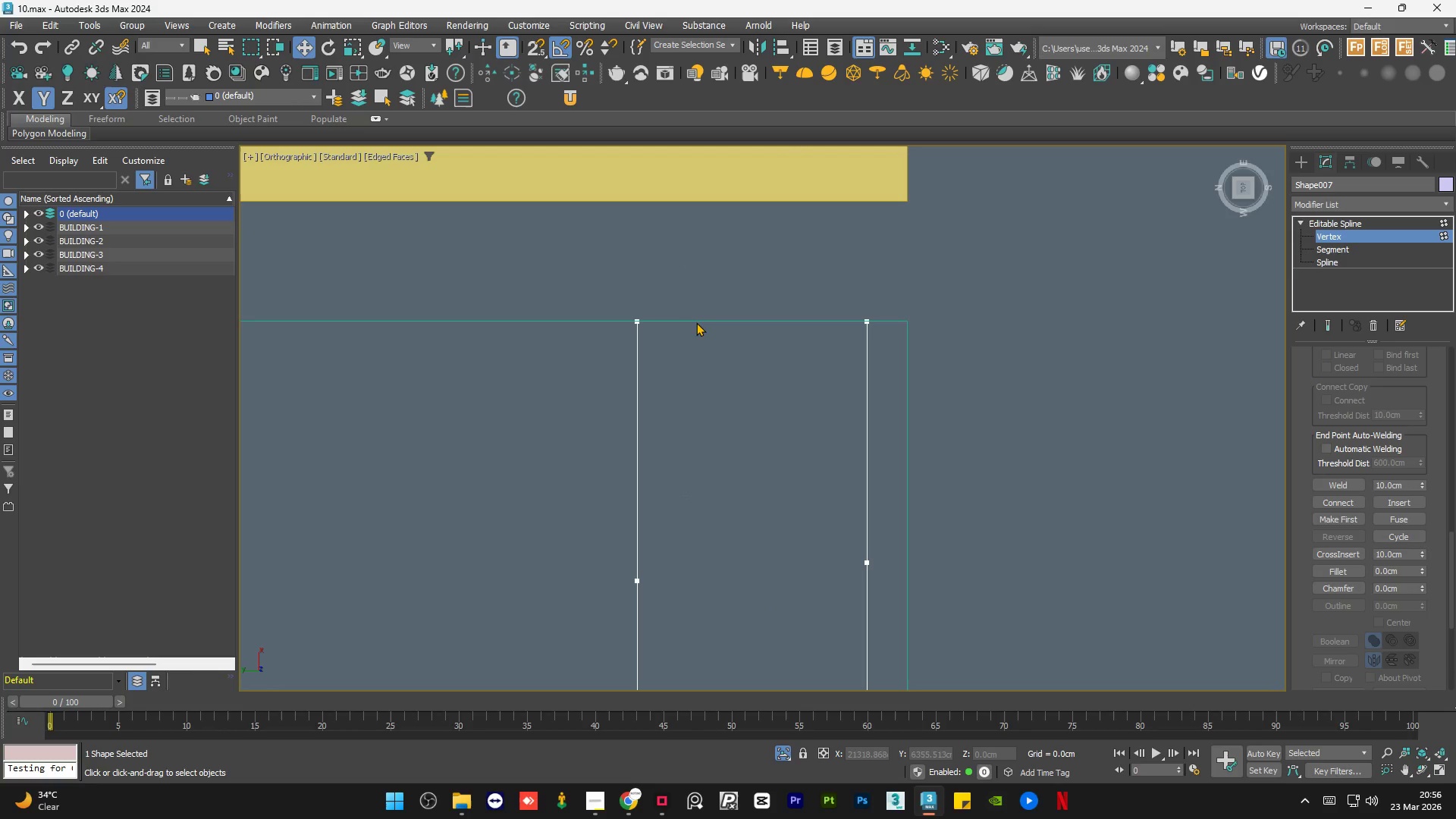 
left_click_drag(start_coordinate=[675, 301], to_coordinate=[587, 373])
 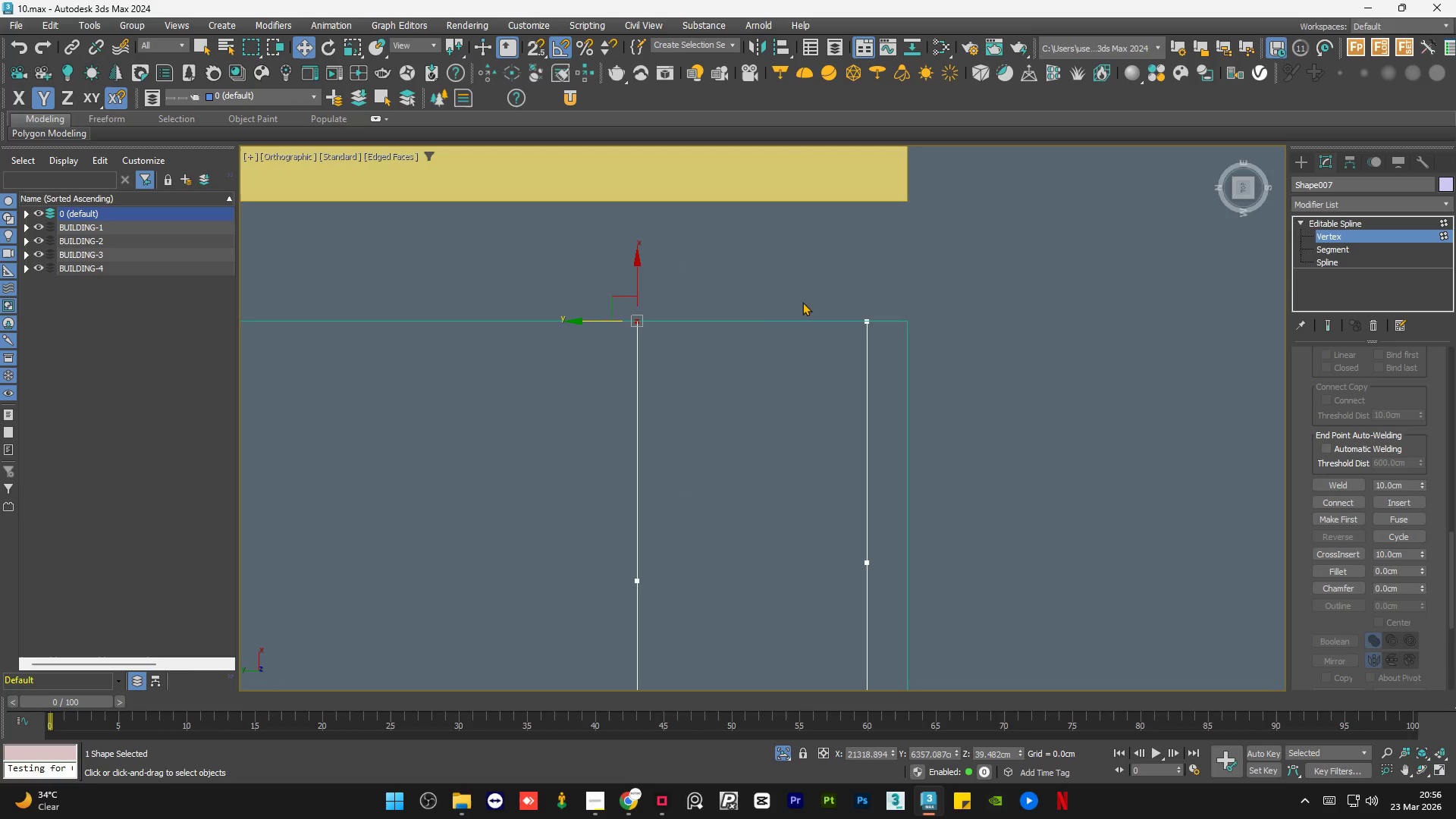 
hold_key(key=ControlLeft, duration=0.58)
left_click_drag(start_coordinate=[900, 289], to_coordinate=[847, 353])
 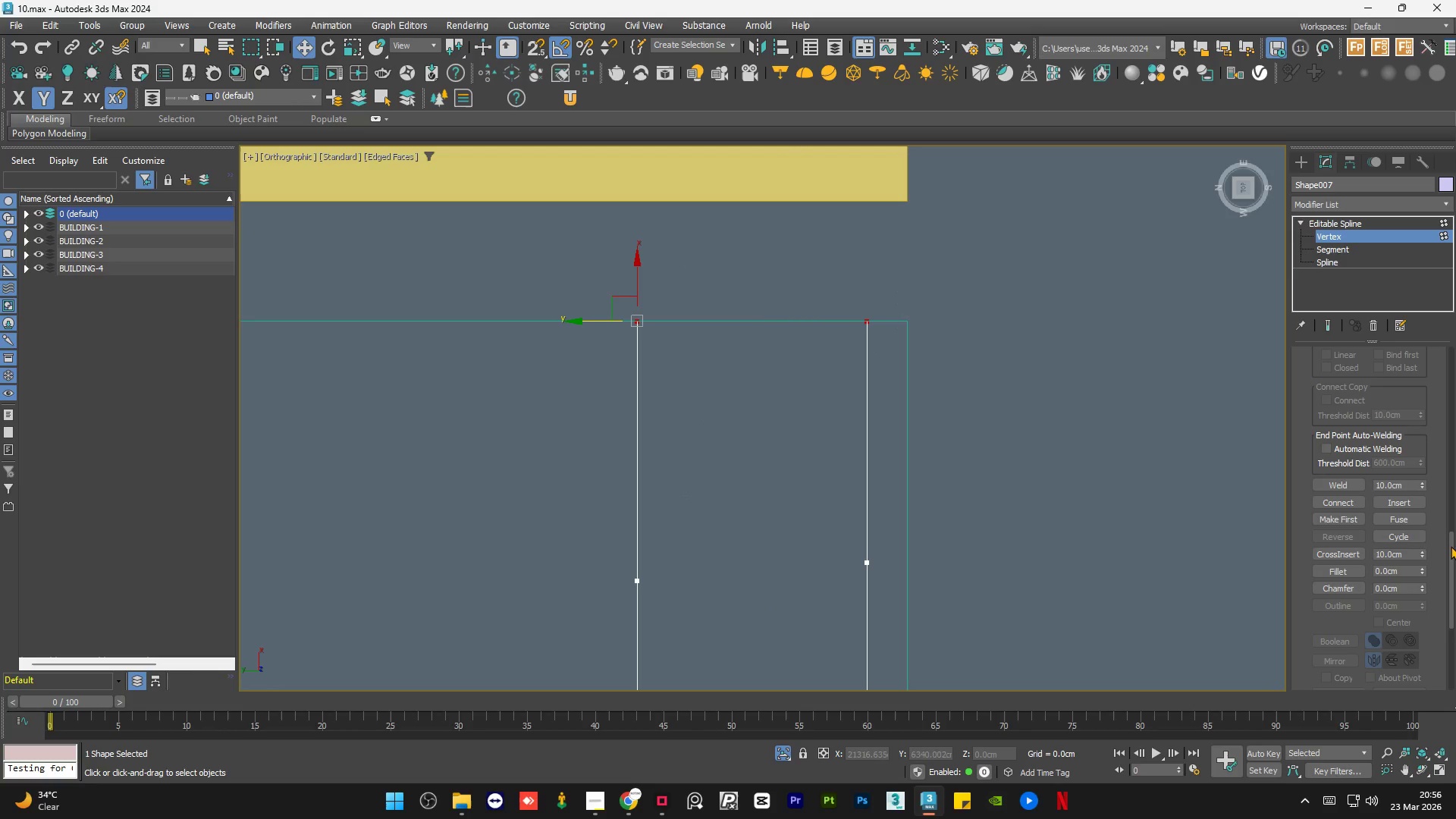 
left_click_drag(start_coordinate=[1453, 554], to_coordinate=[1455, 570])
 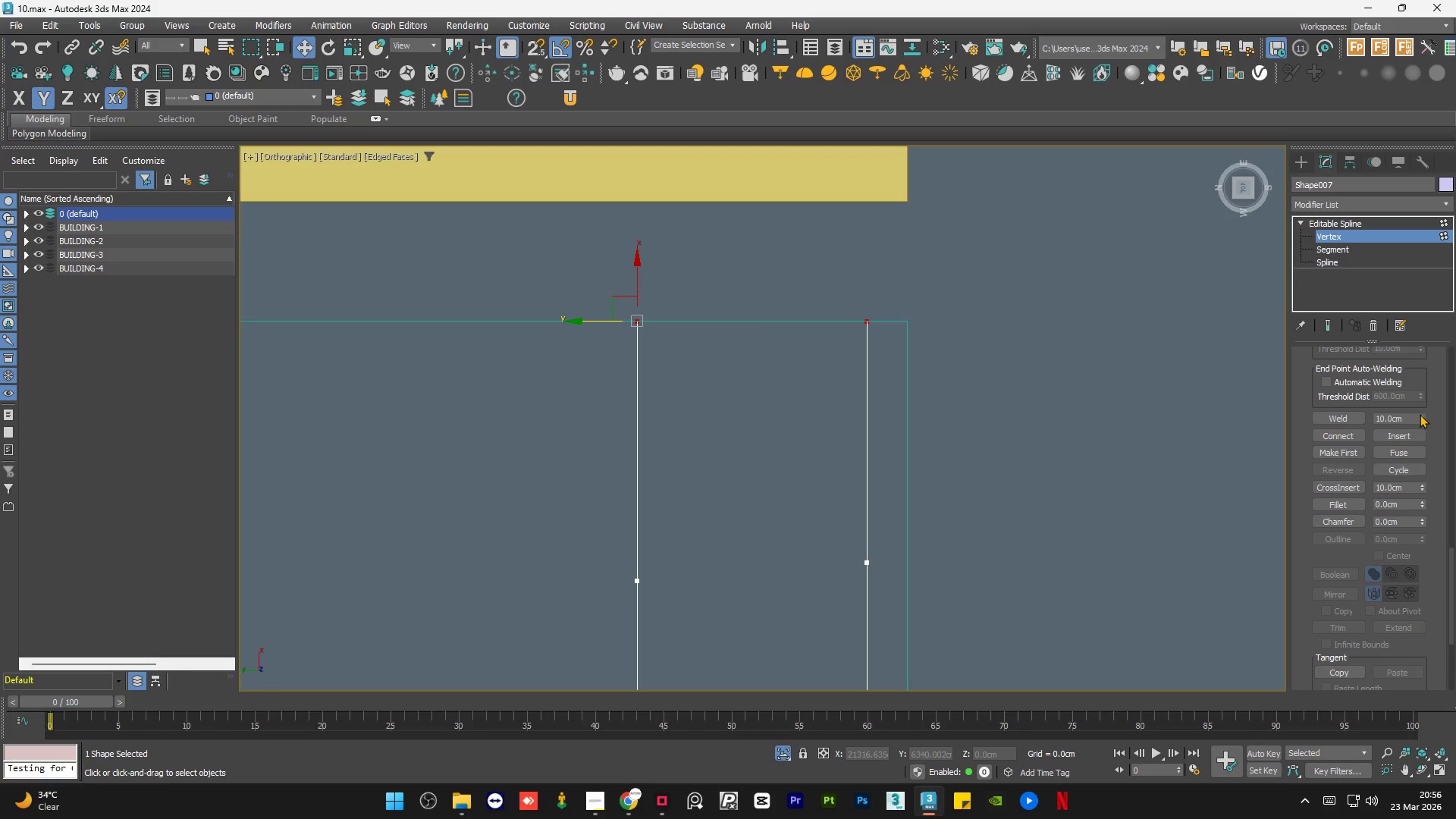 
left_click_drag(start_coordinate=[1420, 415], to_coordinate=[1418, 326])
 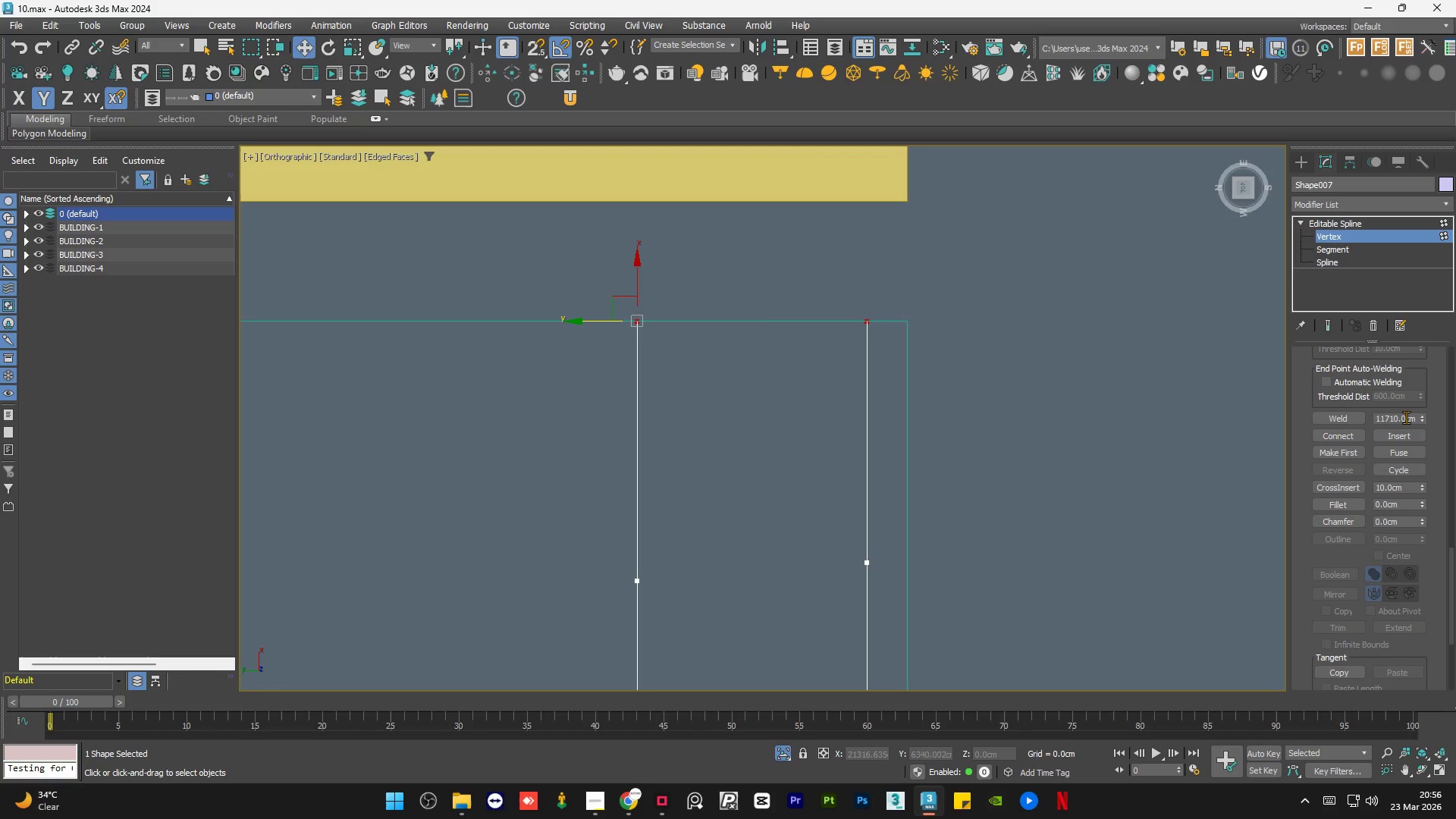 
double_click([1406, 417])
 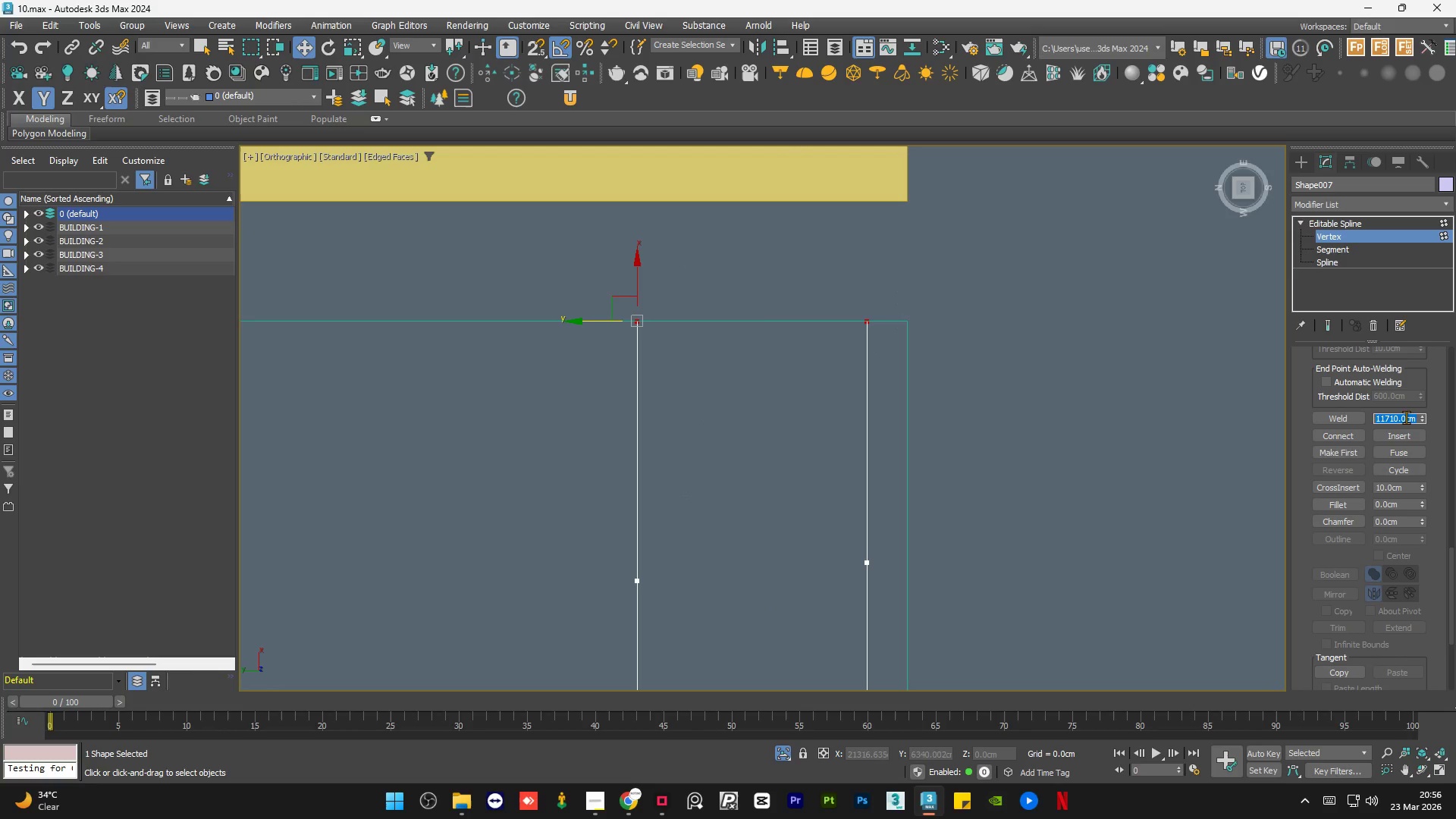 
key(Numpad1)
 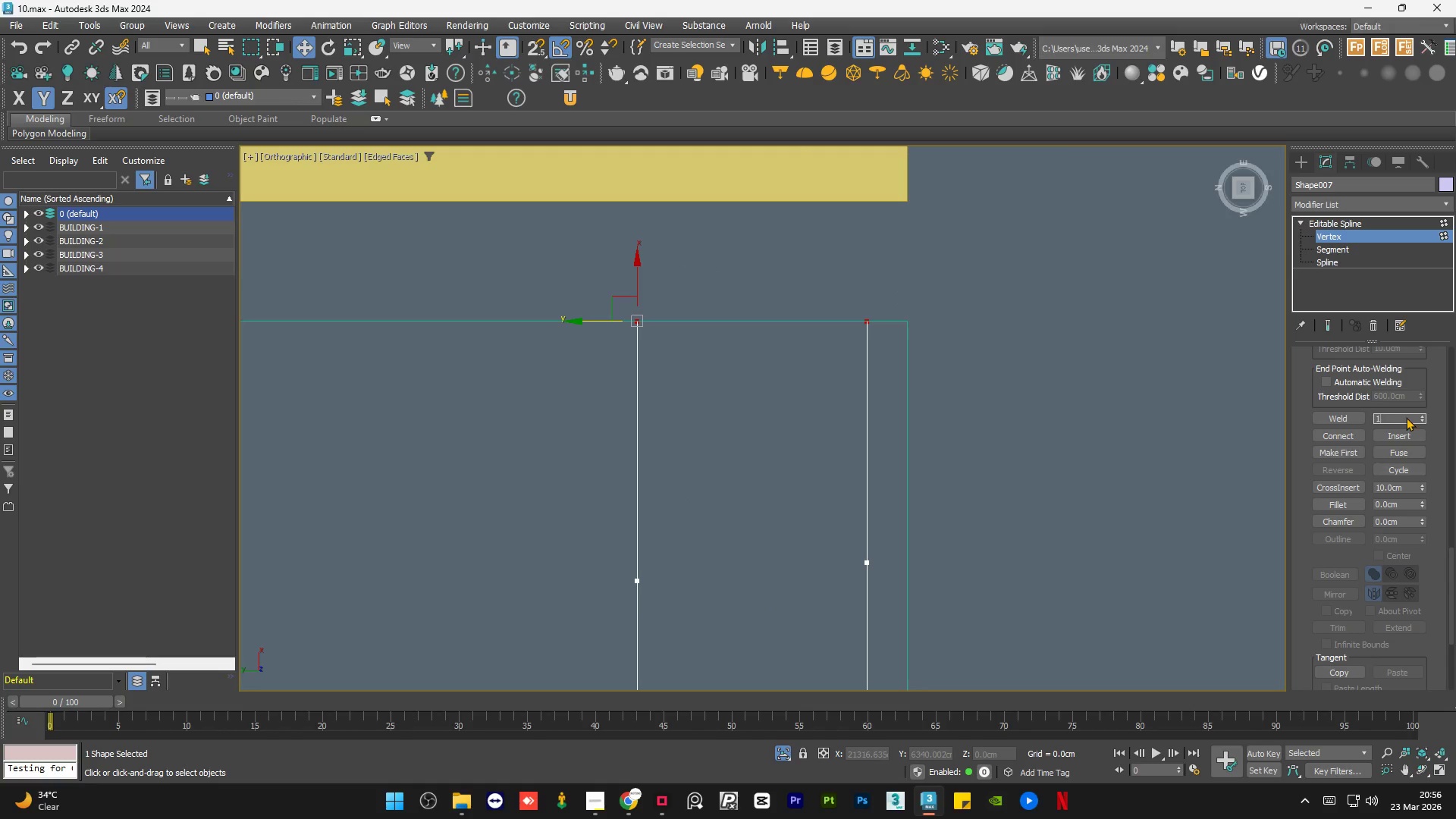 
key(Numpad0)
 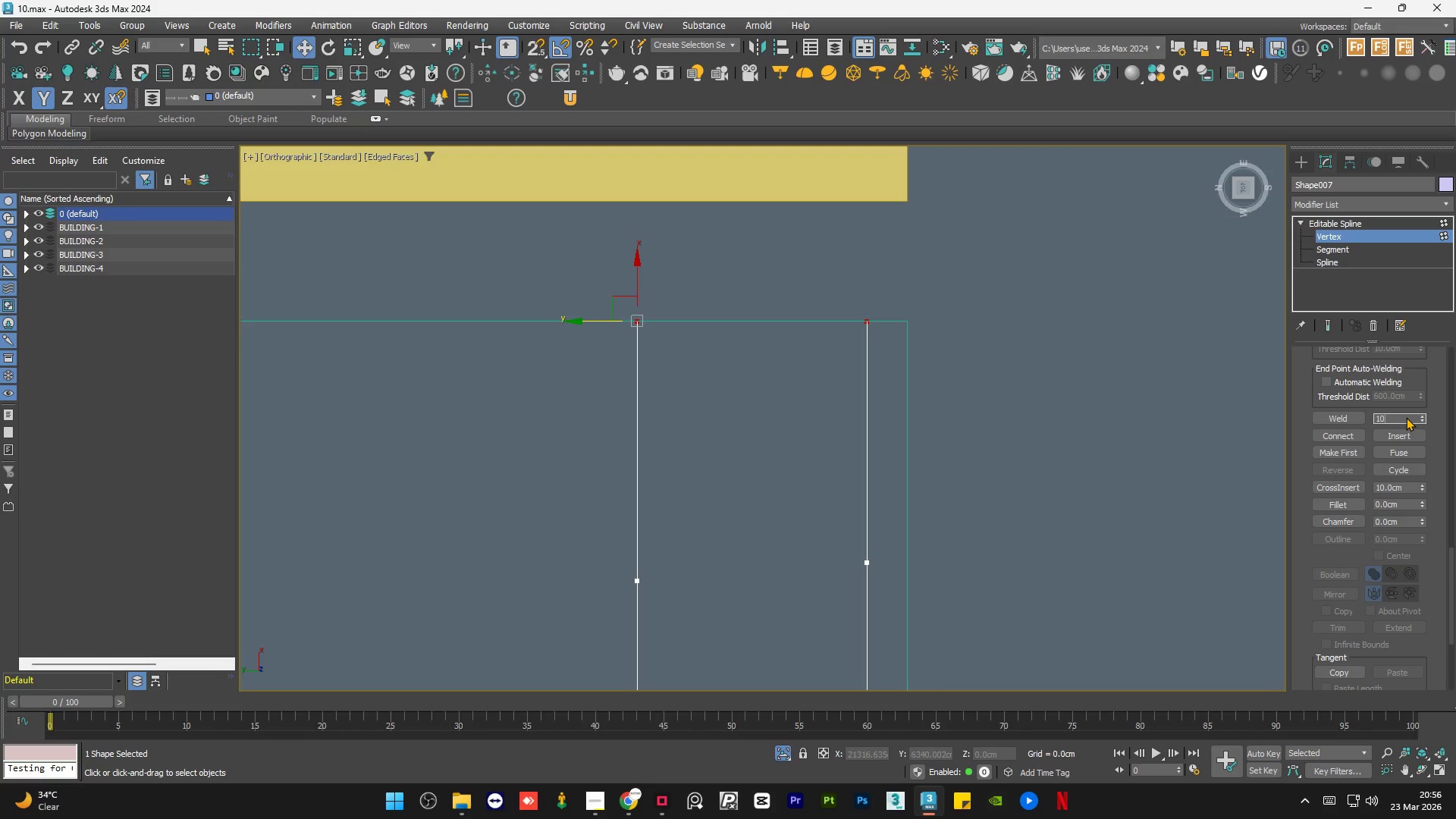 
key(NumpadEnter)
 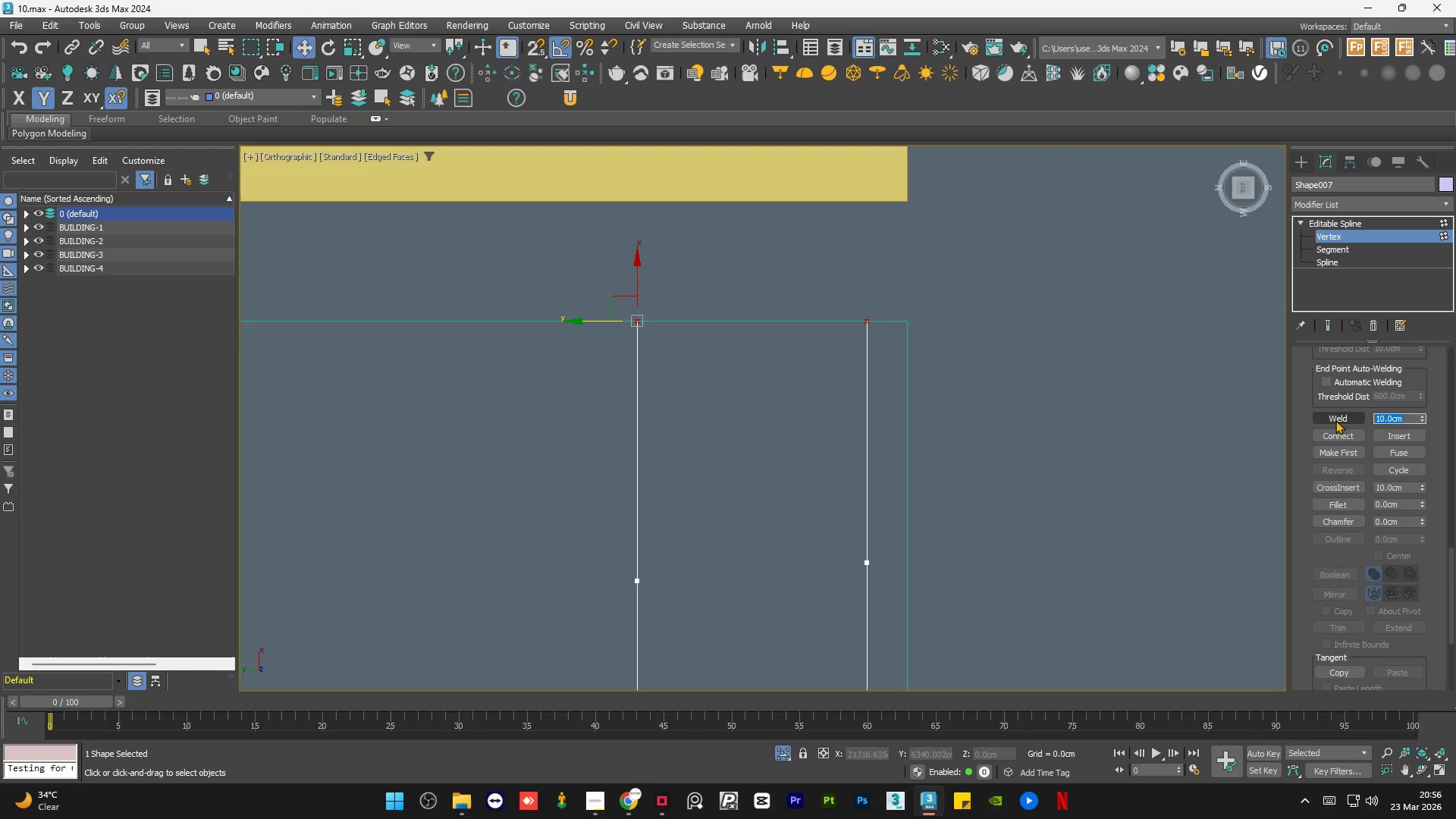 
left_click([1335, 420])
 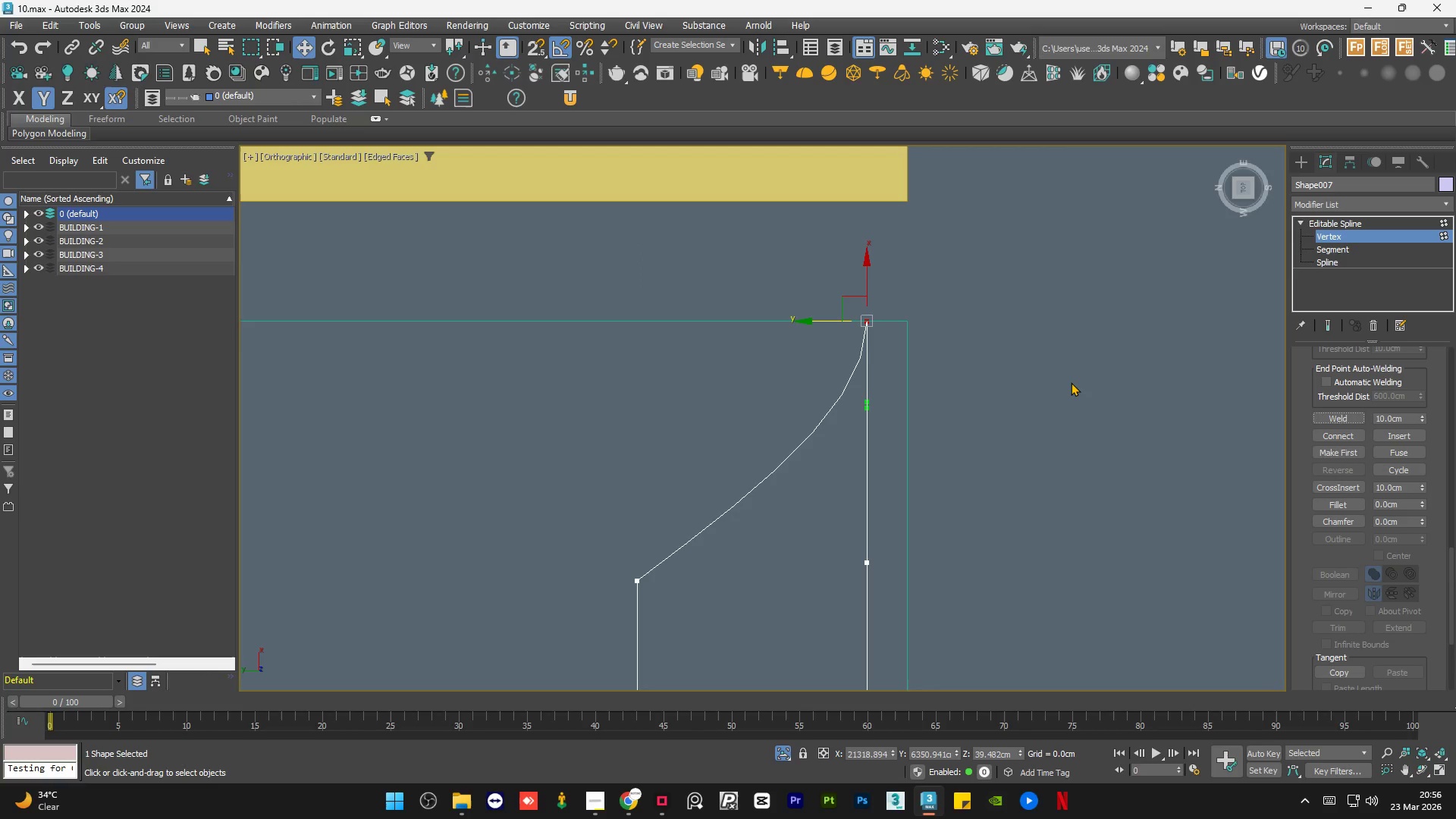 
key(Control+Z)
 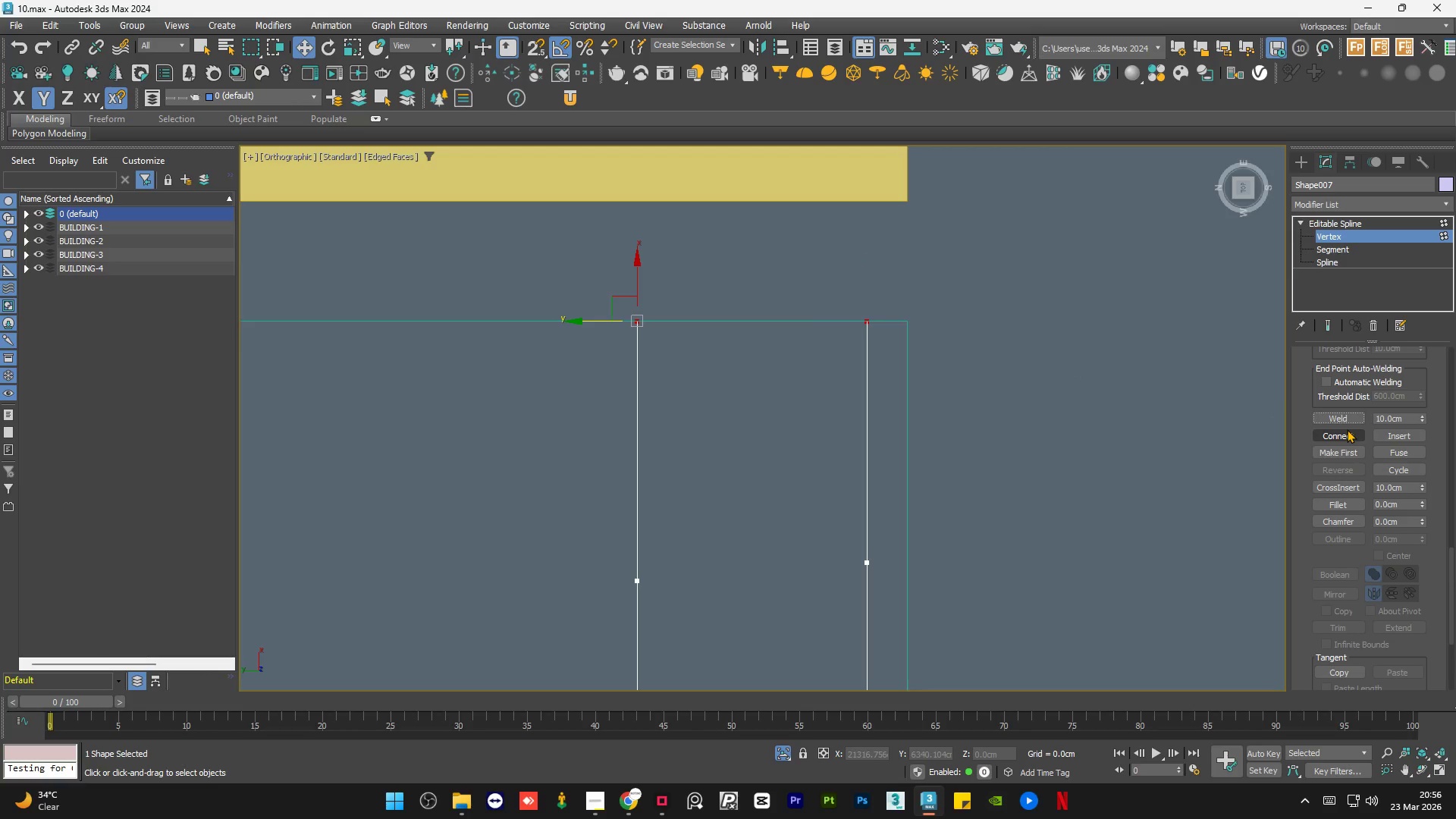 
left_click([1347, 430])
 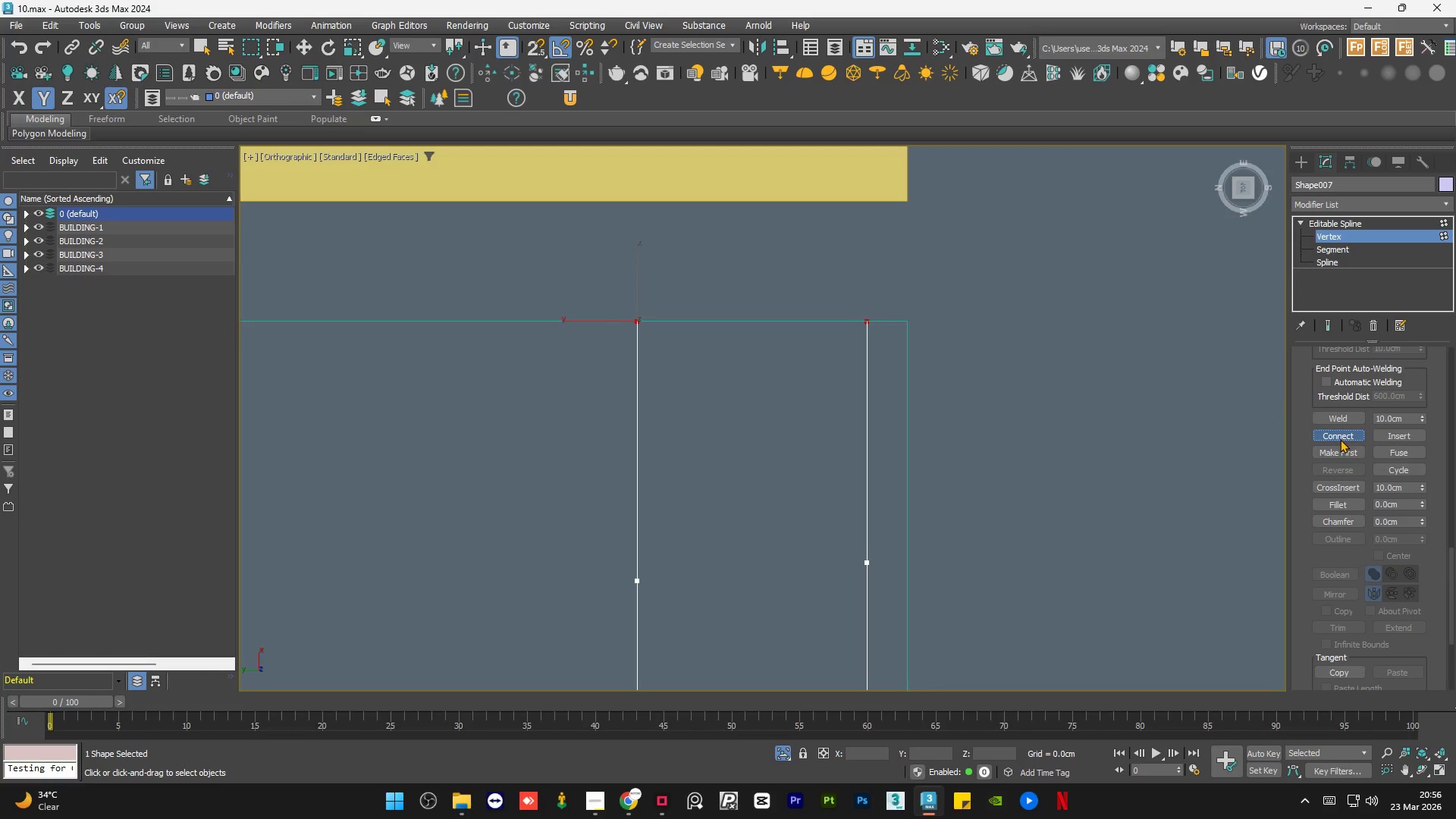 
left_click([1340, 439])
 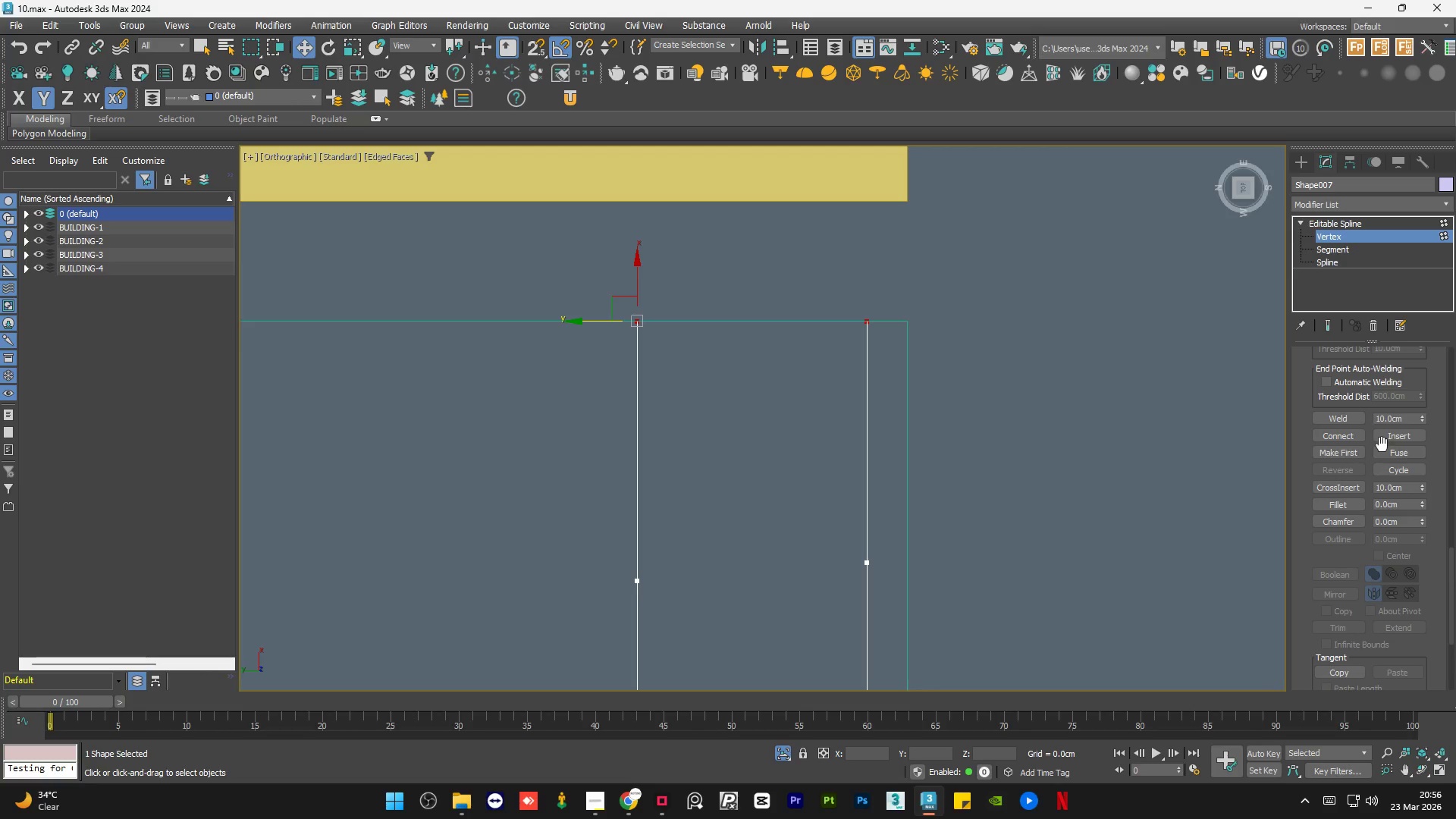 
left_click([1380, 453])
 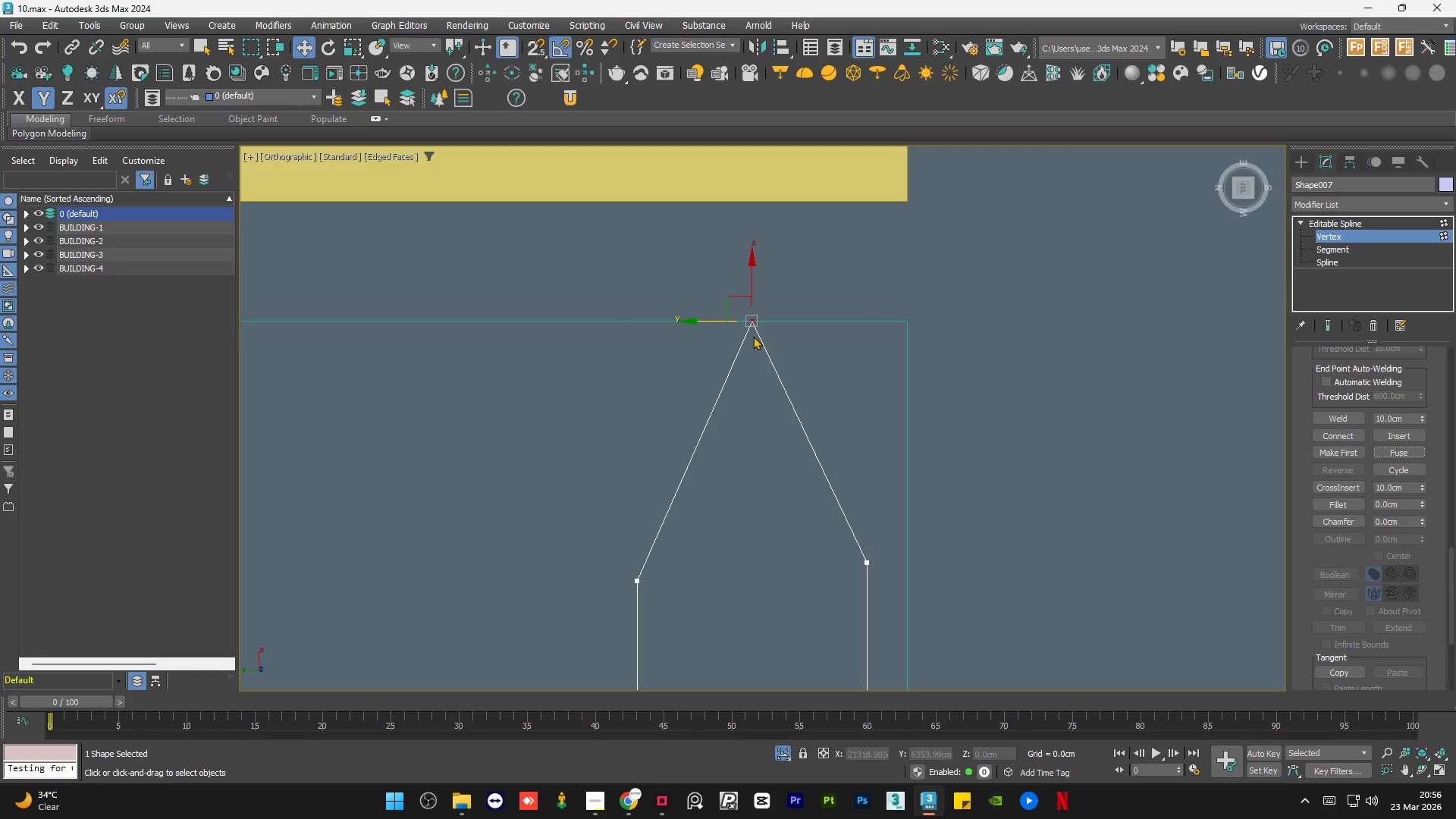 
scroll: coordinate [743, 341], scroll_direction: down, amount: 5.0
 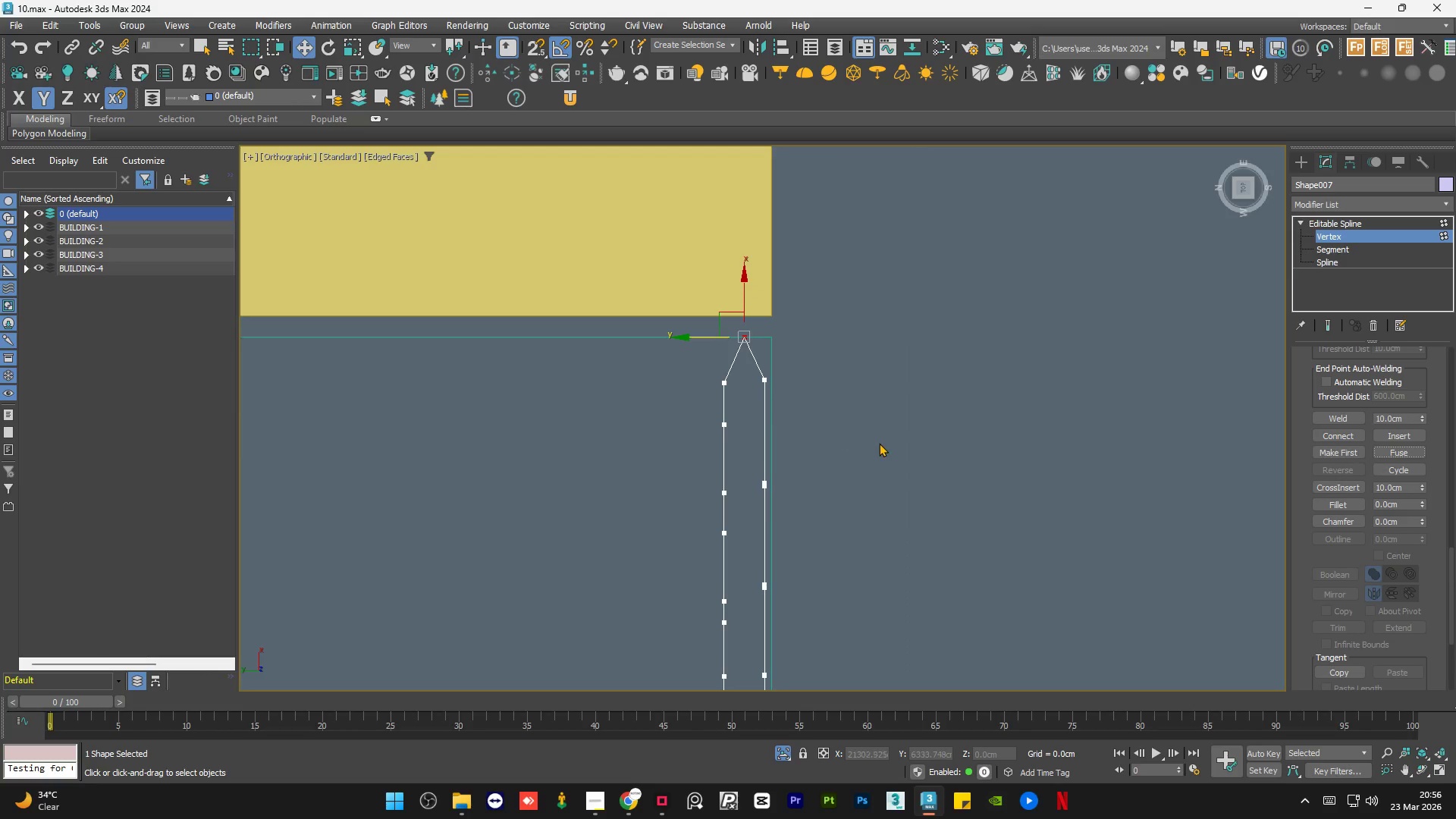 
left_click([881, 431])
 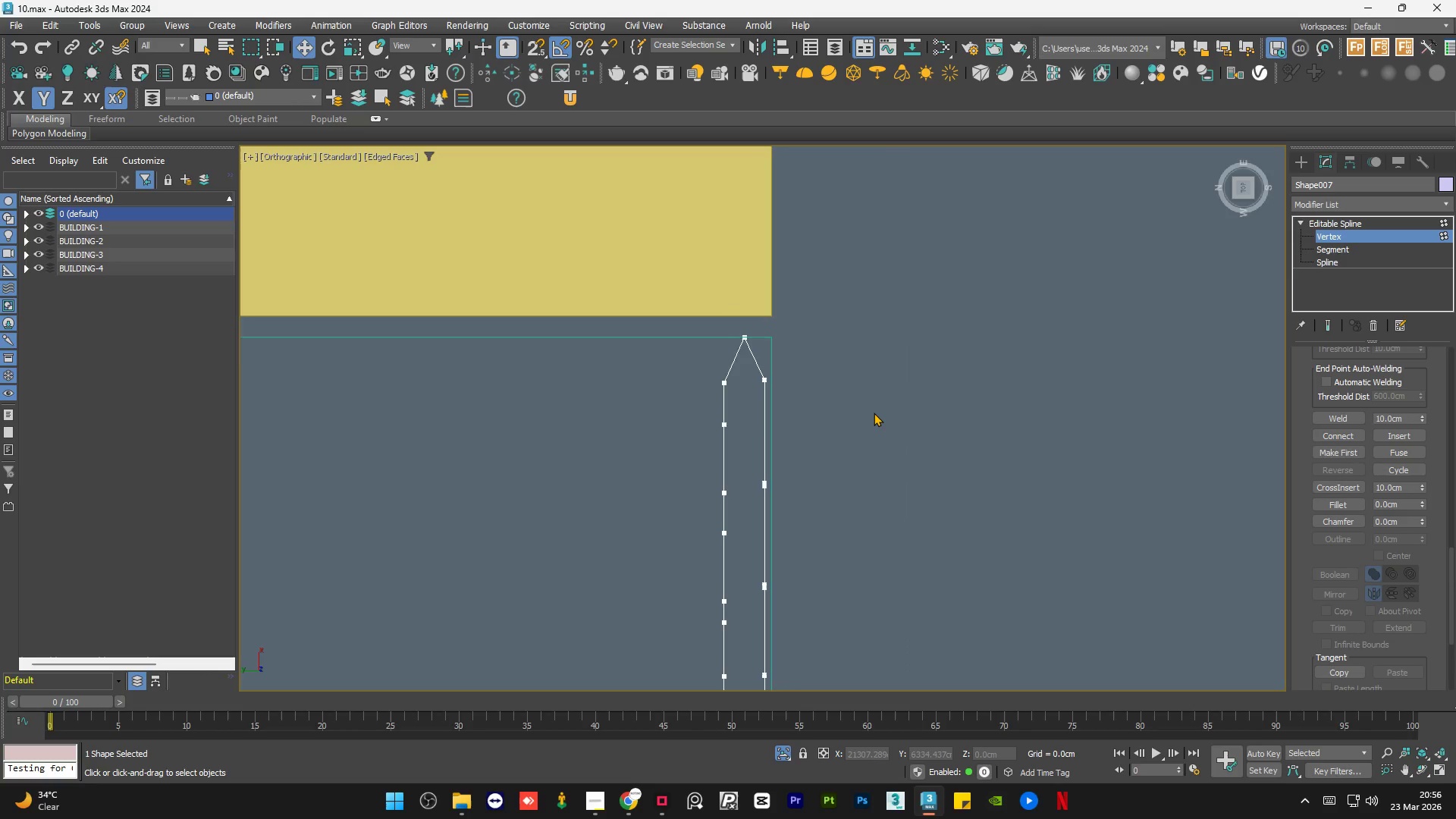 
scroll: coordinate [857, 411], scroll_direction: down, amount: 3.0
 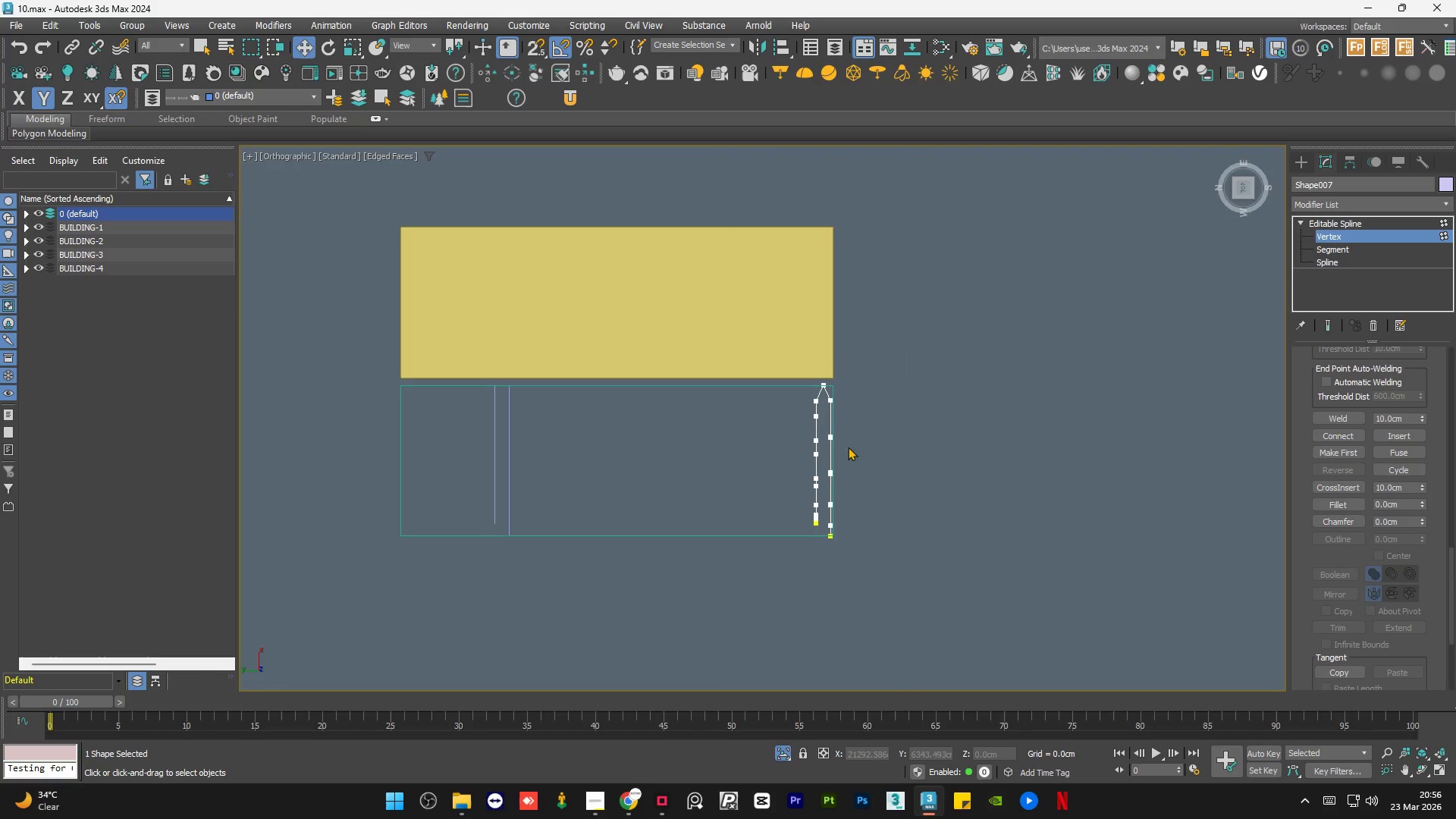 
hold_key(key=AltLeft, duration=1.5)
 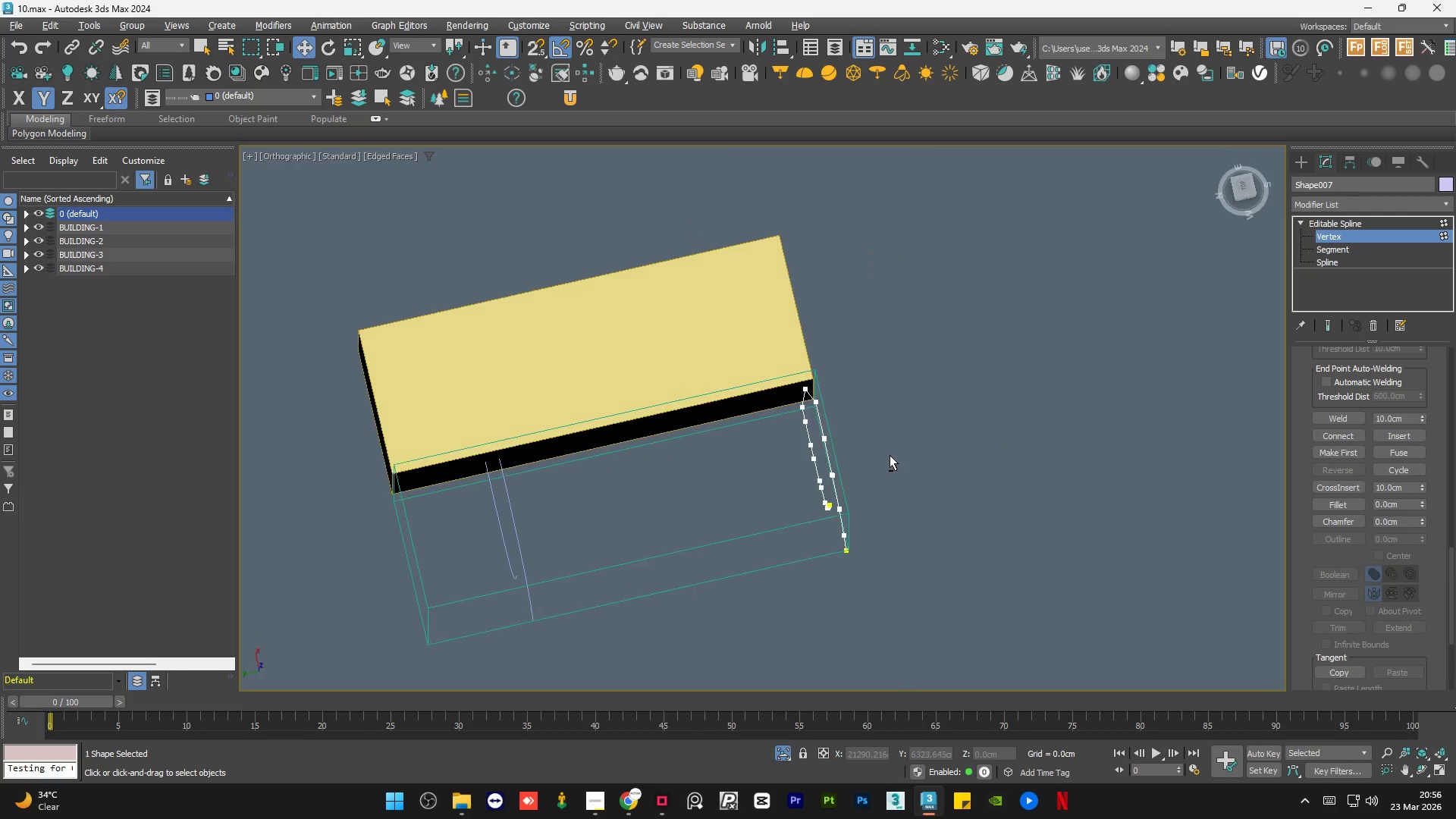 
hold_key(key=AltLeft, duration=0.88)
 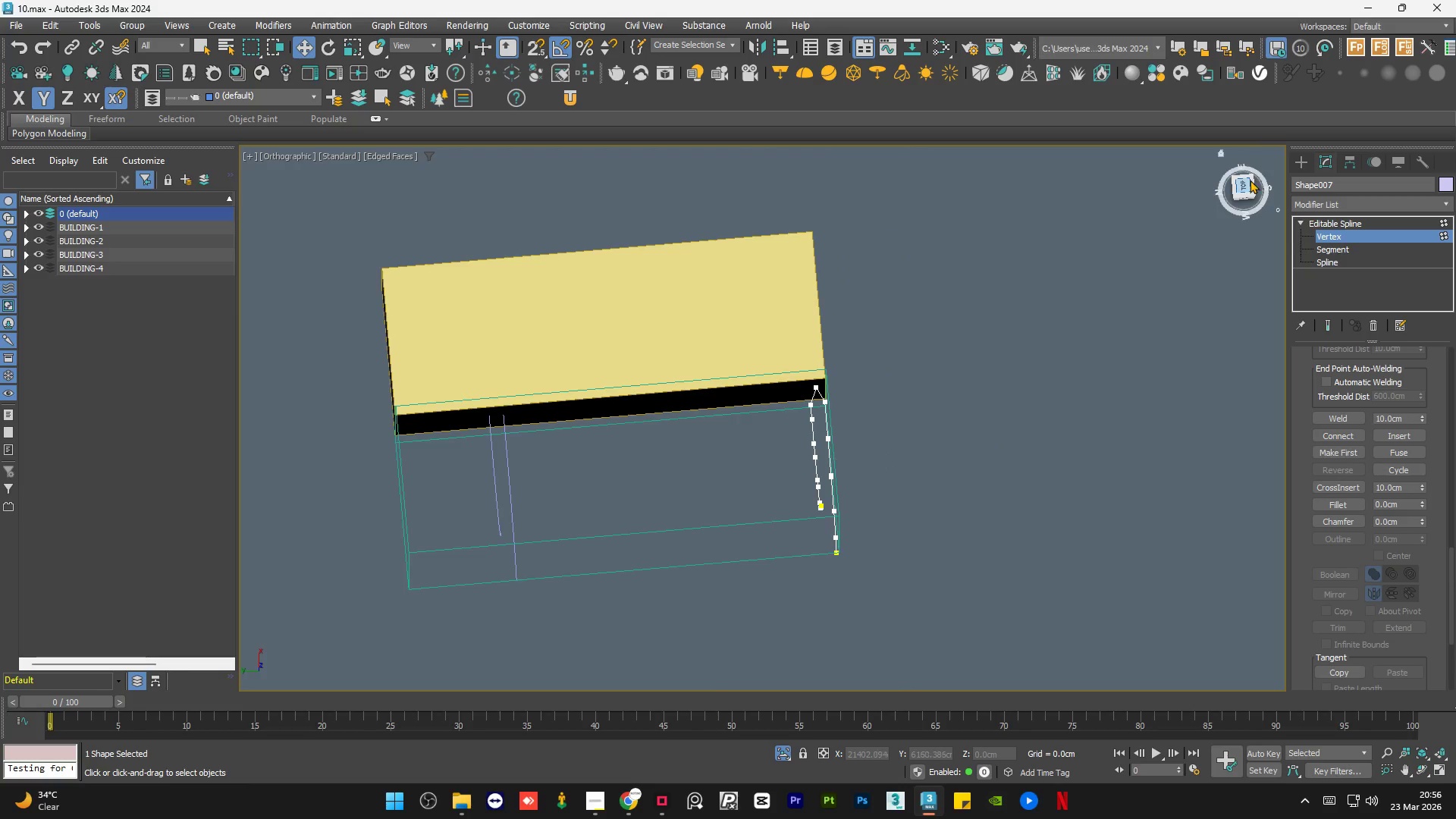 
left_click([1244, 184])
 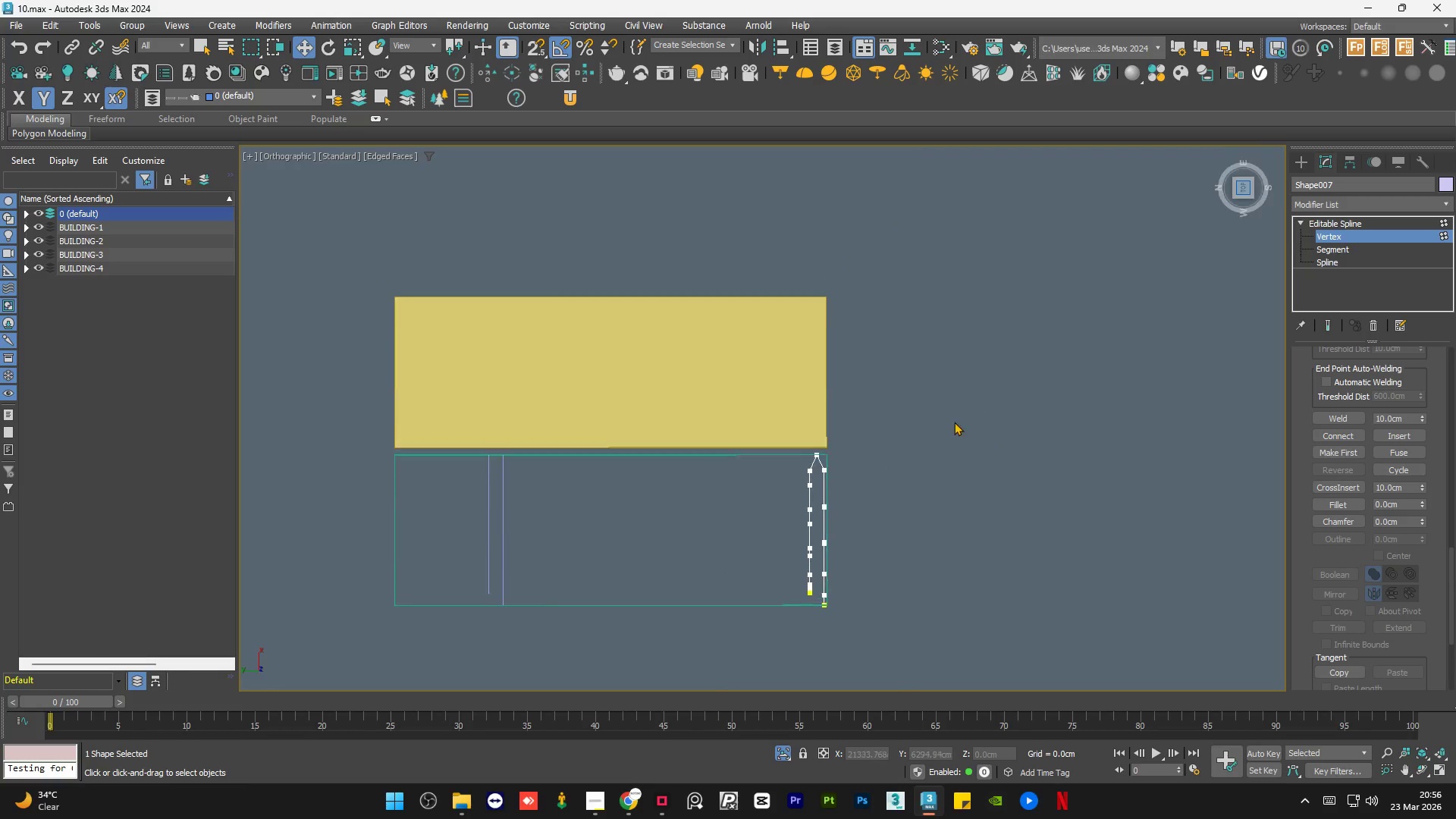 
left_click_drag(start_coordinate=[814, 254], to_coordinate=[714, 325])
 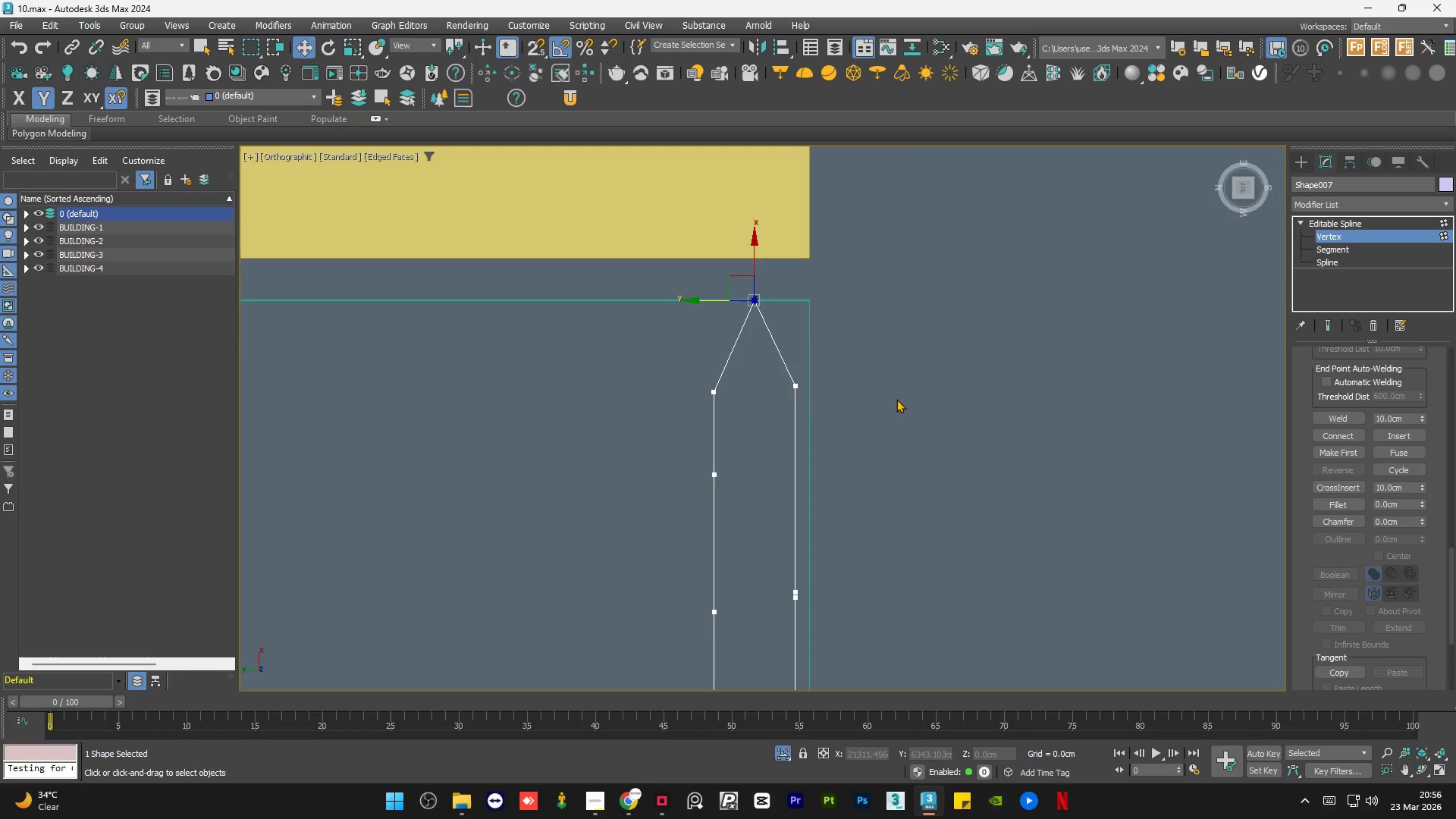 
scroll: coordinate [828, 488], scroll_direction: up, amount: 5.0
 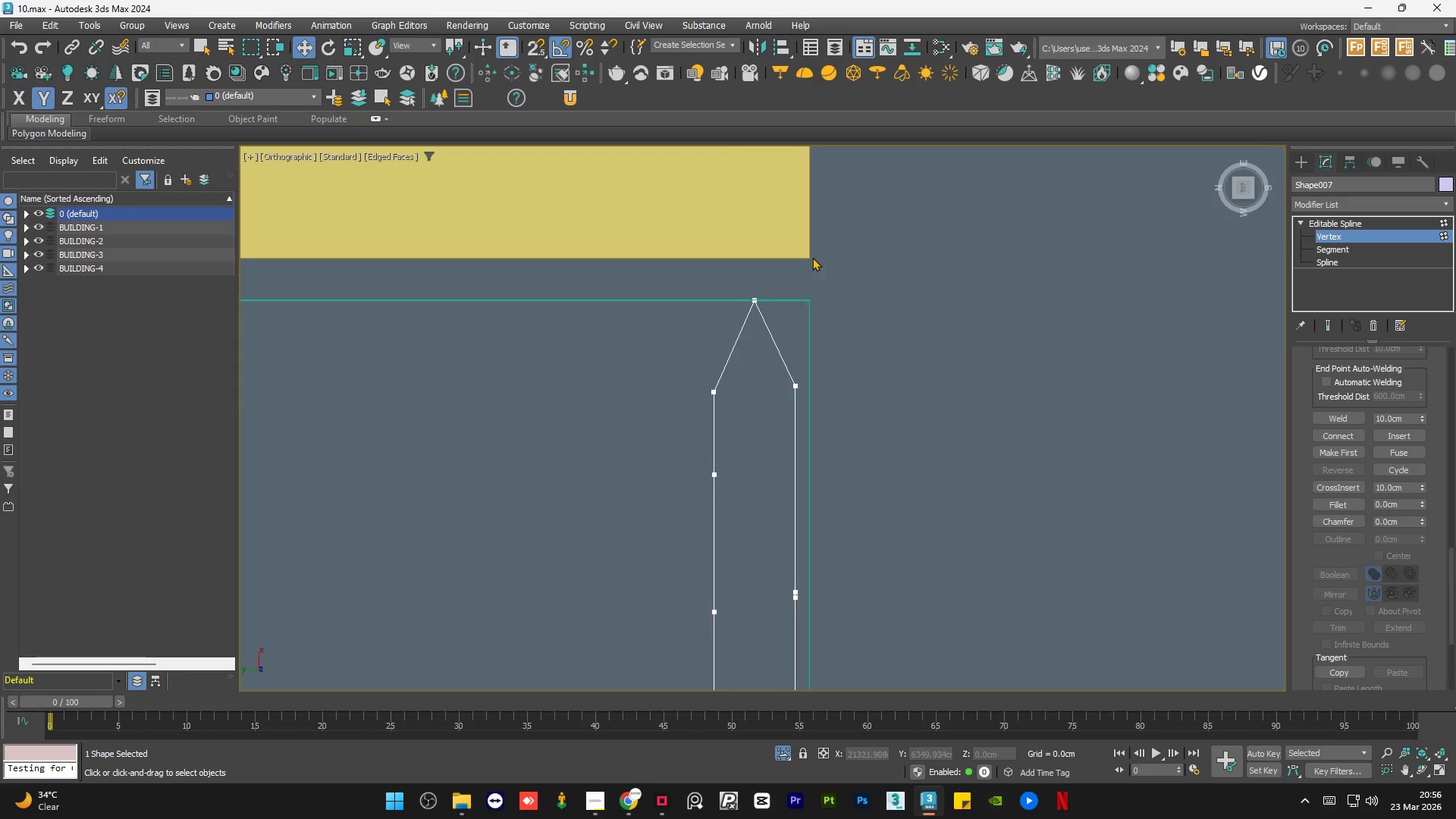 
hold_key(key=ControlLeft, duration=0.64)
left_click_drag(start_coordinate=[860, 359], to_coordinate=[667, 397])
 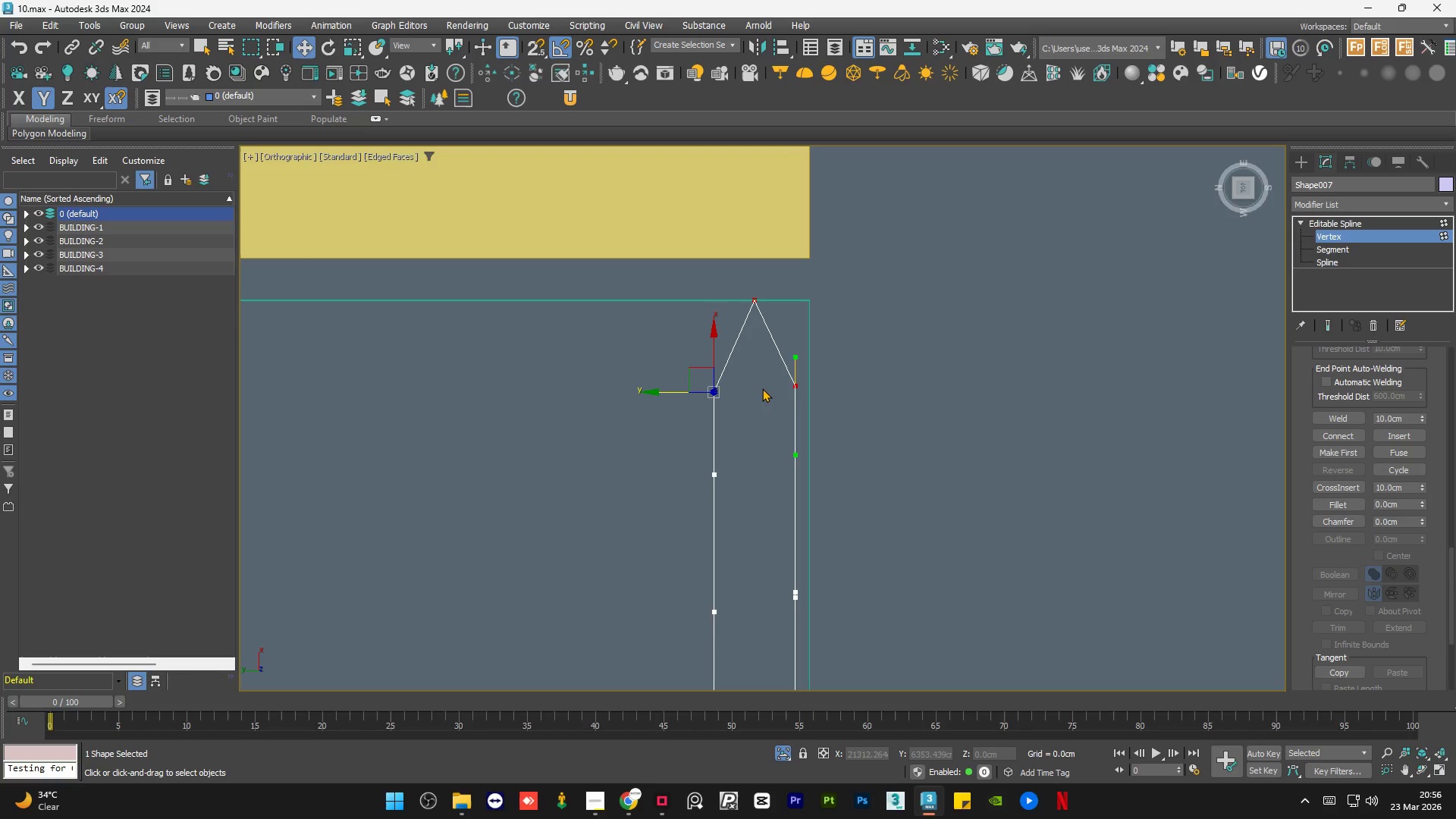 
left_click([880, 405])
 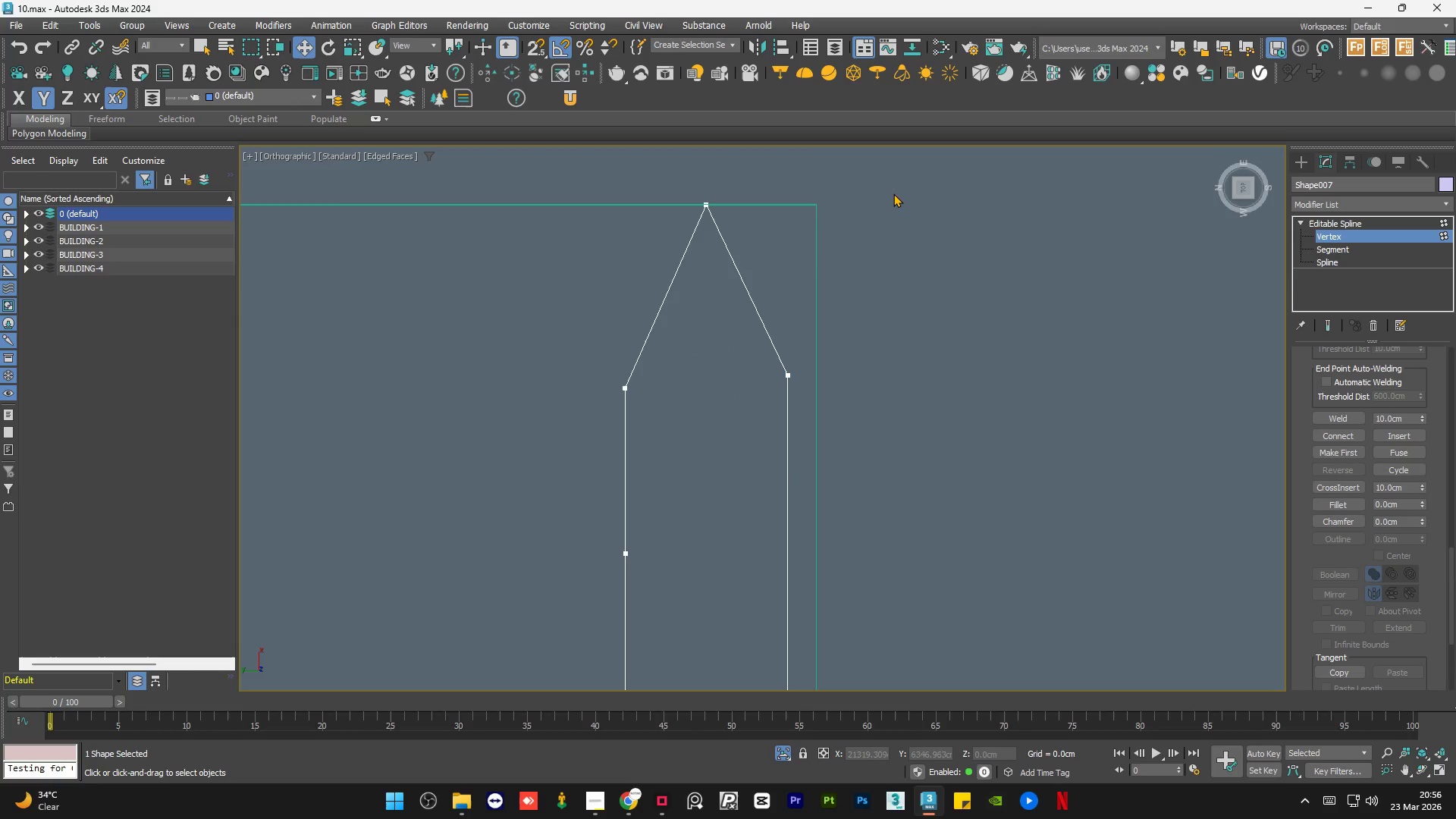 
scroll: coordinate [802, 396], scroll_direction: up, amount: 2.0
 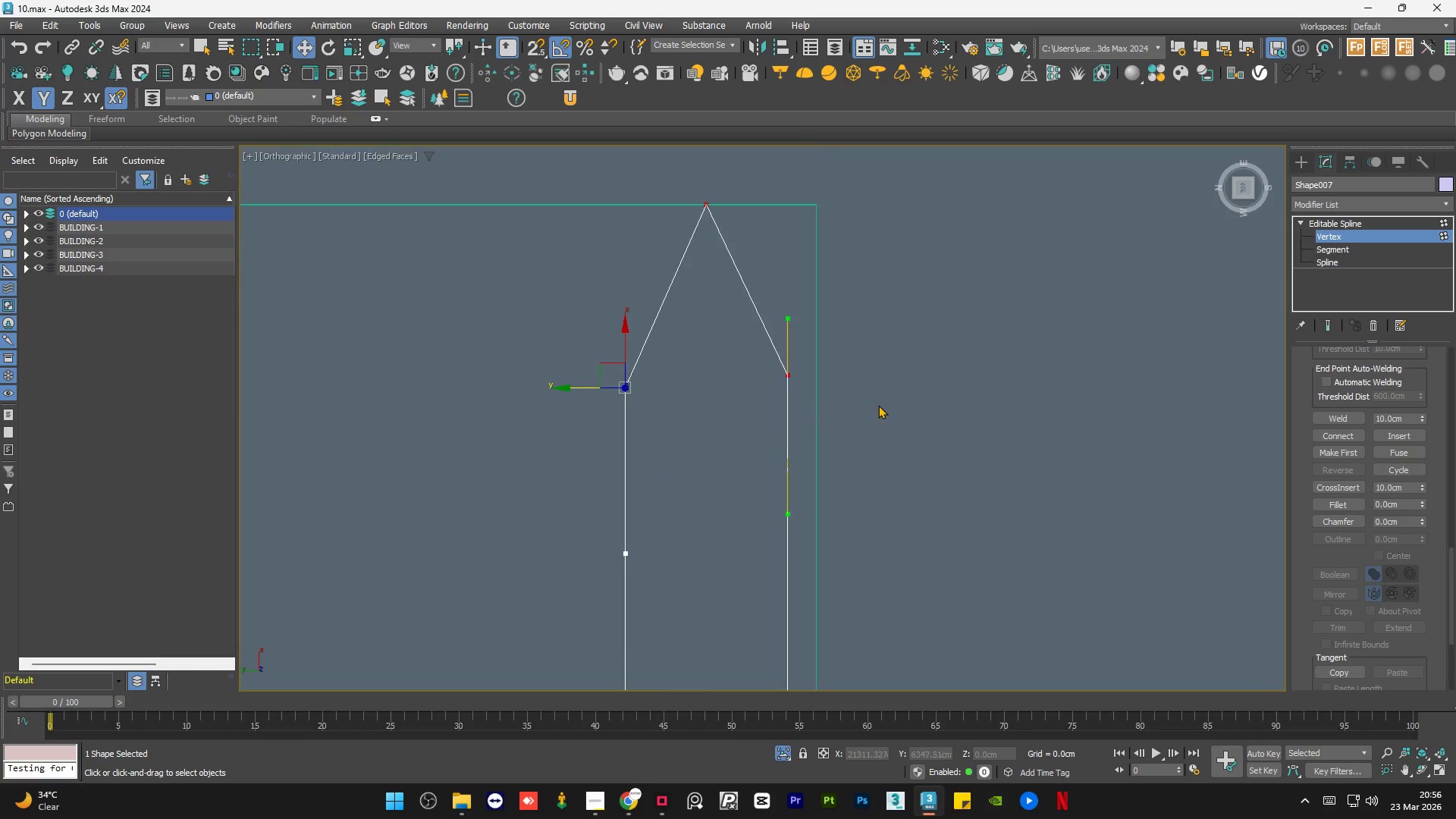 
left_click_drag(start_coordinate=[892, 189], to_coordinate=[564, 432])
 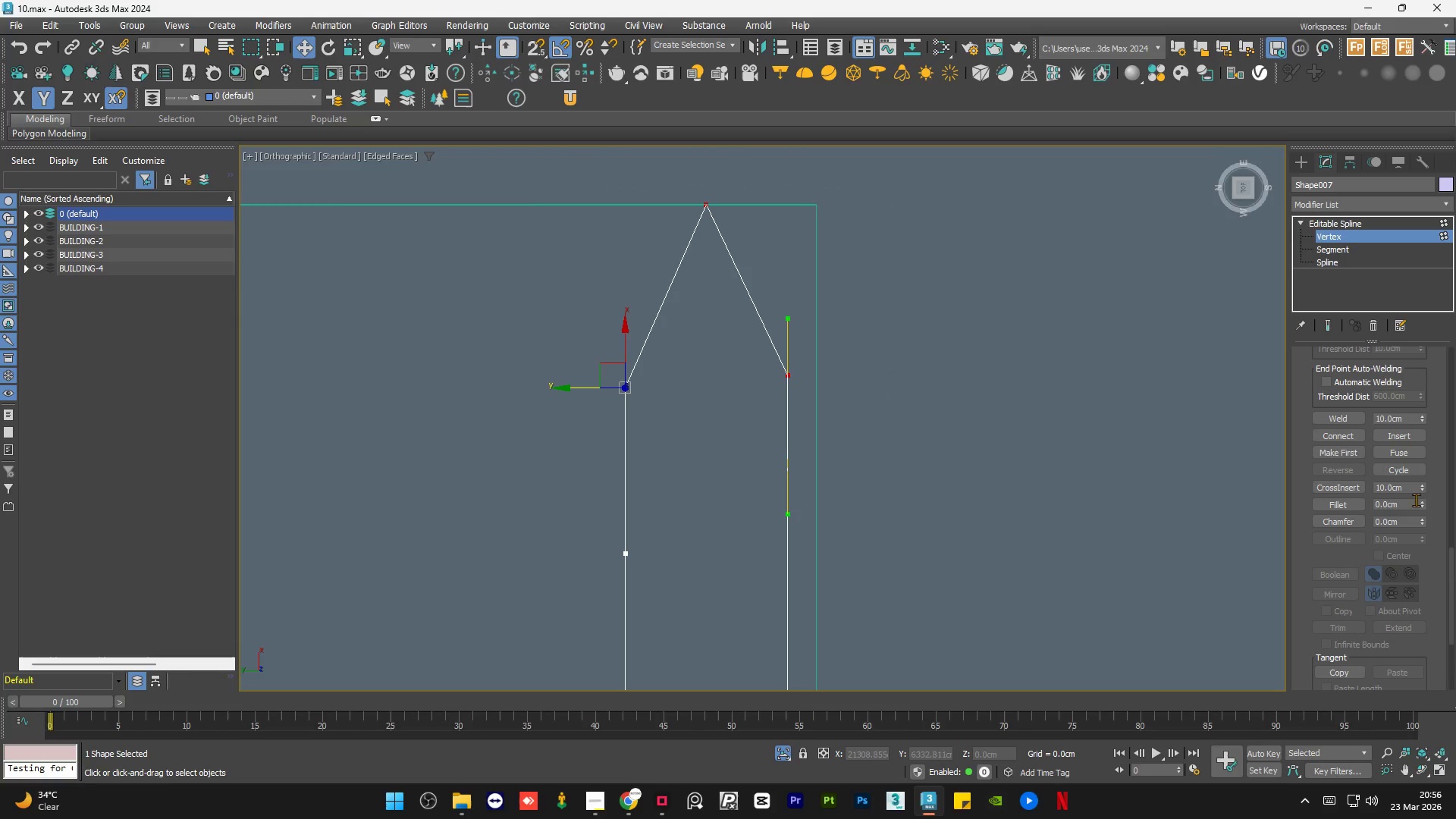 
left_click_drag(start_coordinate=[1422, 502], to_coordinate=[1422, 493])
 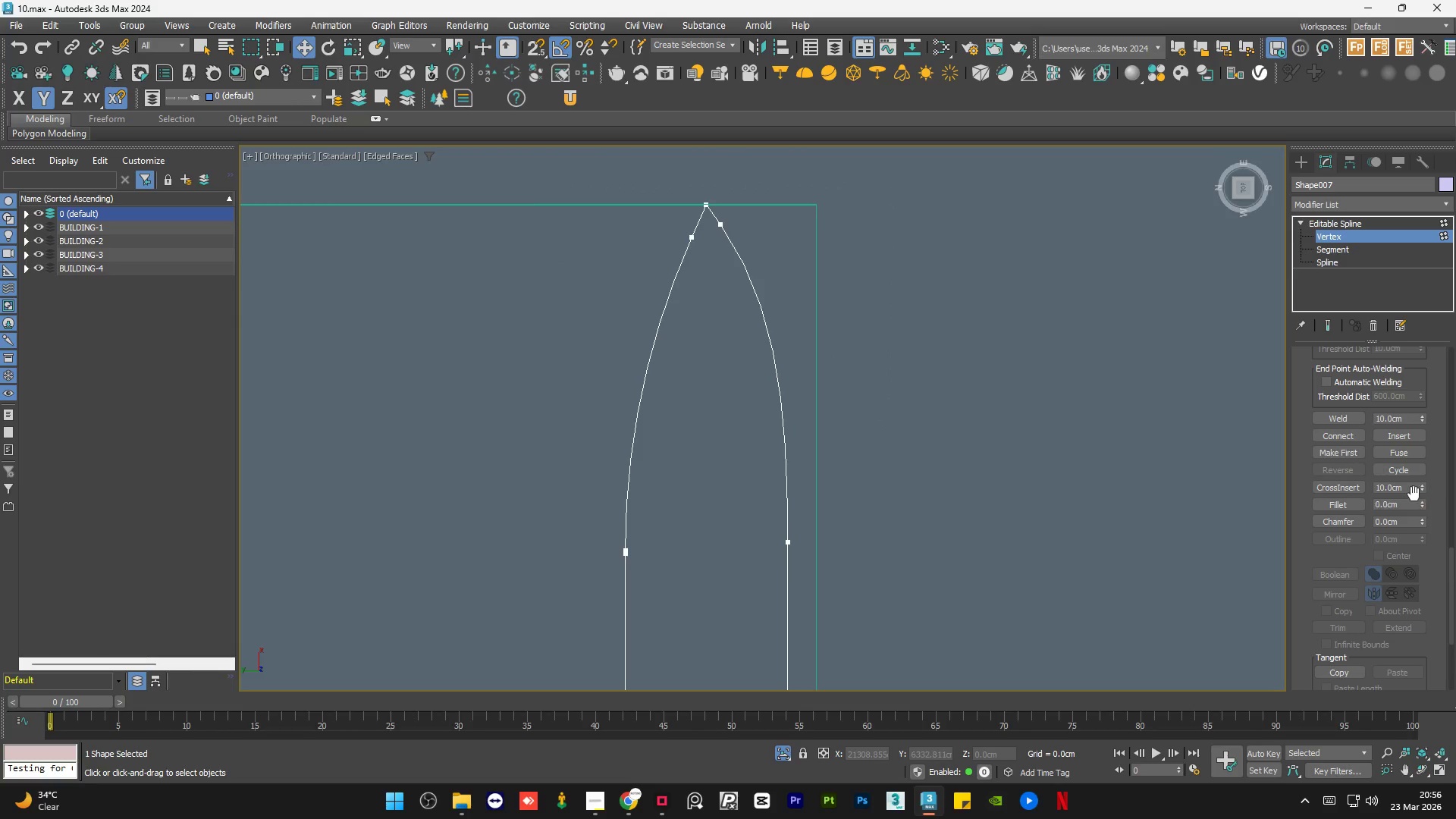 
key(Control+Z)
 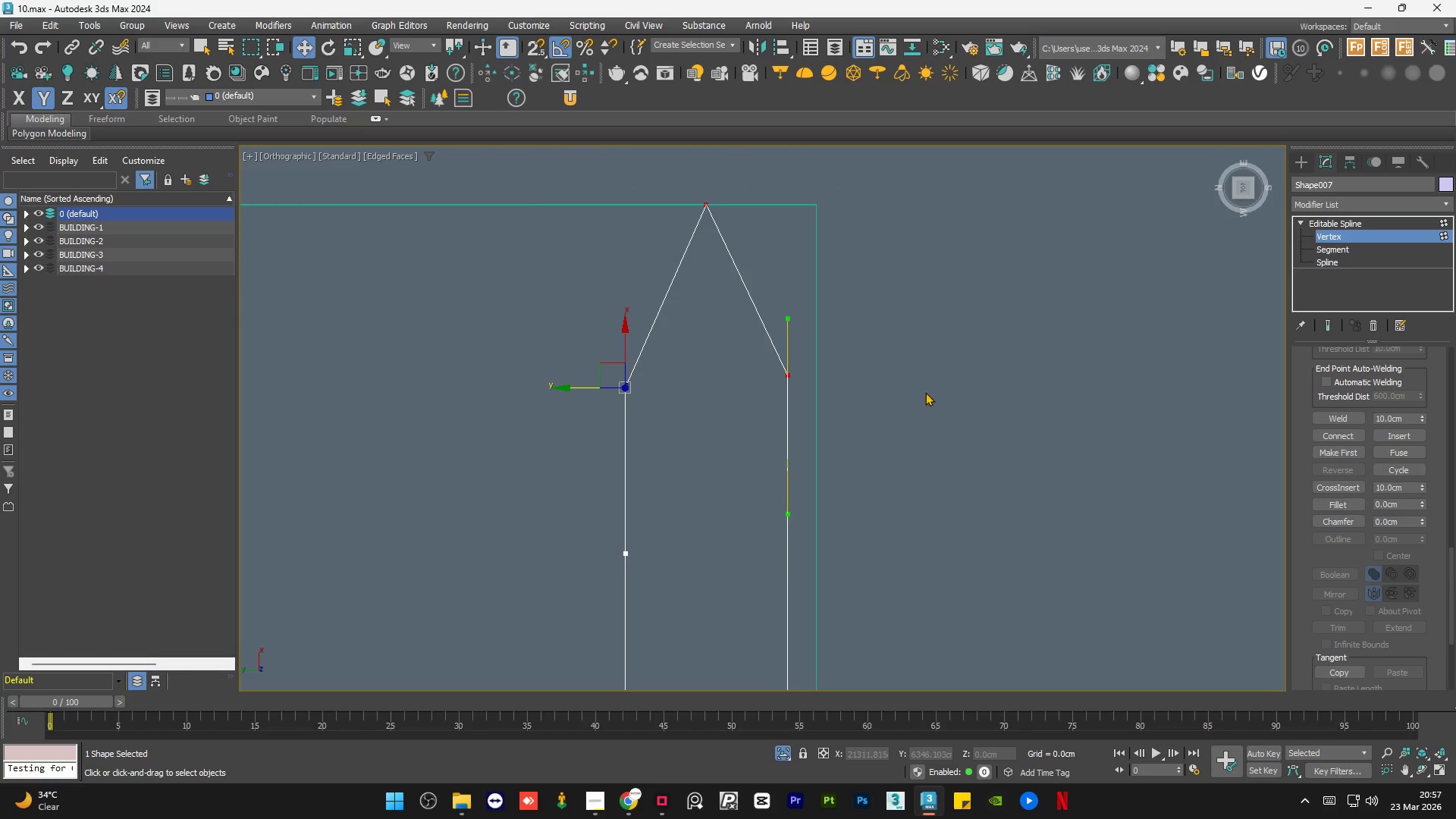 
left_click([958, 397])
 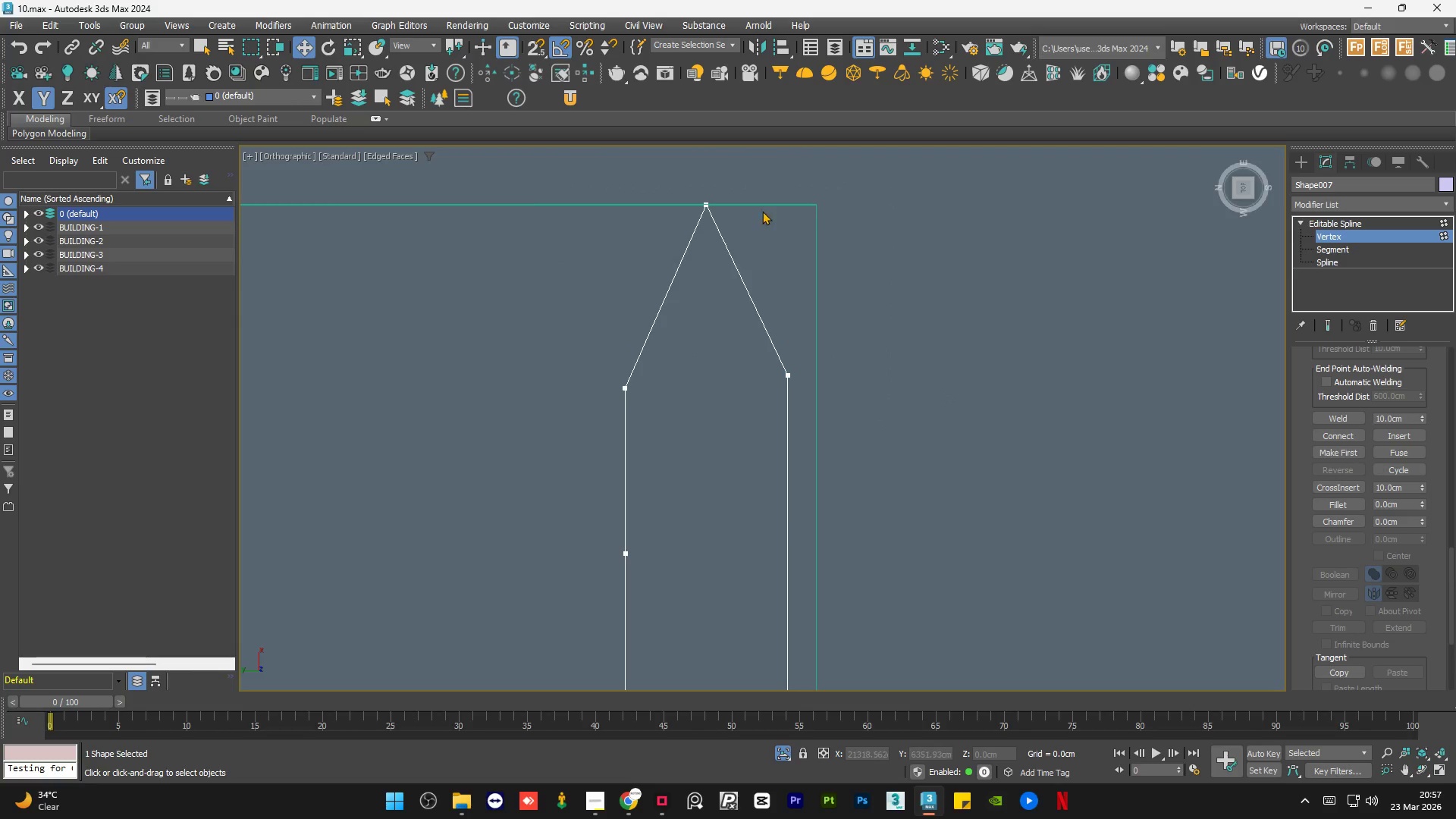 
left_click_drag(start_coordinate=[767, 173], to_coordinate=[623, 248])
 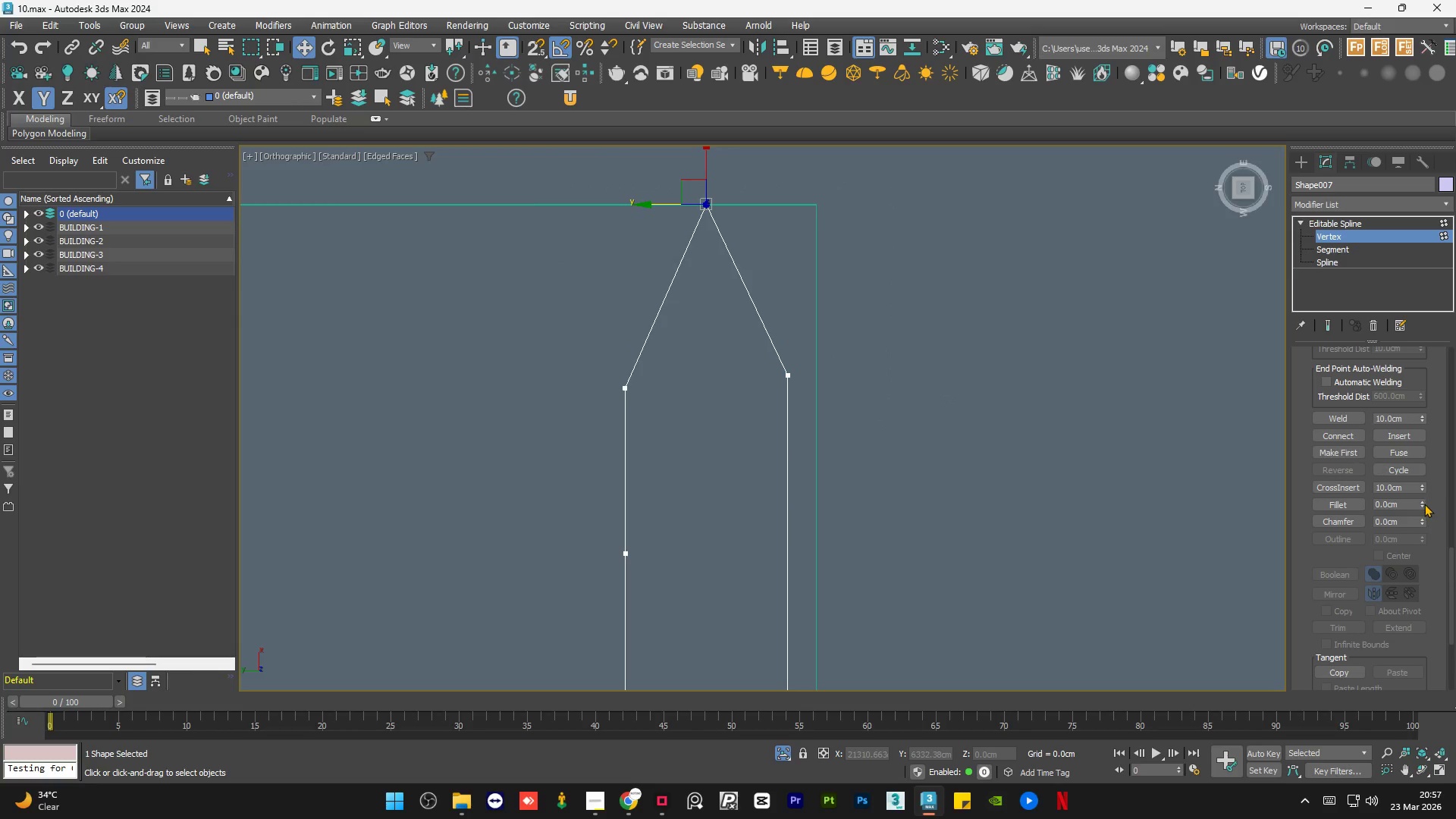 
left_click_drag(start_coordinate=[1423, 504], to_coordinate=[1412, 413])
 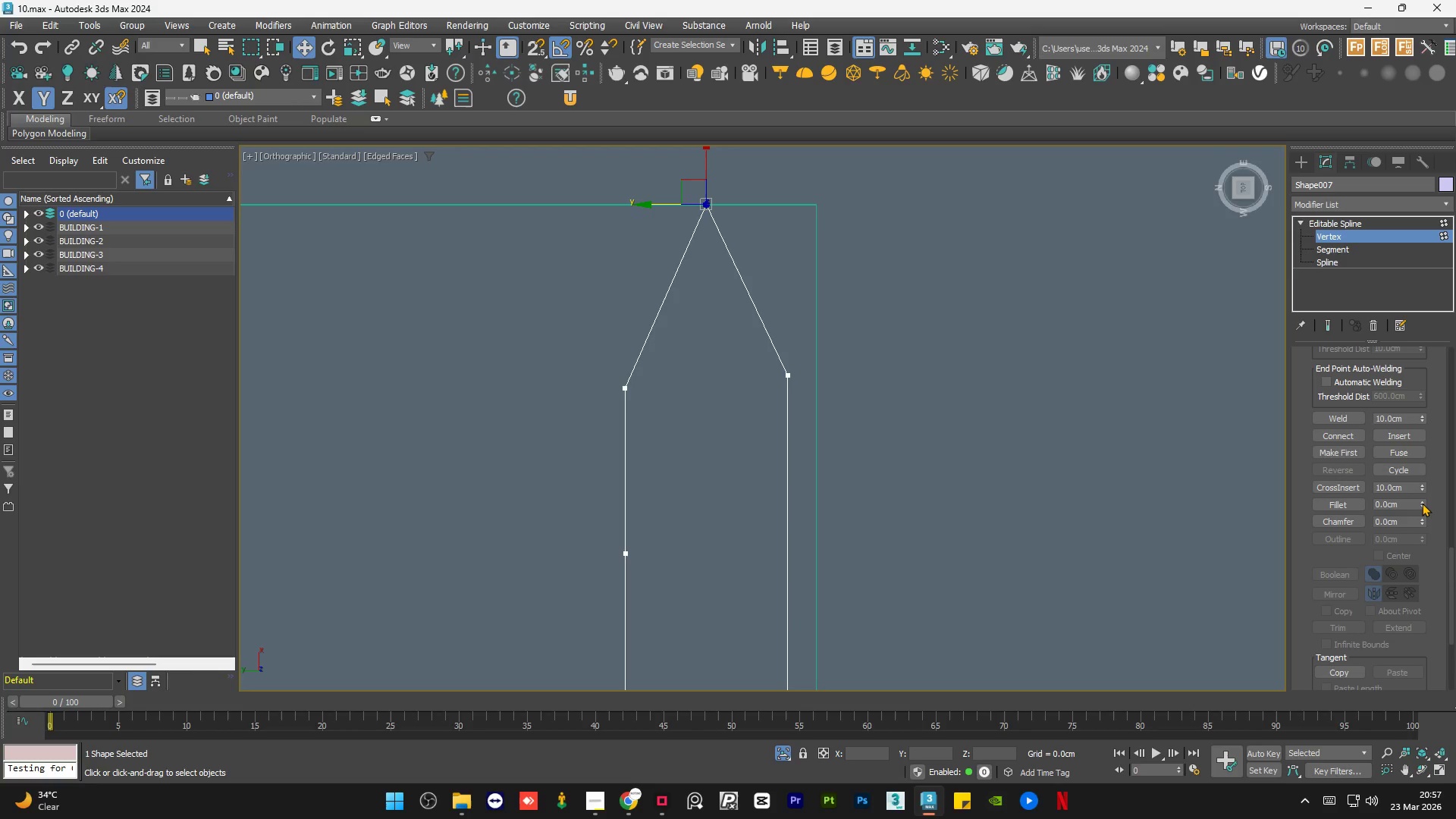 
left_click_drag(start_coordinate=[1422, 502], to_coordinate=[1420, 606])
 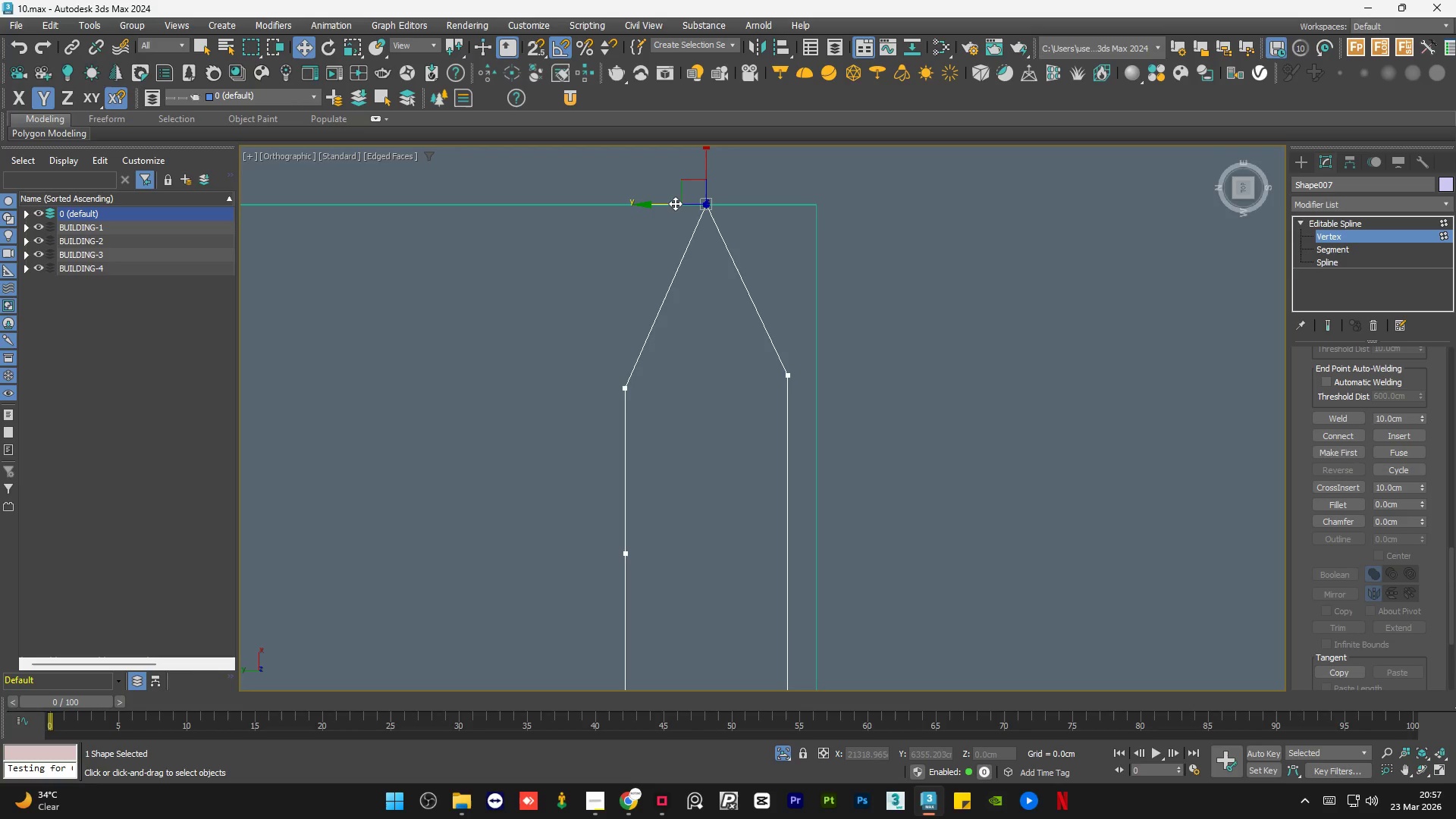 
right_click([701, 204])
 